 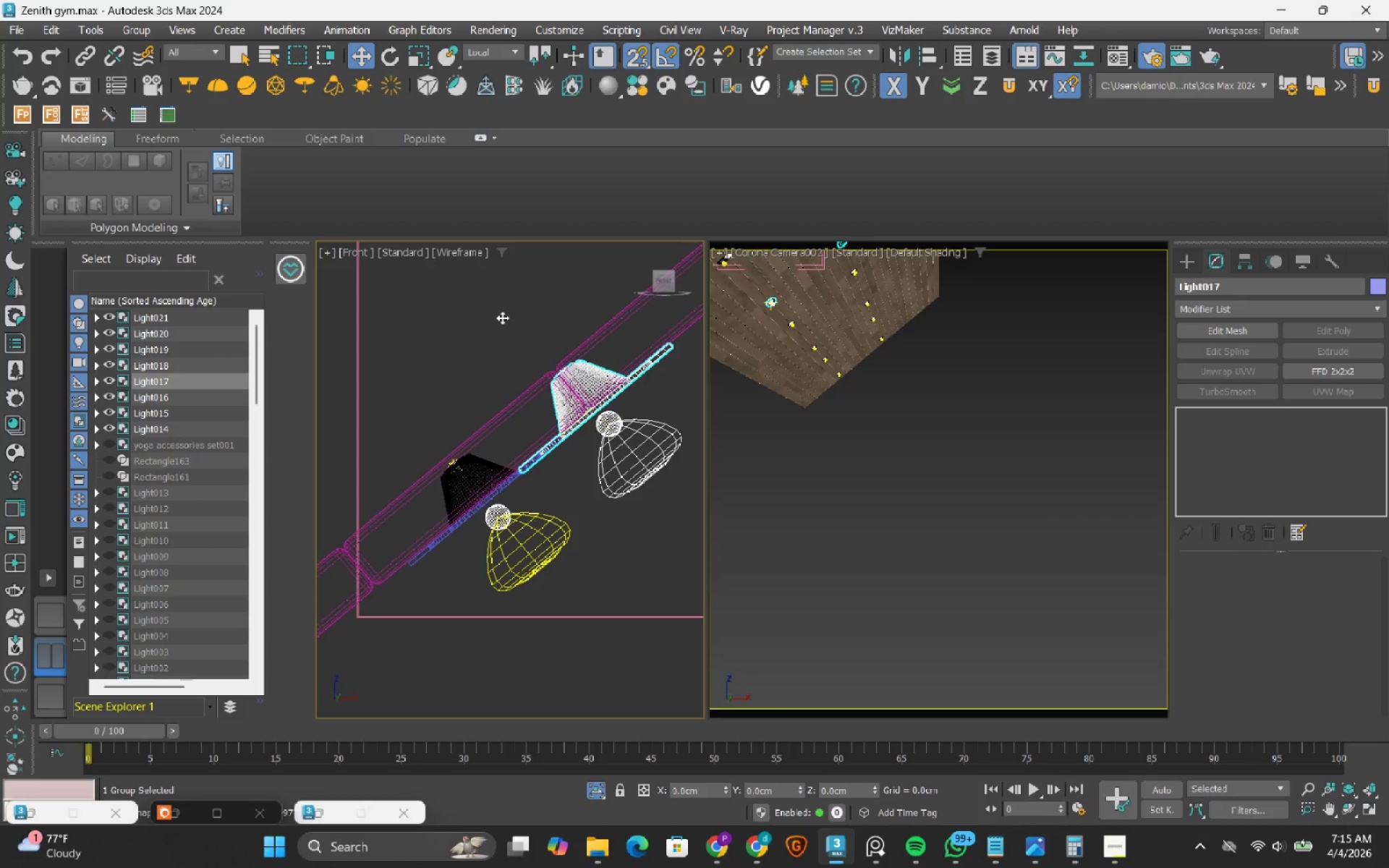 
left_click([137, 33])
 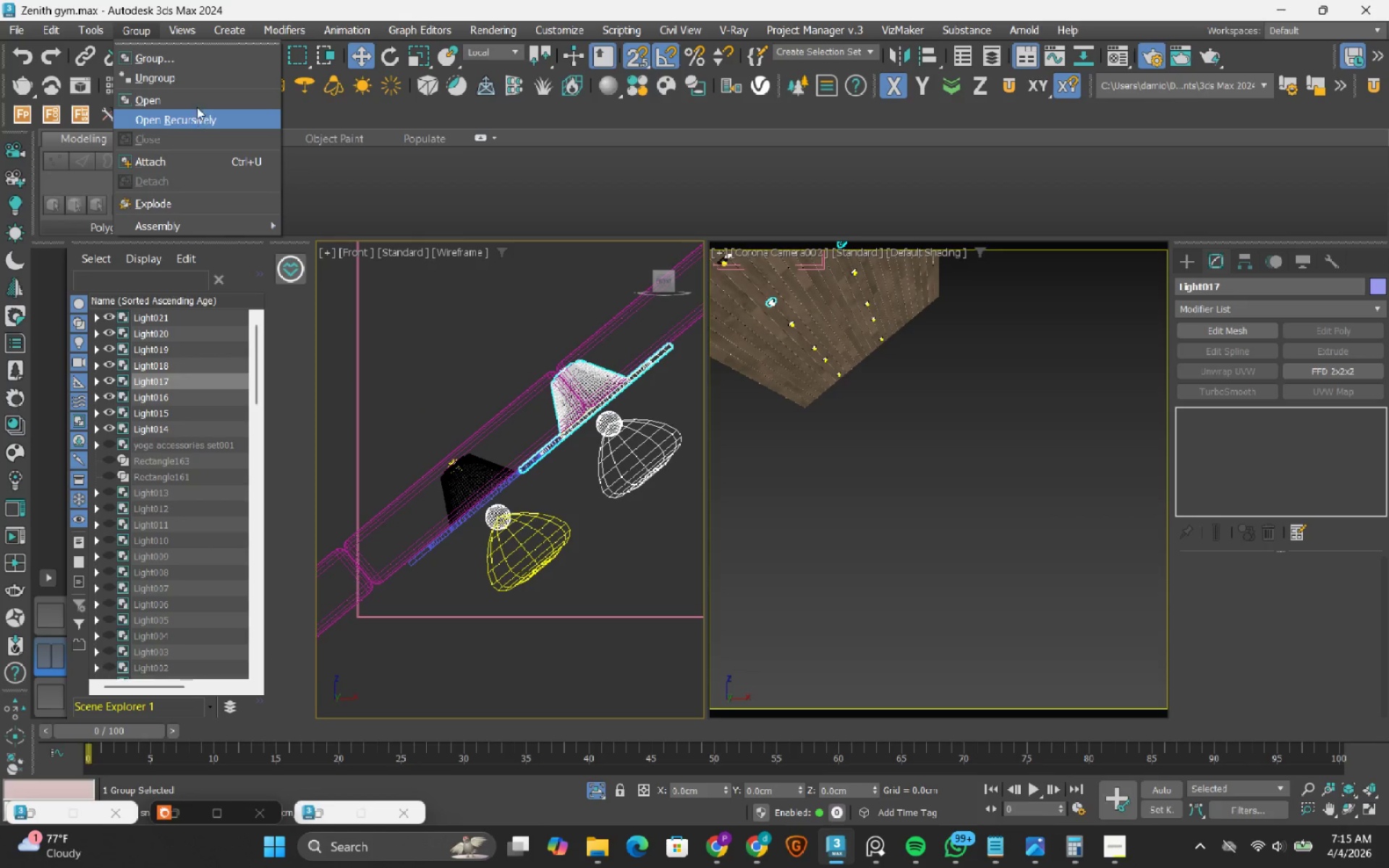 
left_click([195, 99])
 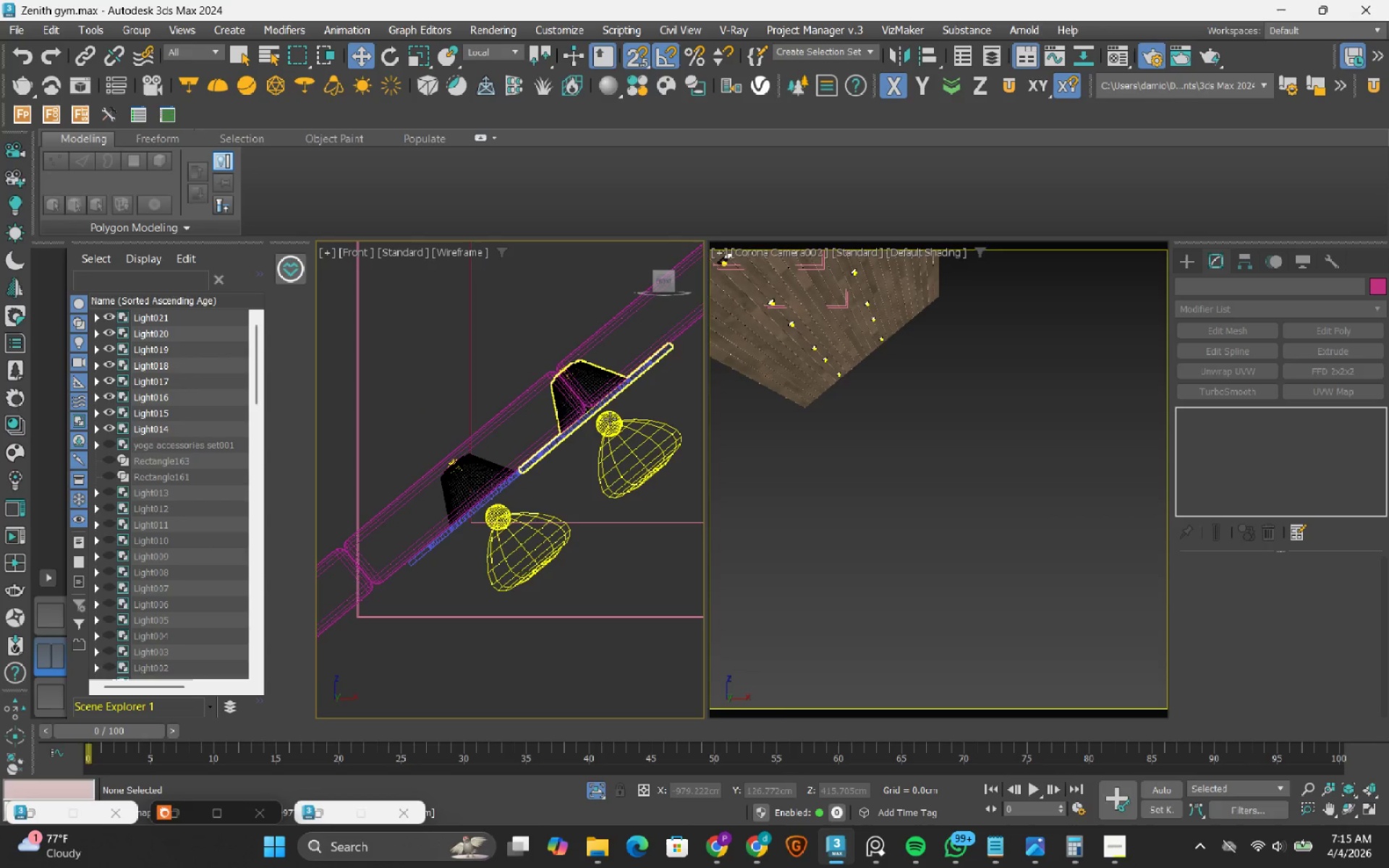 
left_click([610, 419])
 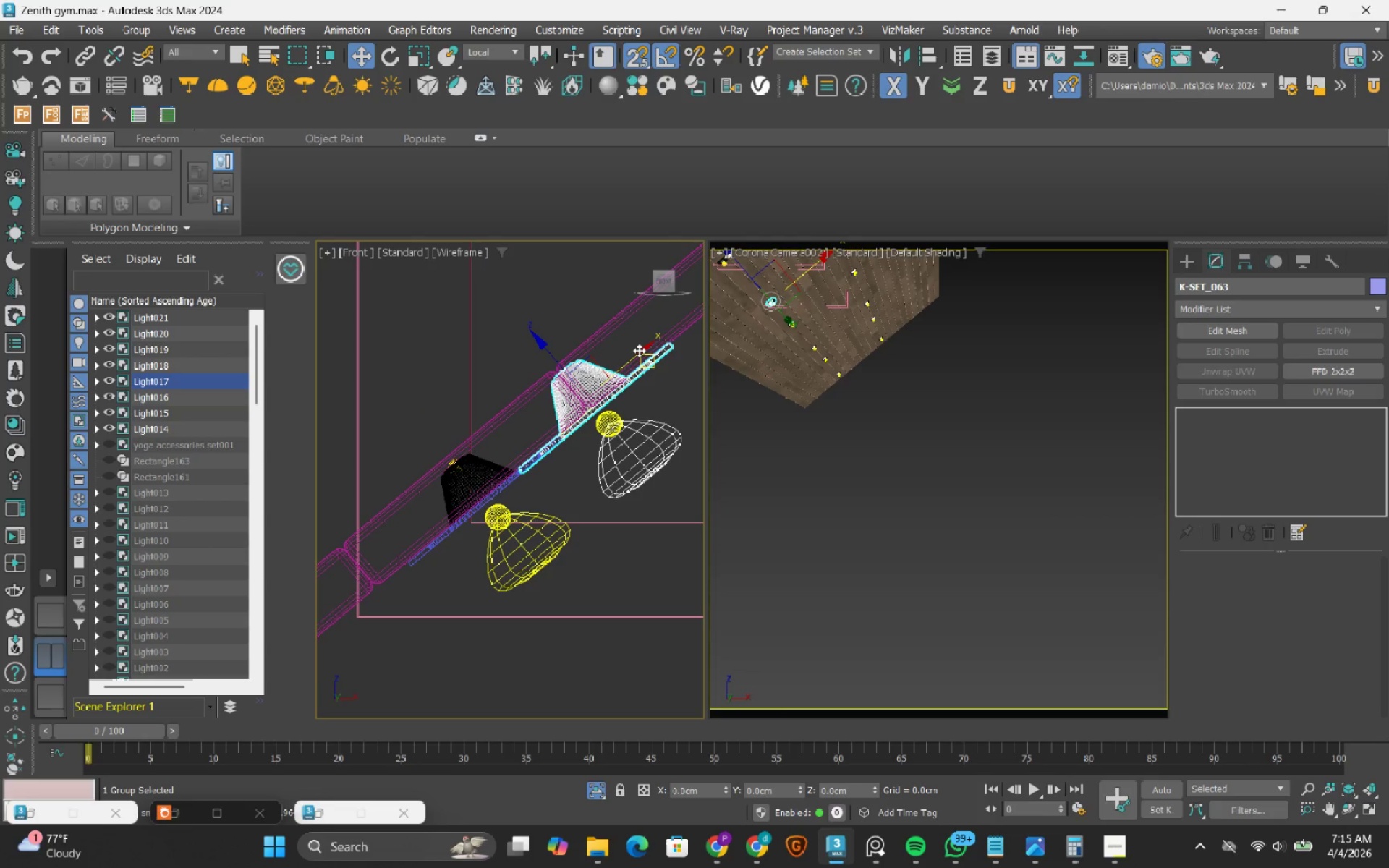 
left_click_drag(start_coordinate=[639, 350], to_coordinate=[441, 451])
 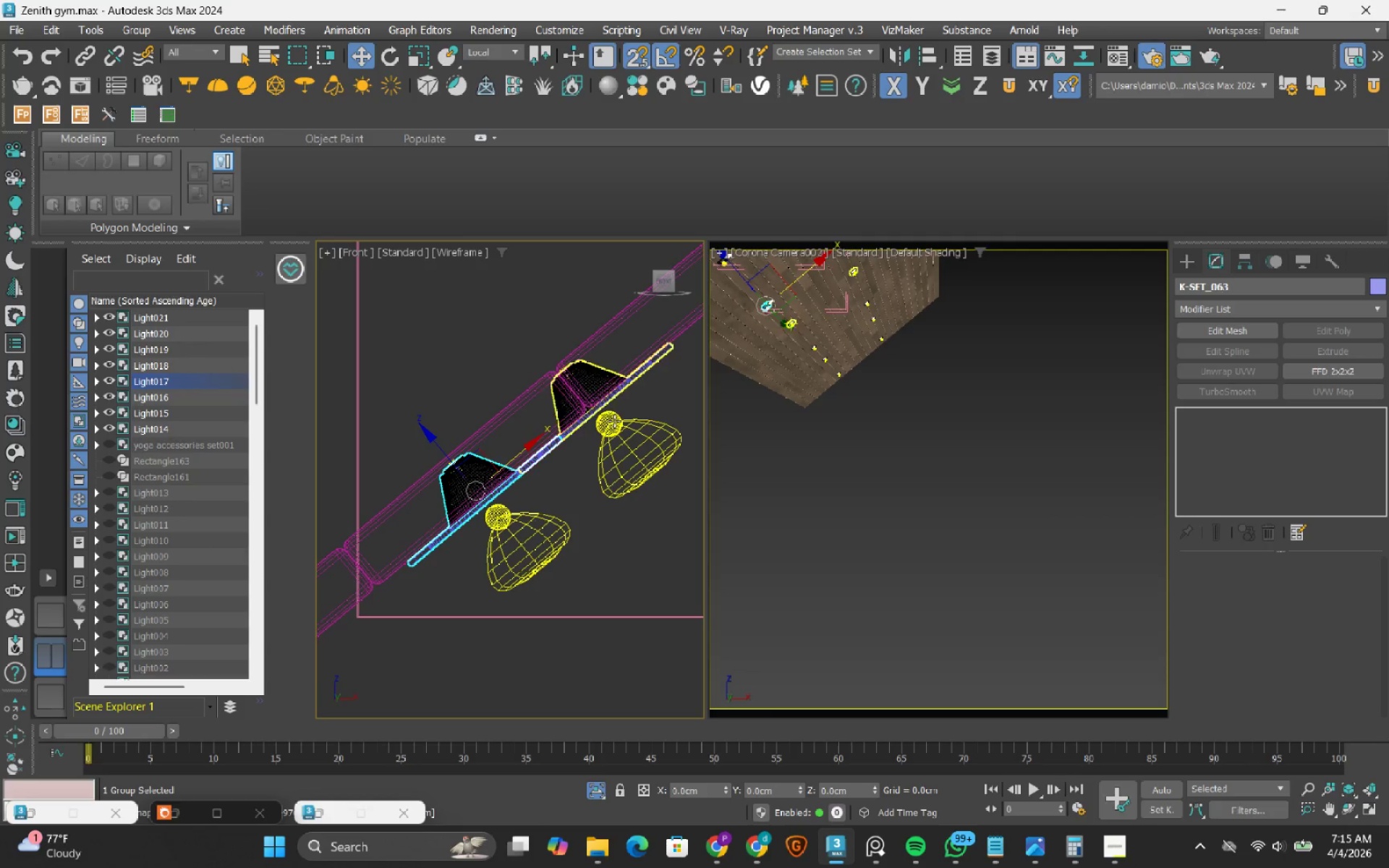 
left_click([614, 421])
 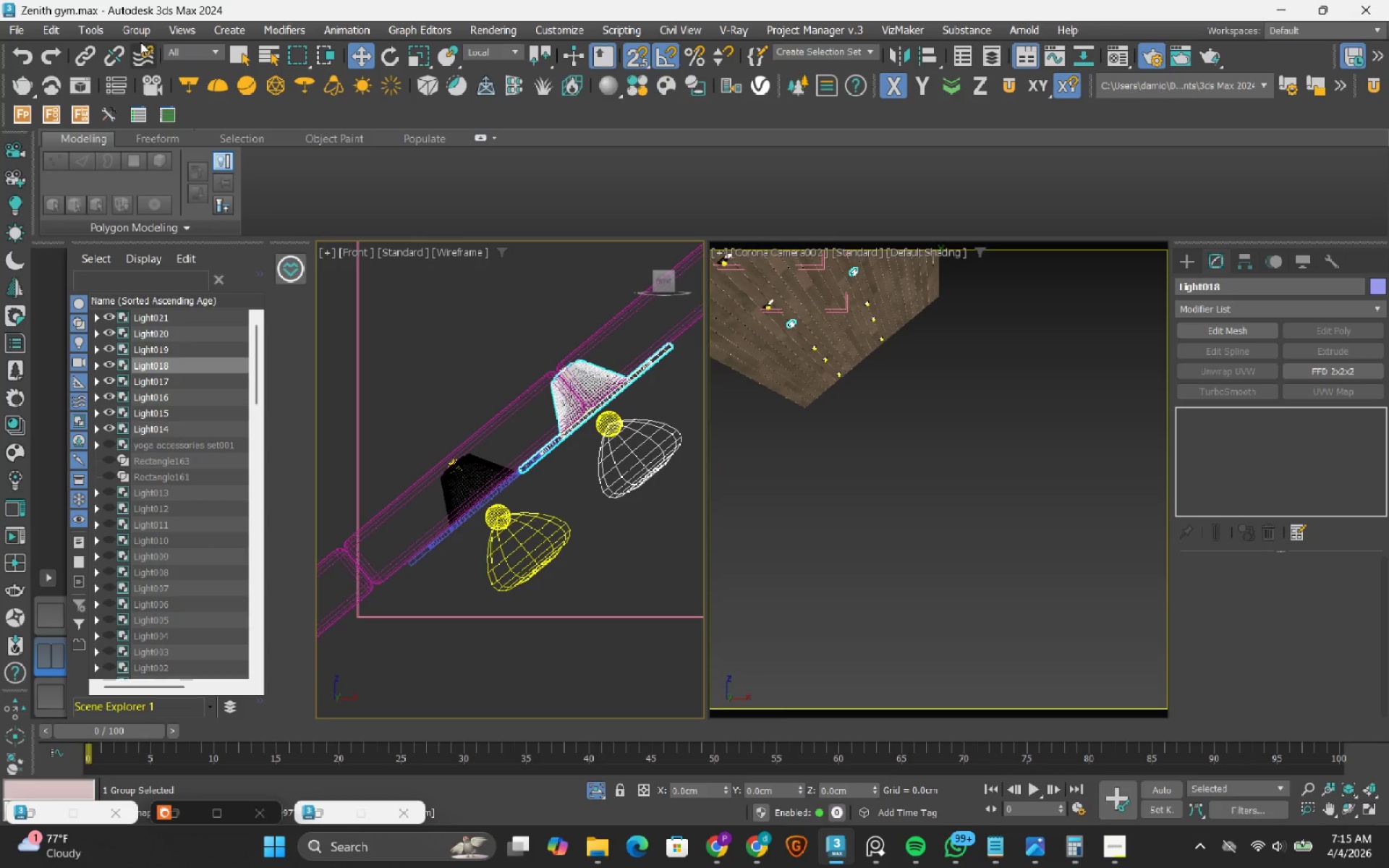 
left_click([140, 30])
 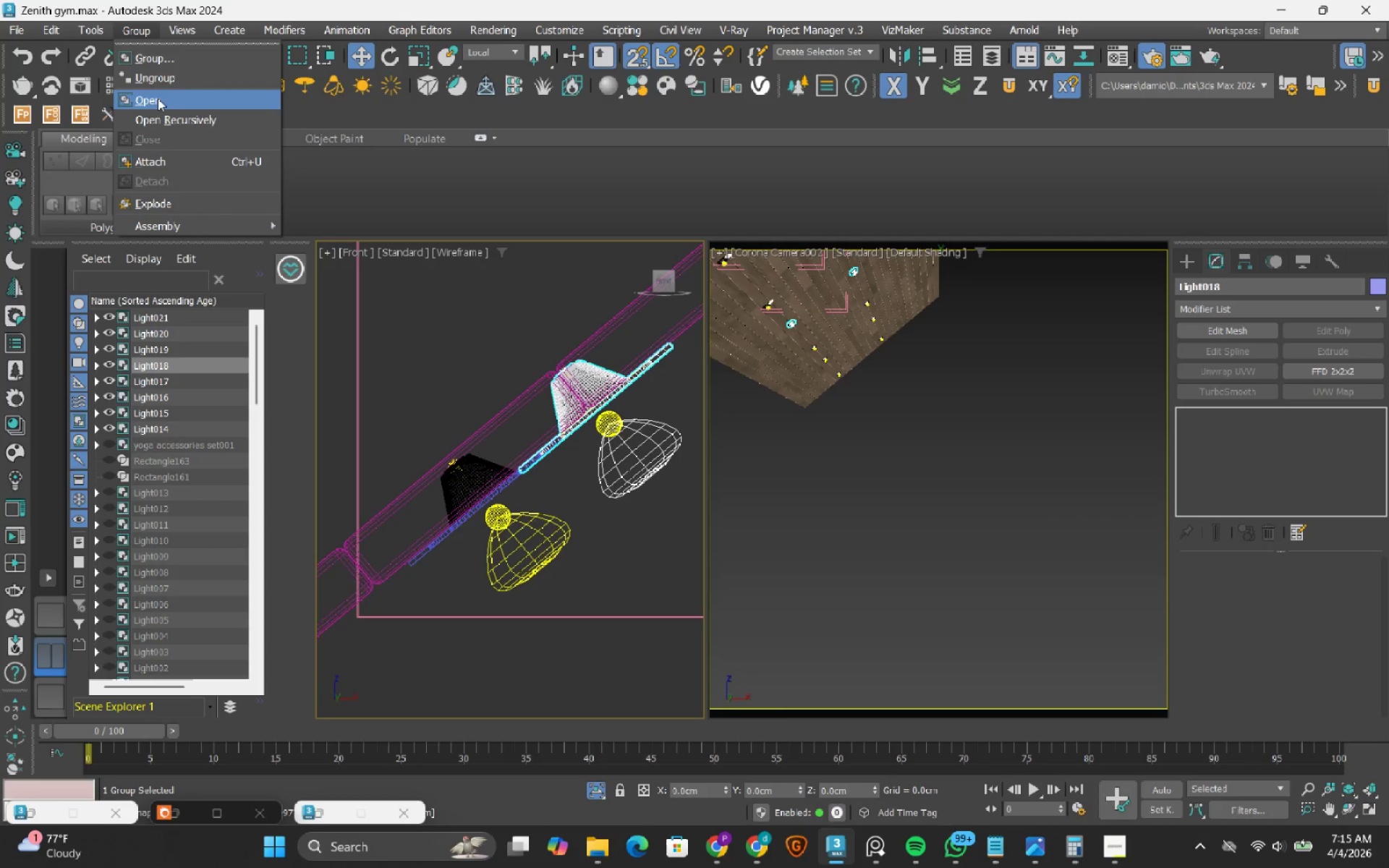 
left_click([158, 98])
 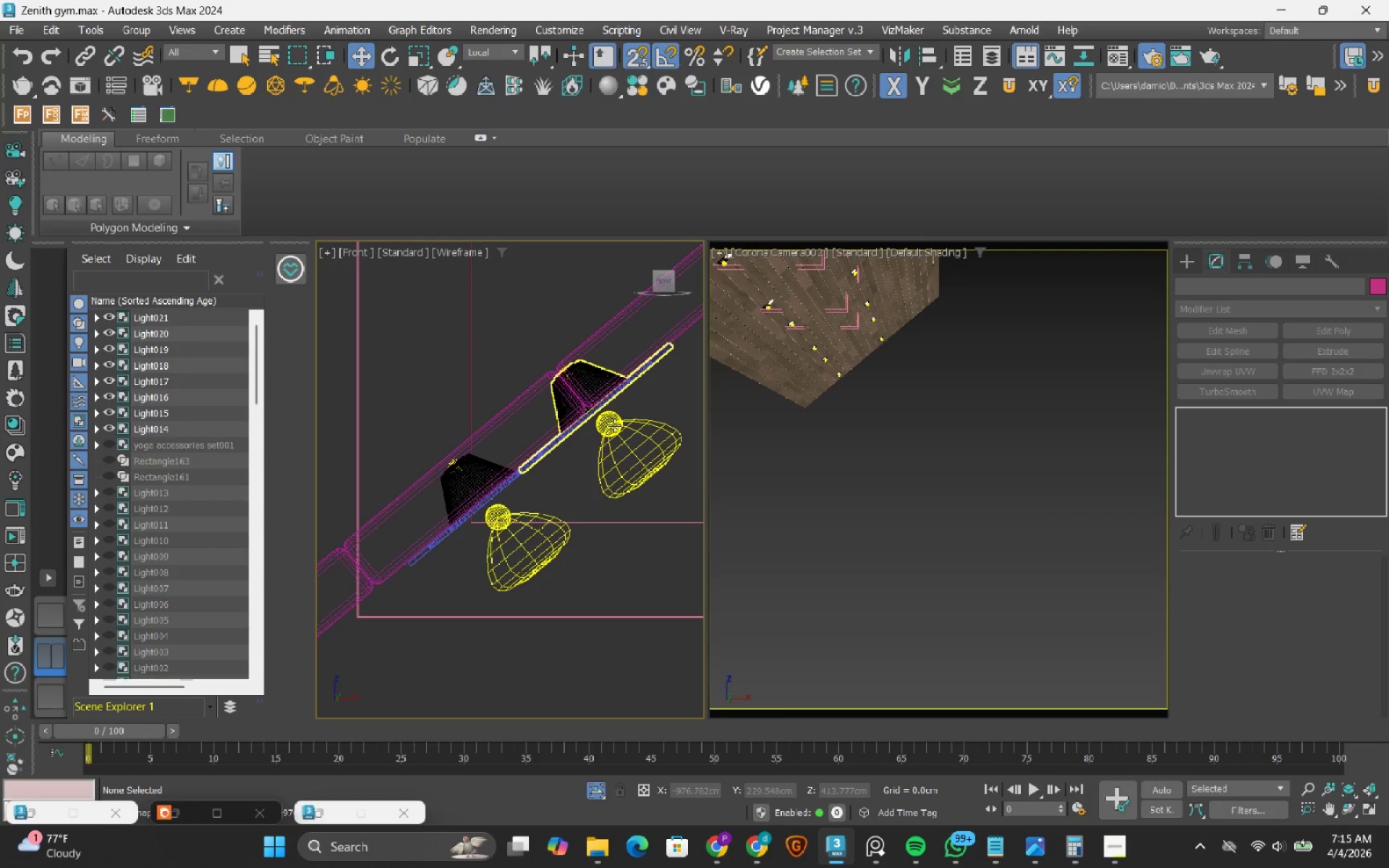 
left_click([614, 425])
 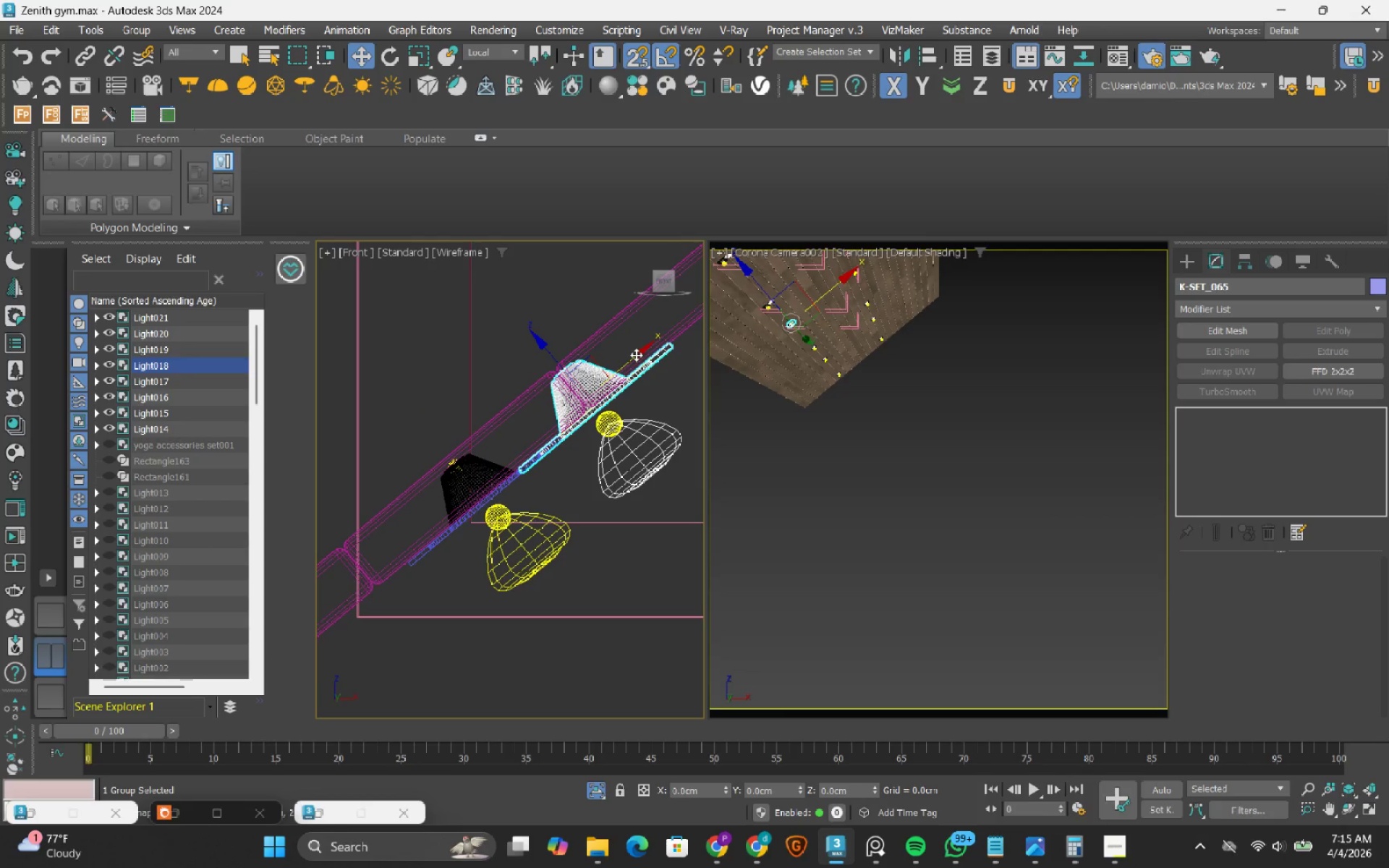 
left_click_drag(start_coordinate=[636, 354], to_coordinate=[449, 451])
 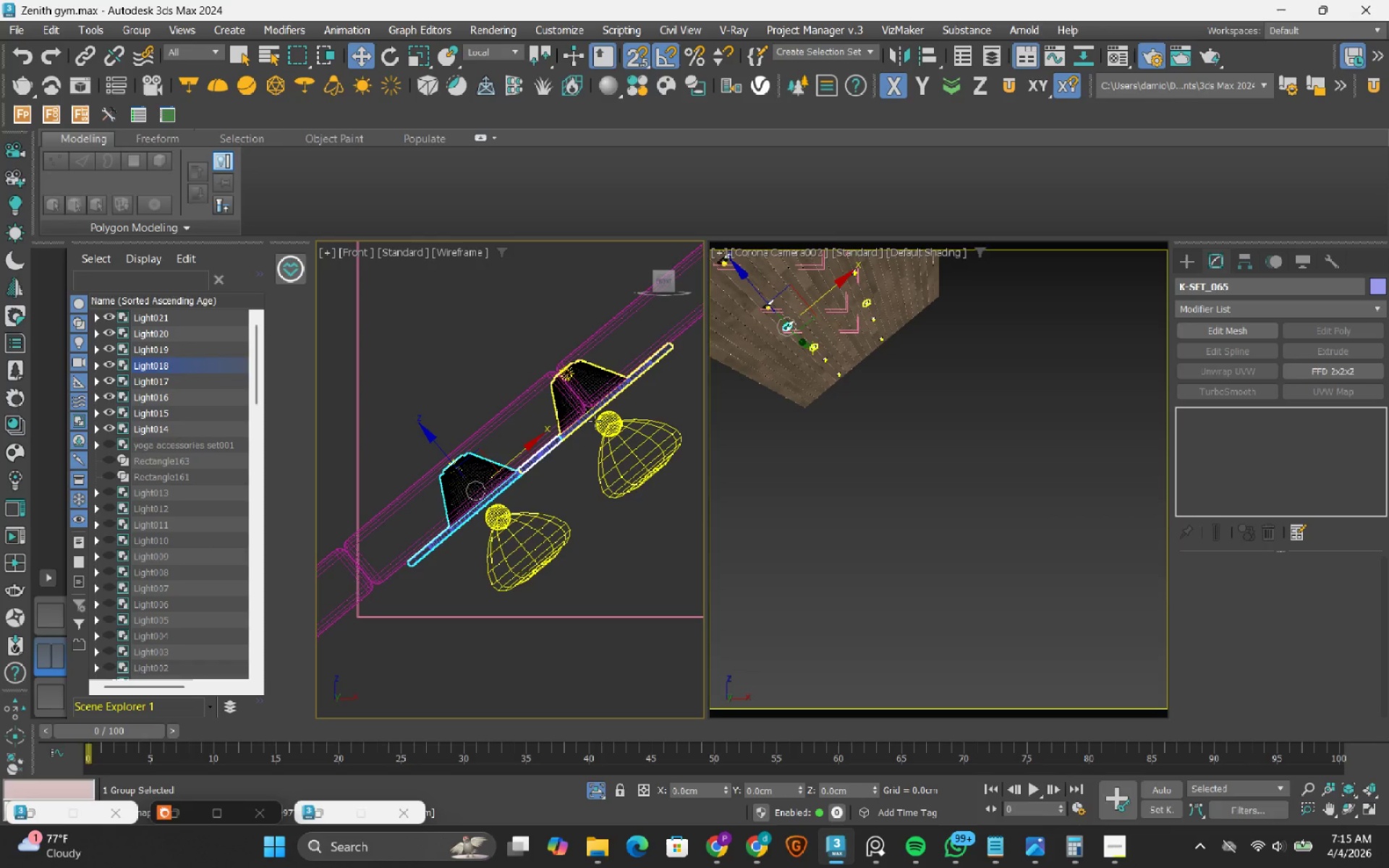 
left_click([595, 421])
 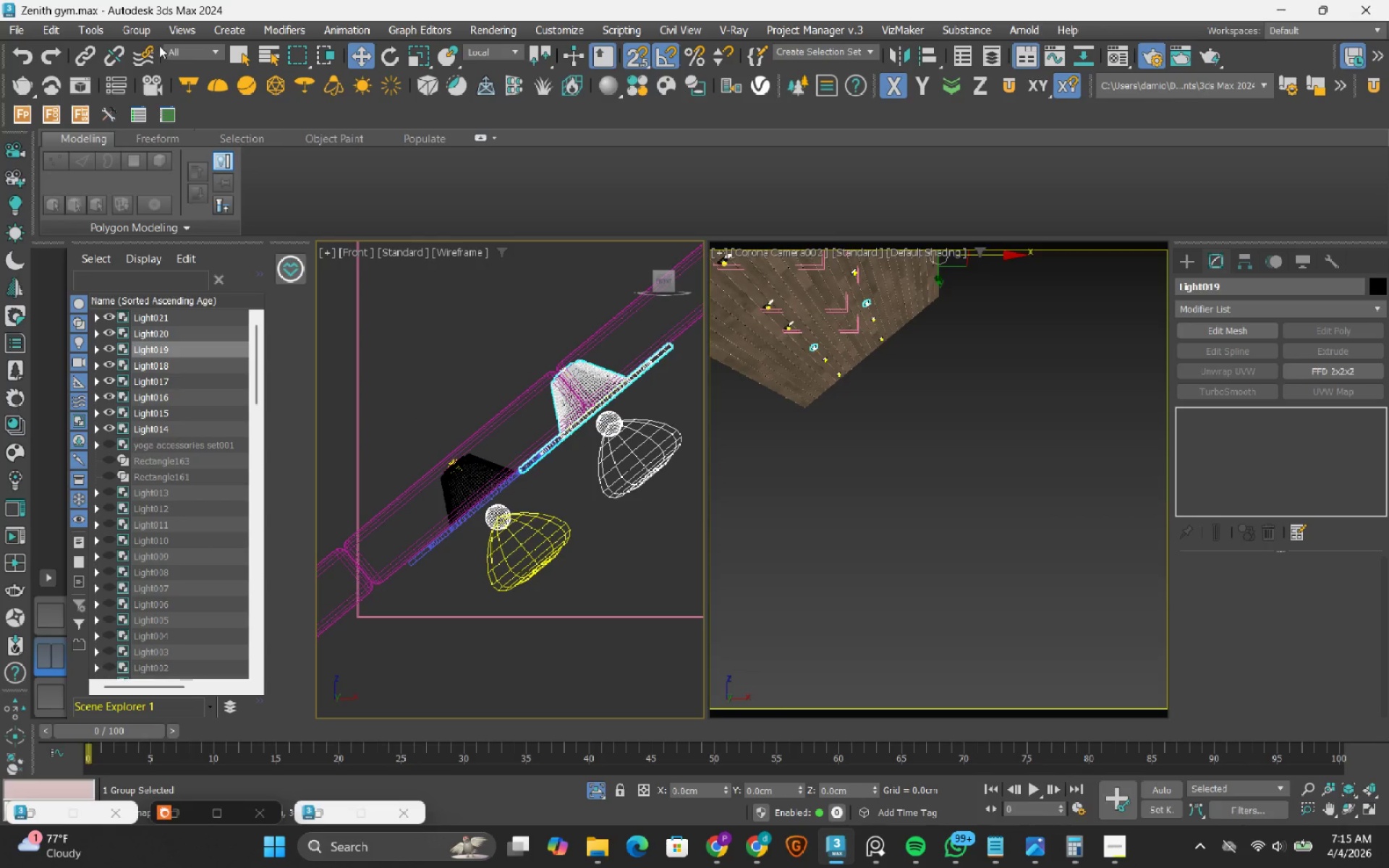 
left_click([152, 31])
 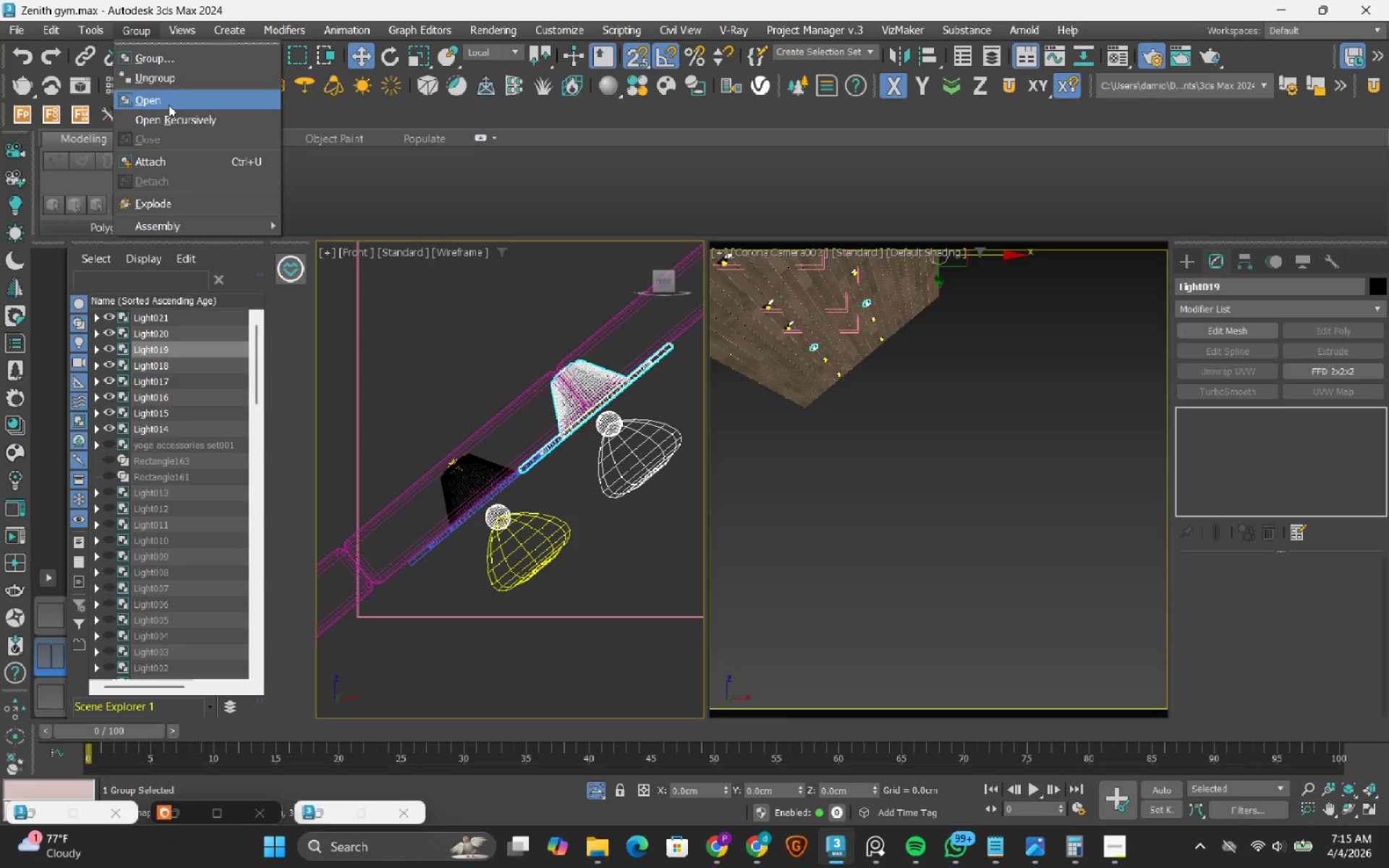 
left_click([165, 103])
 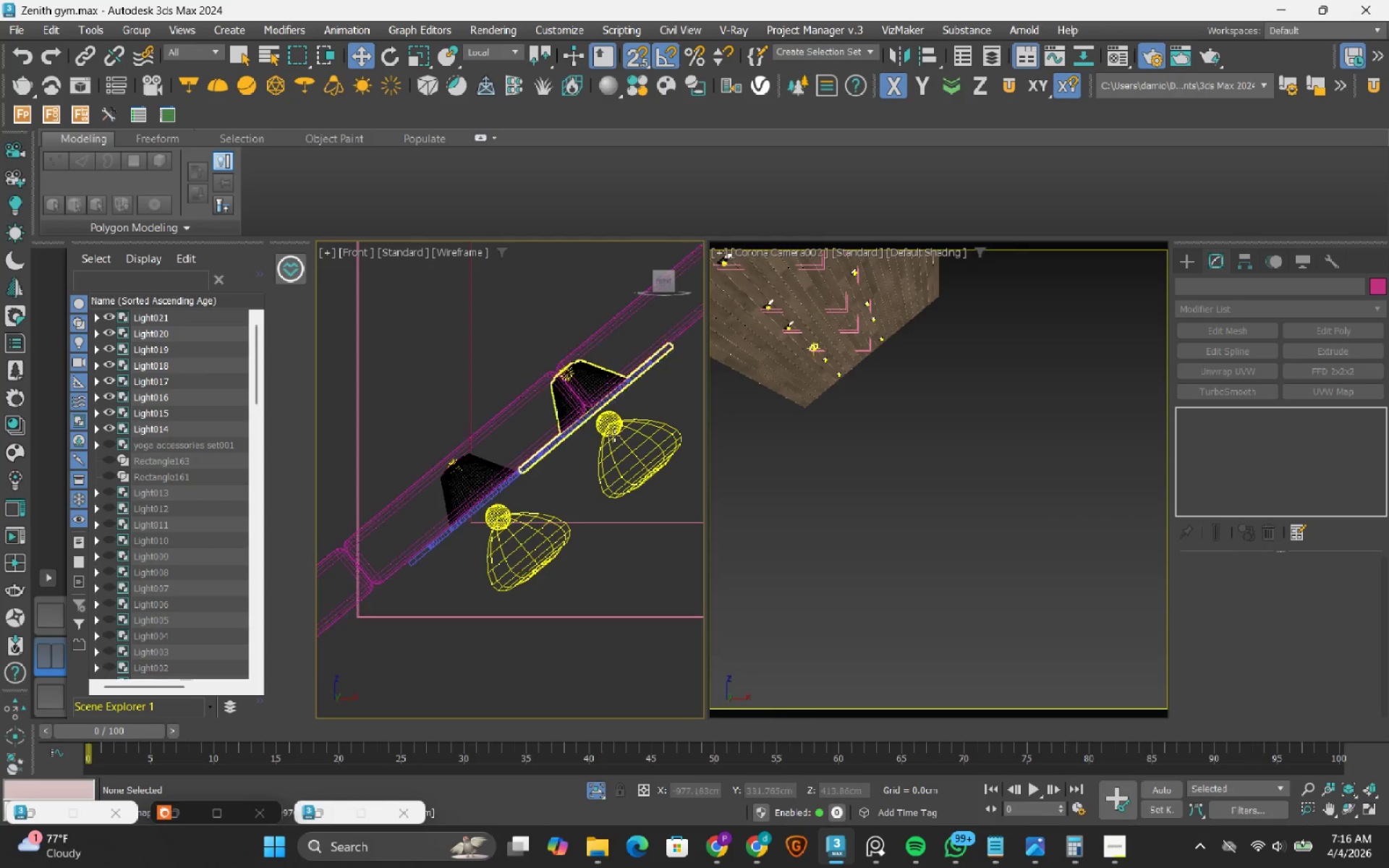 
left_click([614, 435])
 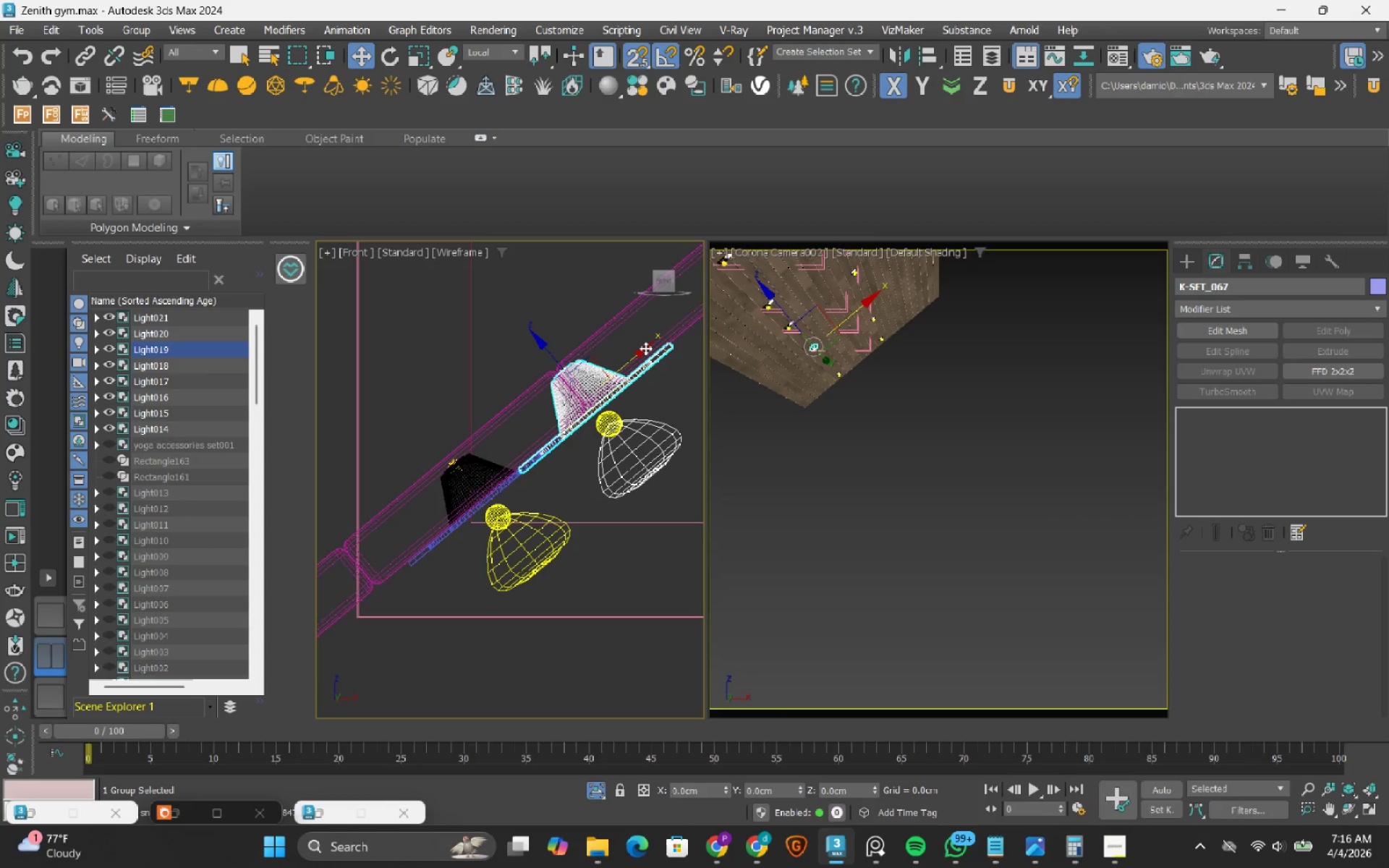 
left_click_drag(start_coordinate=[645, 348], to_coordinate=[449, 446])
 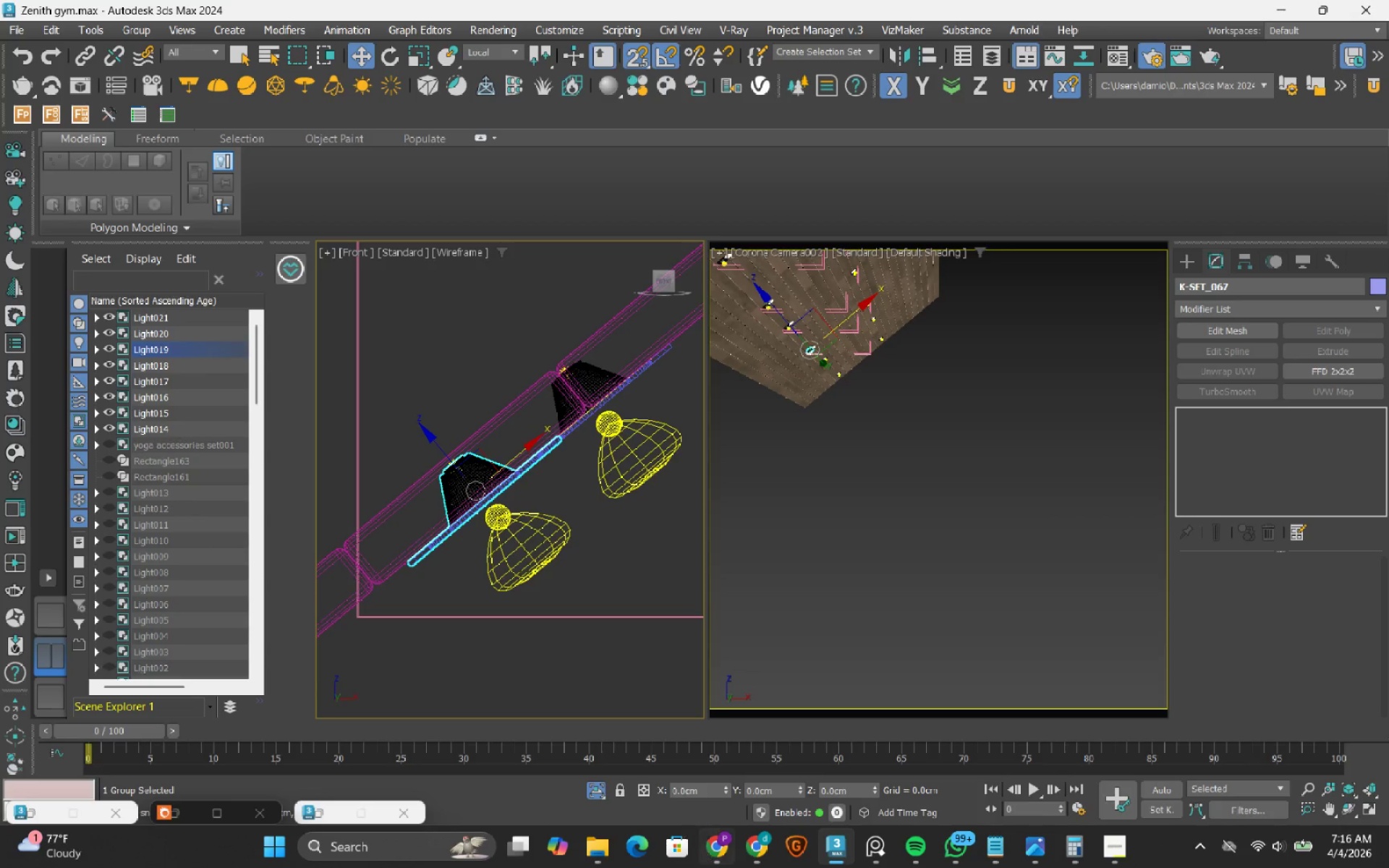 
left_click([721, 867])
 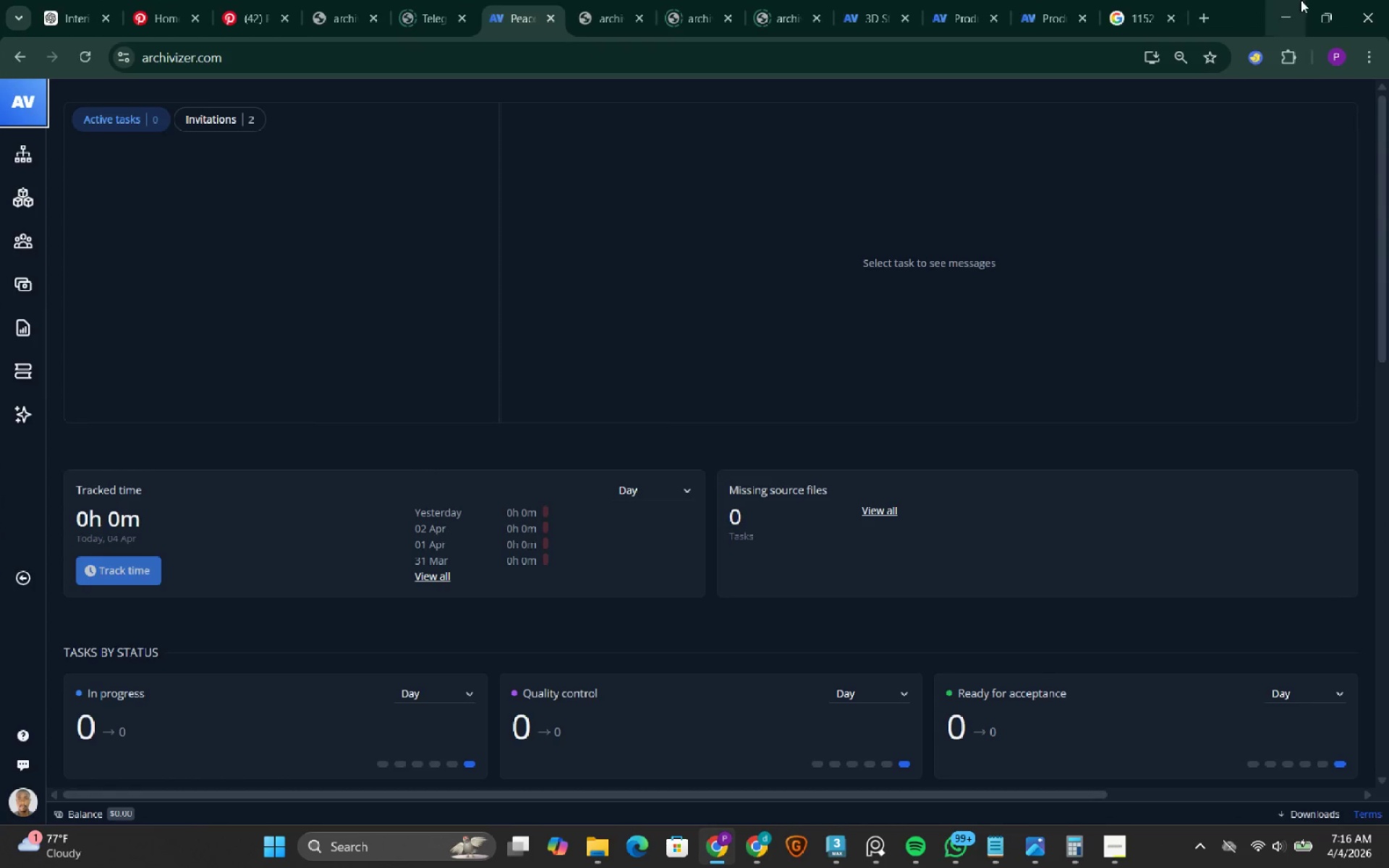 
left_click([1124, 9])
 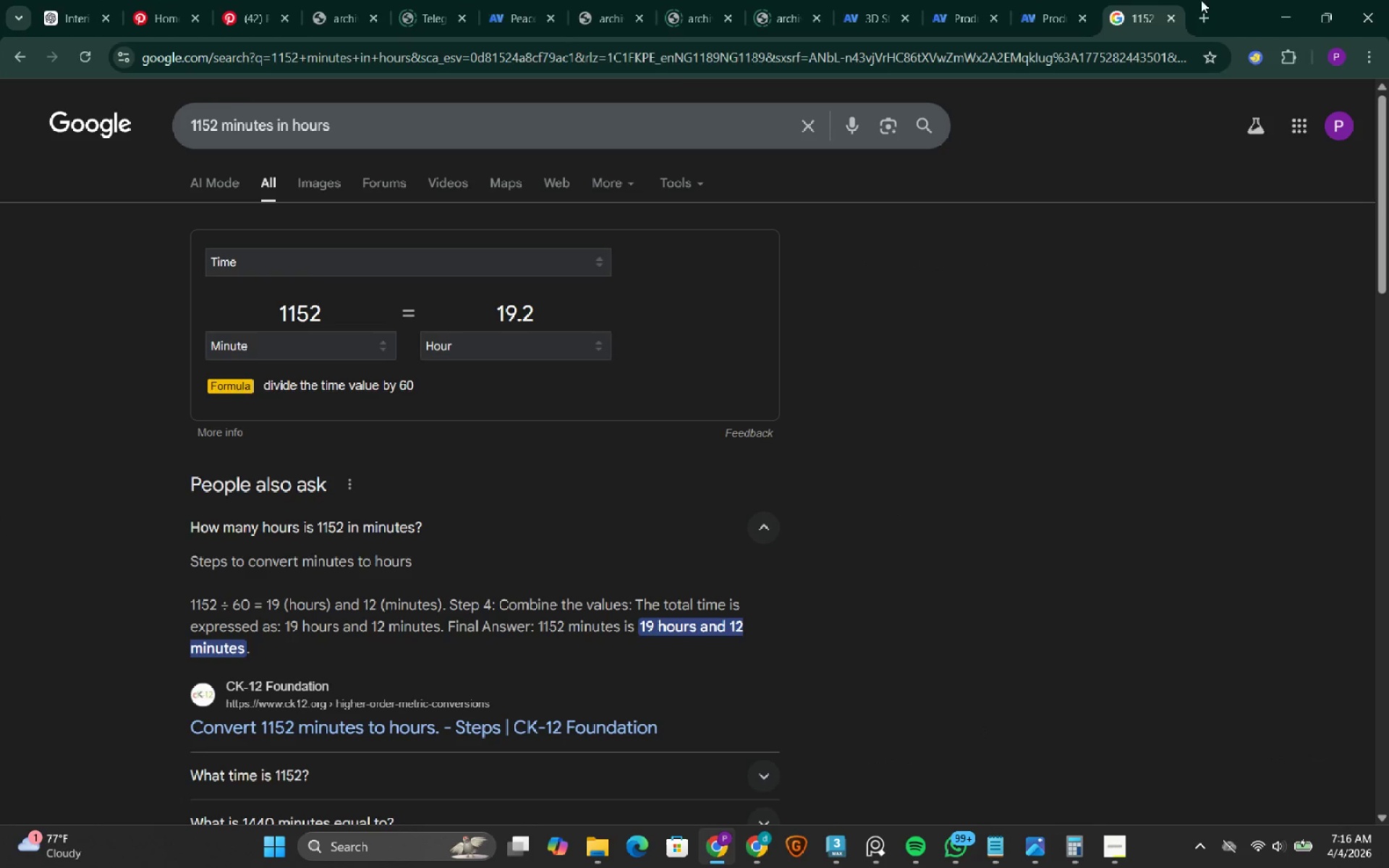 
left_click([1288, 25])
 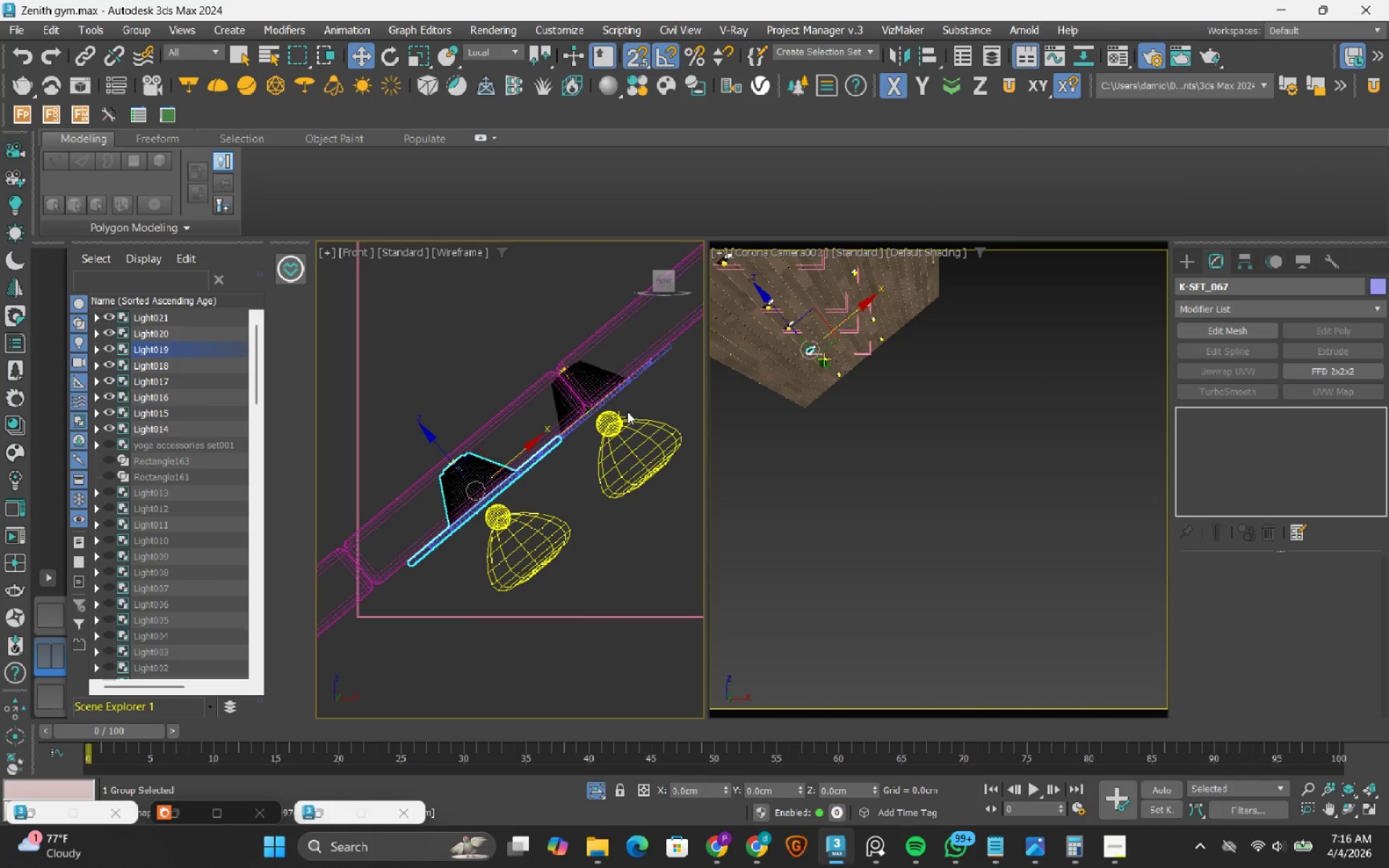 
left_click([613, 434])
 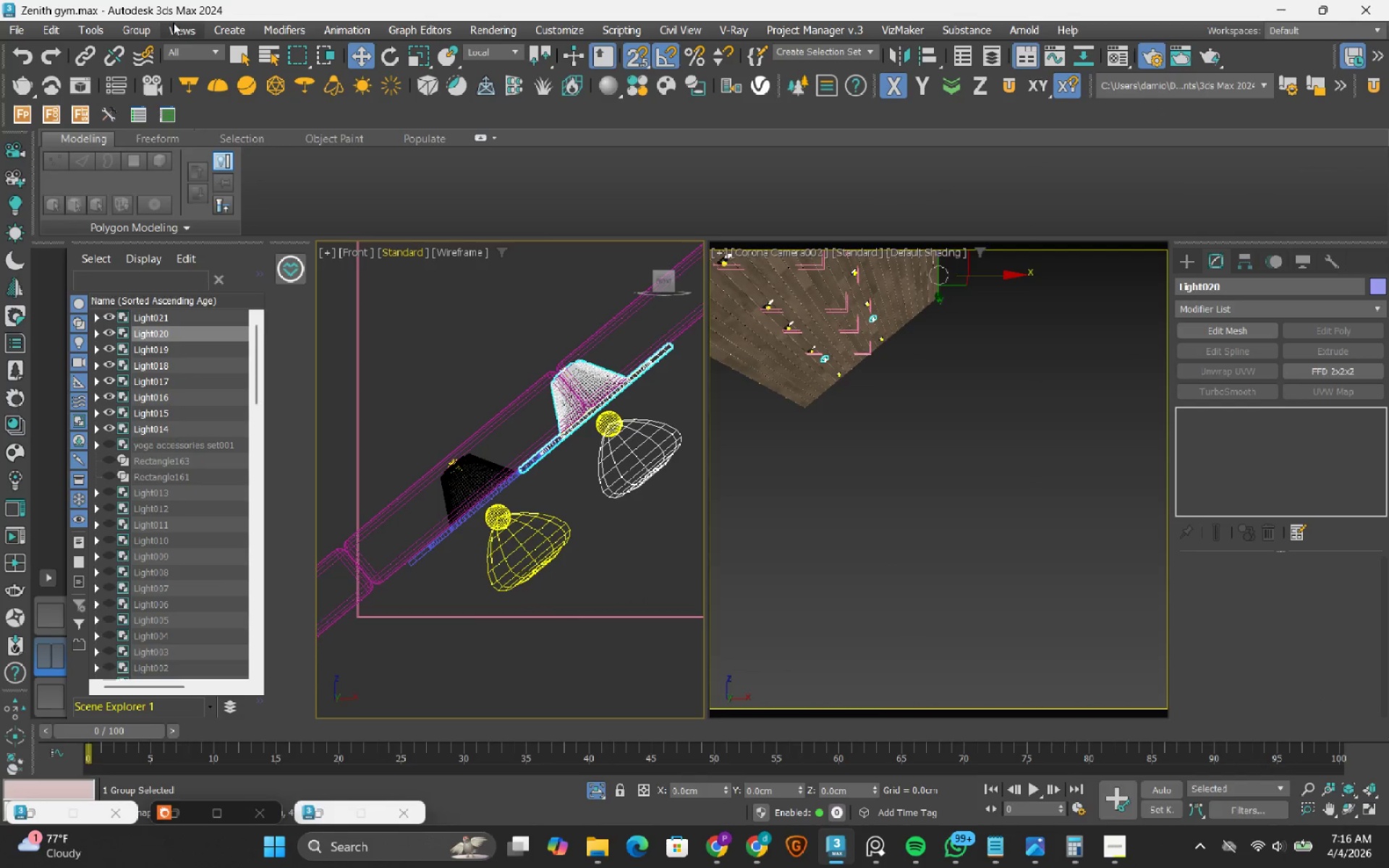 
left_click([130, 30])
 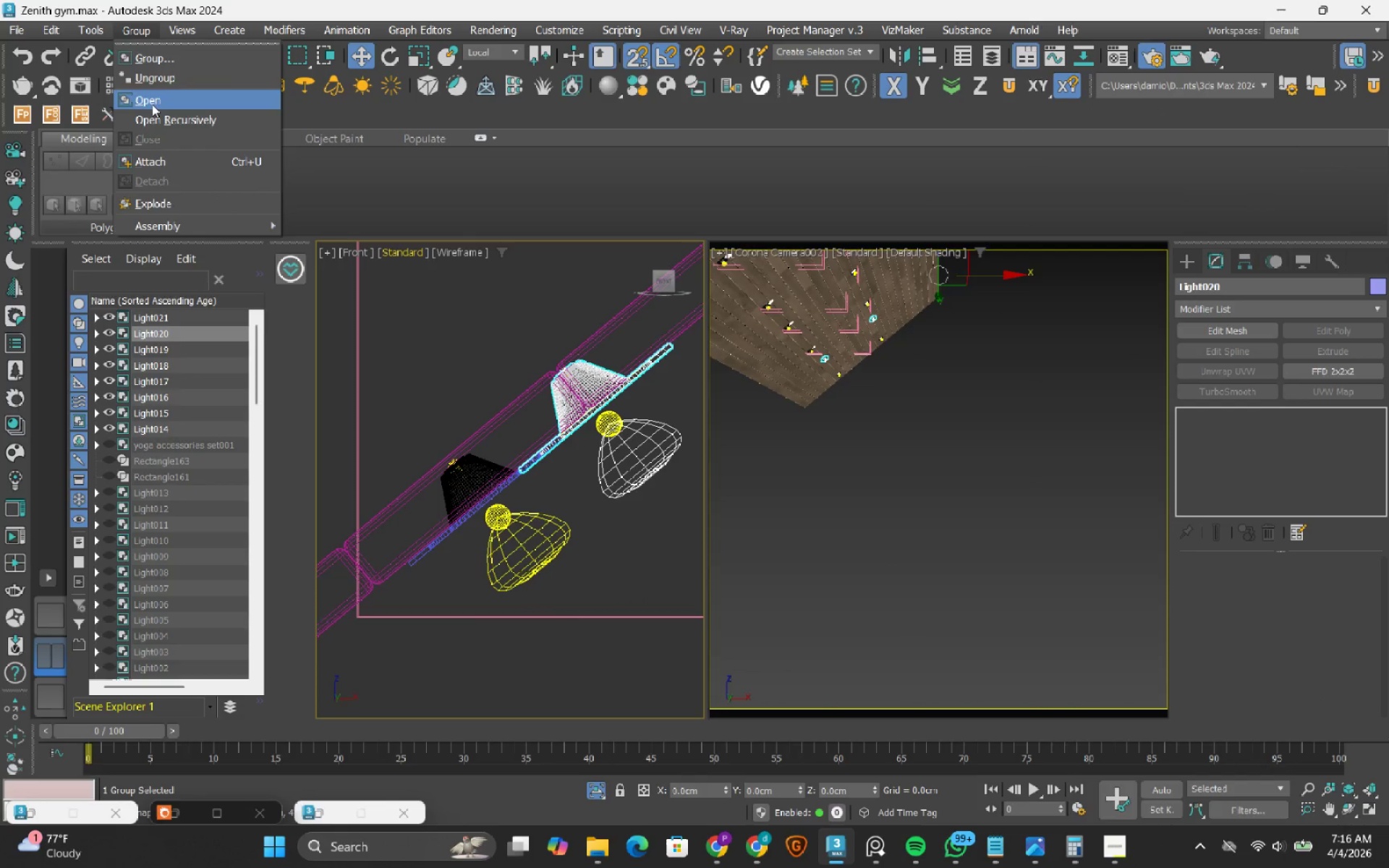 
left_click([152, 104])
 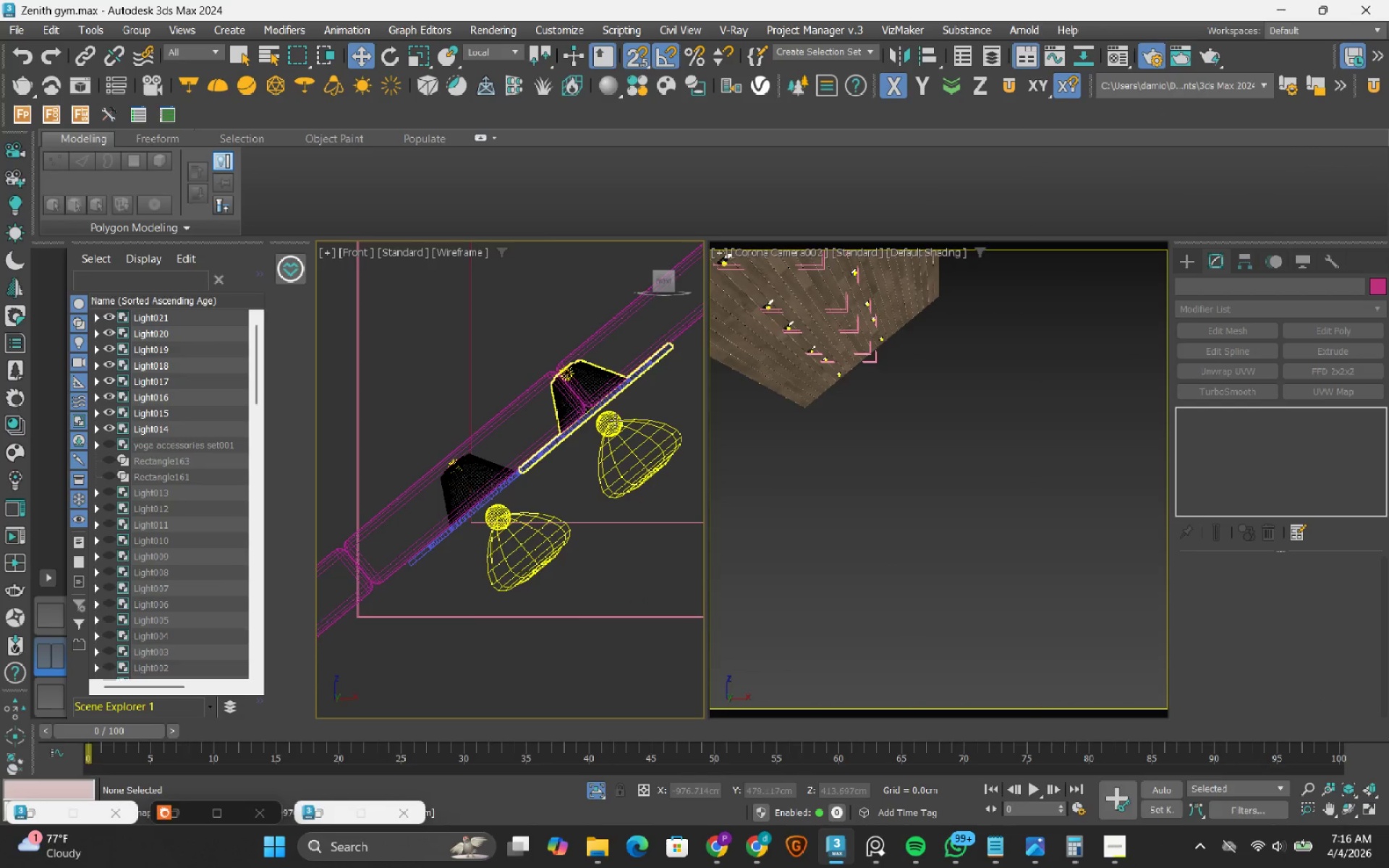 
left_click([616, 420])
 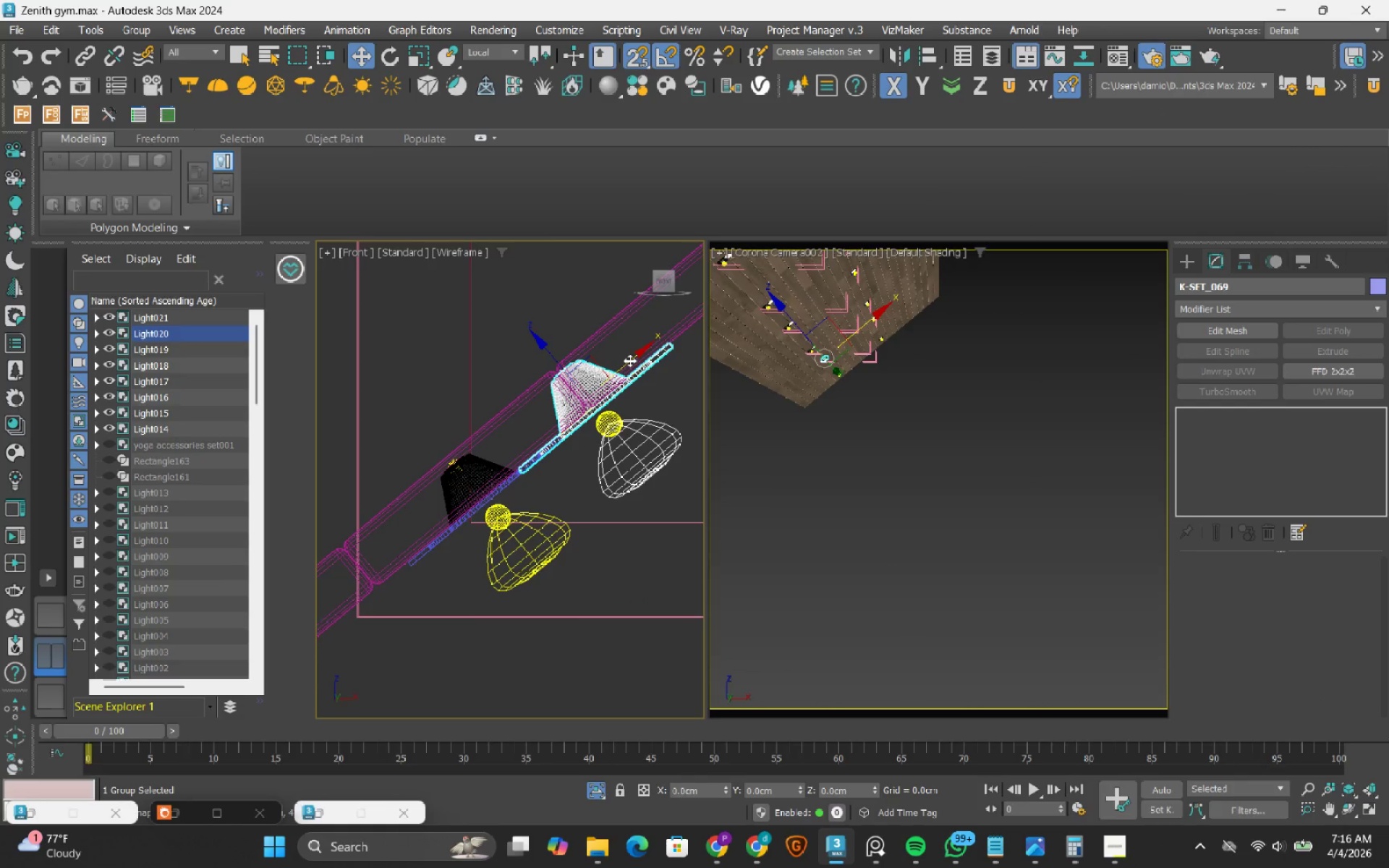 
left_click_drag(start_coordinate=[629, 360], to_coordinate=[446, 453])
 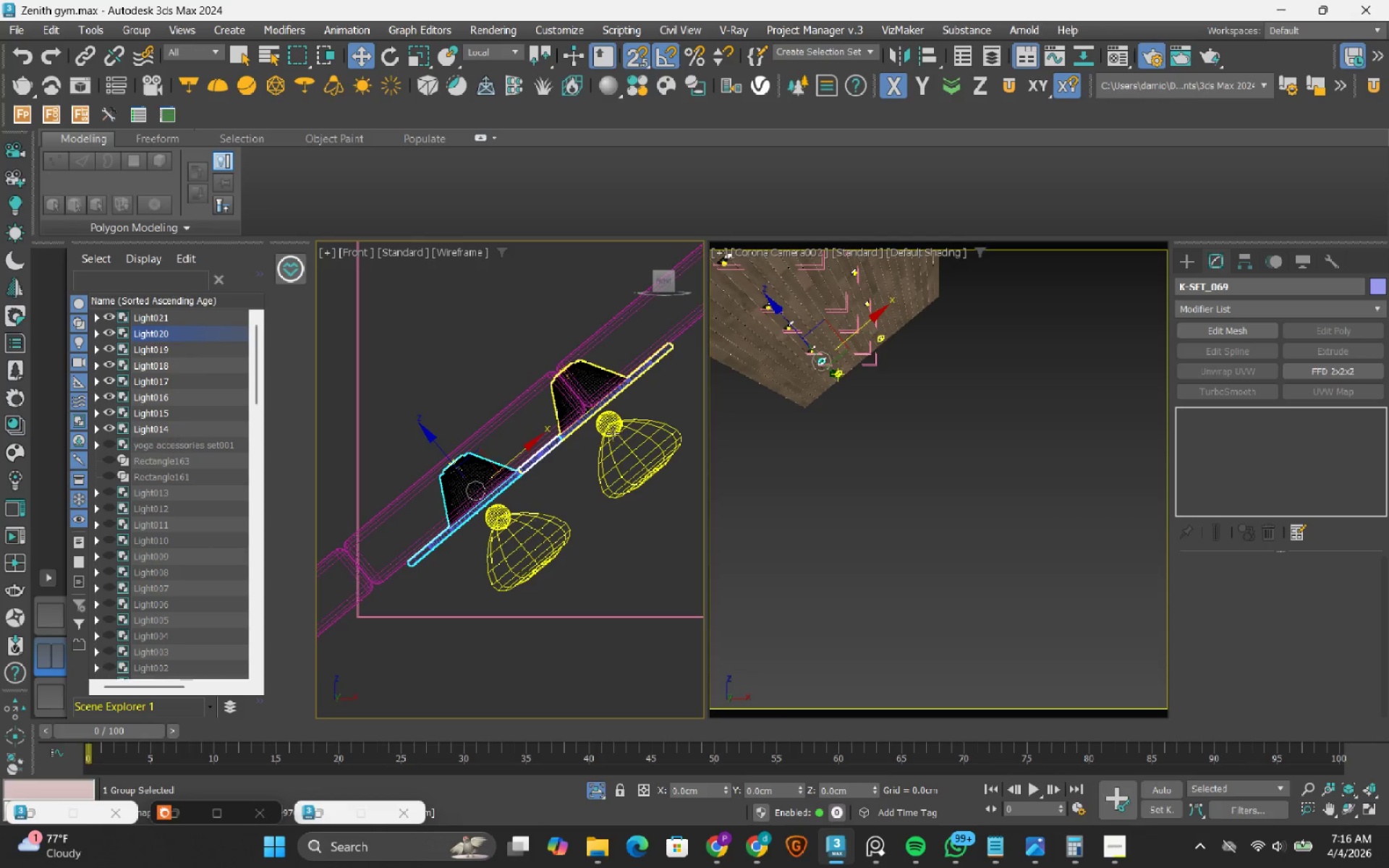 
left_click([613, 433])
 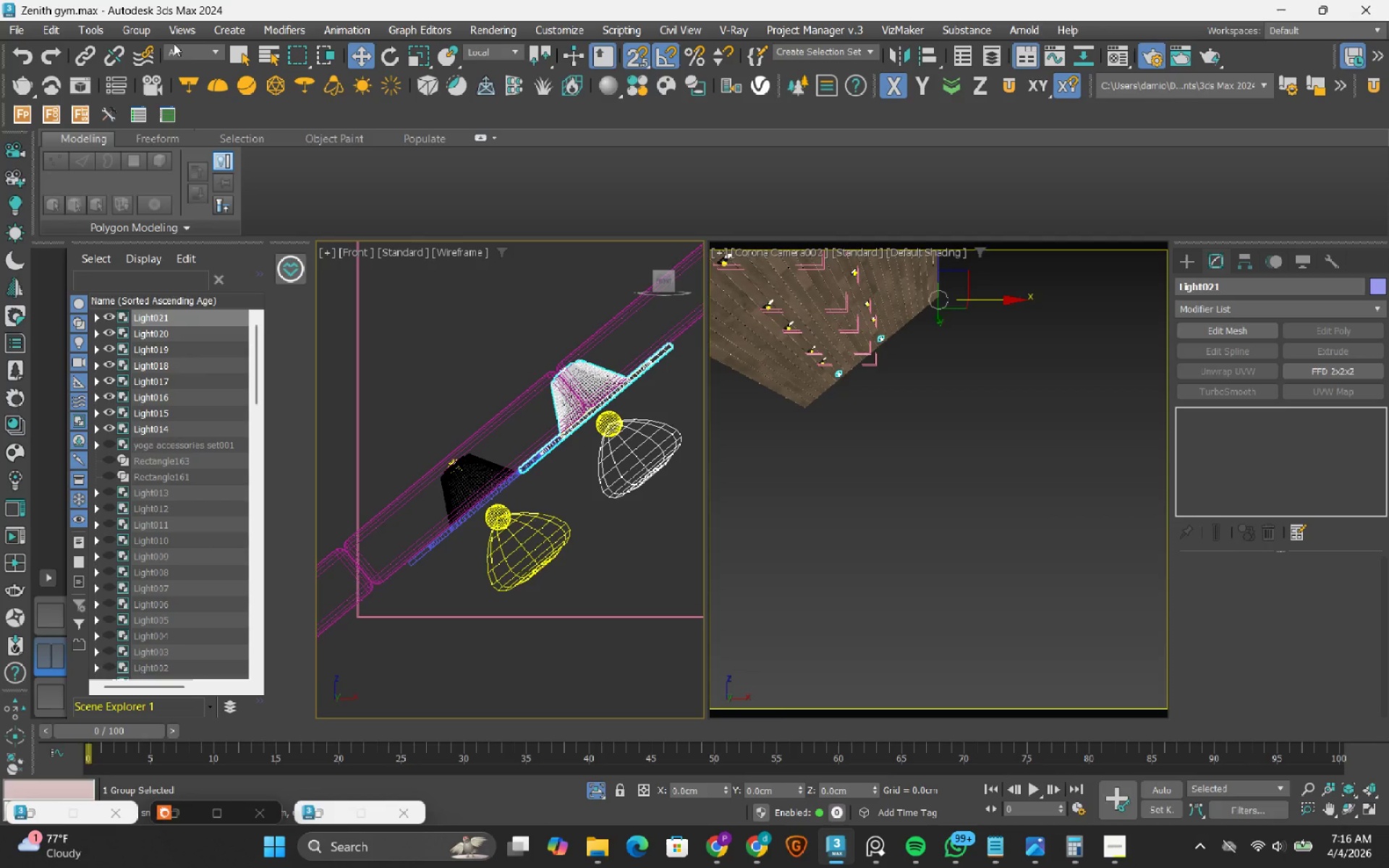 
left_click([139, 29])
 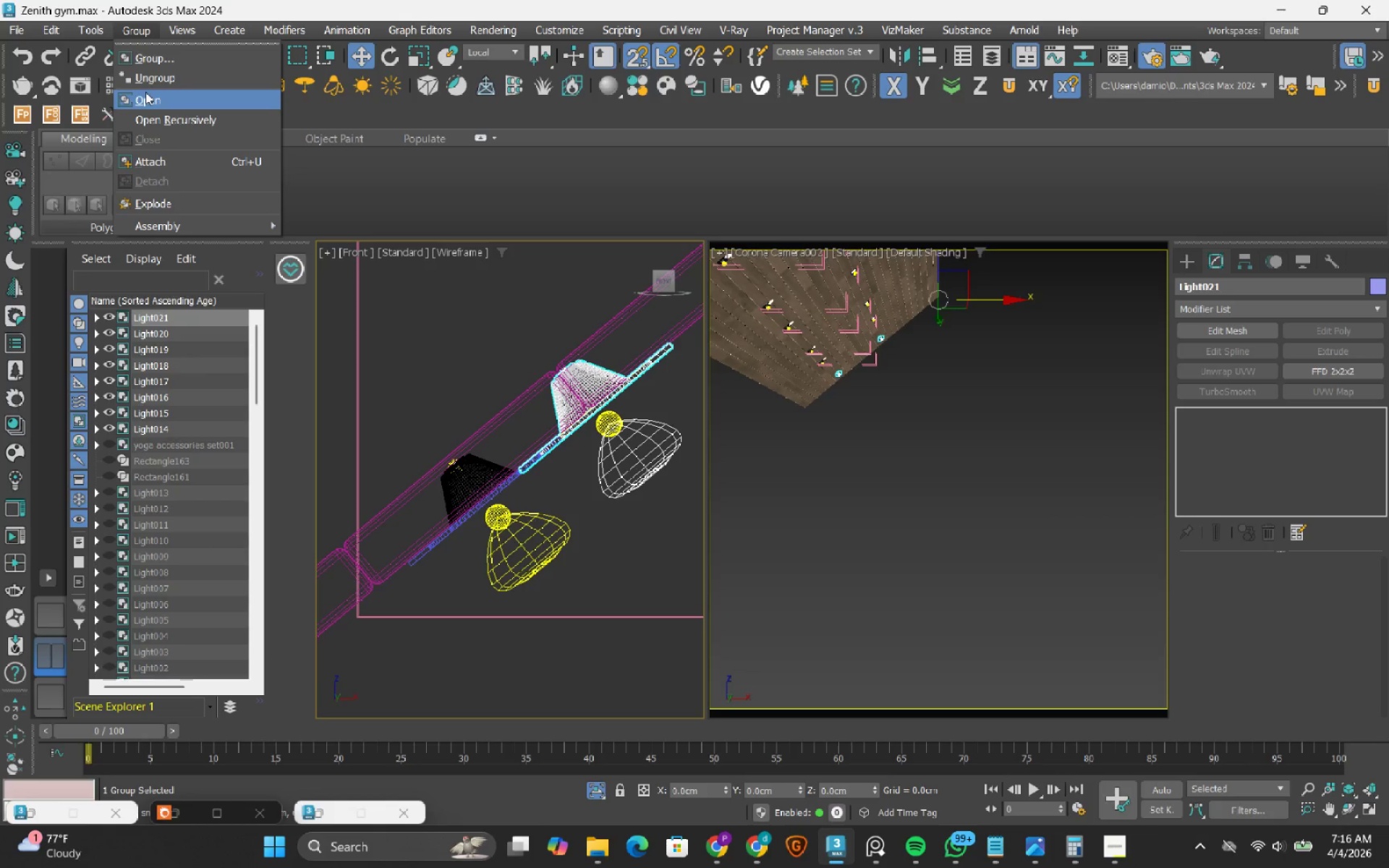 
left_click([145, 92])
 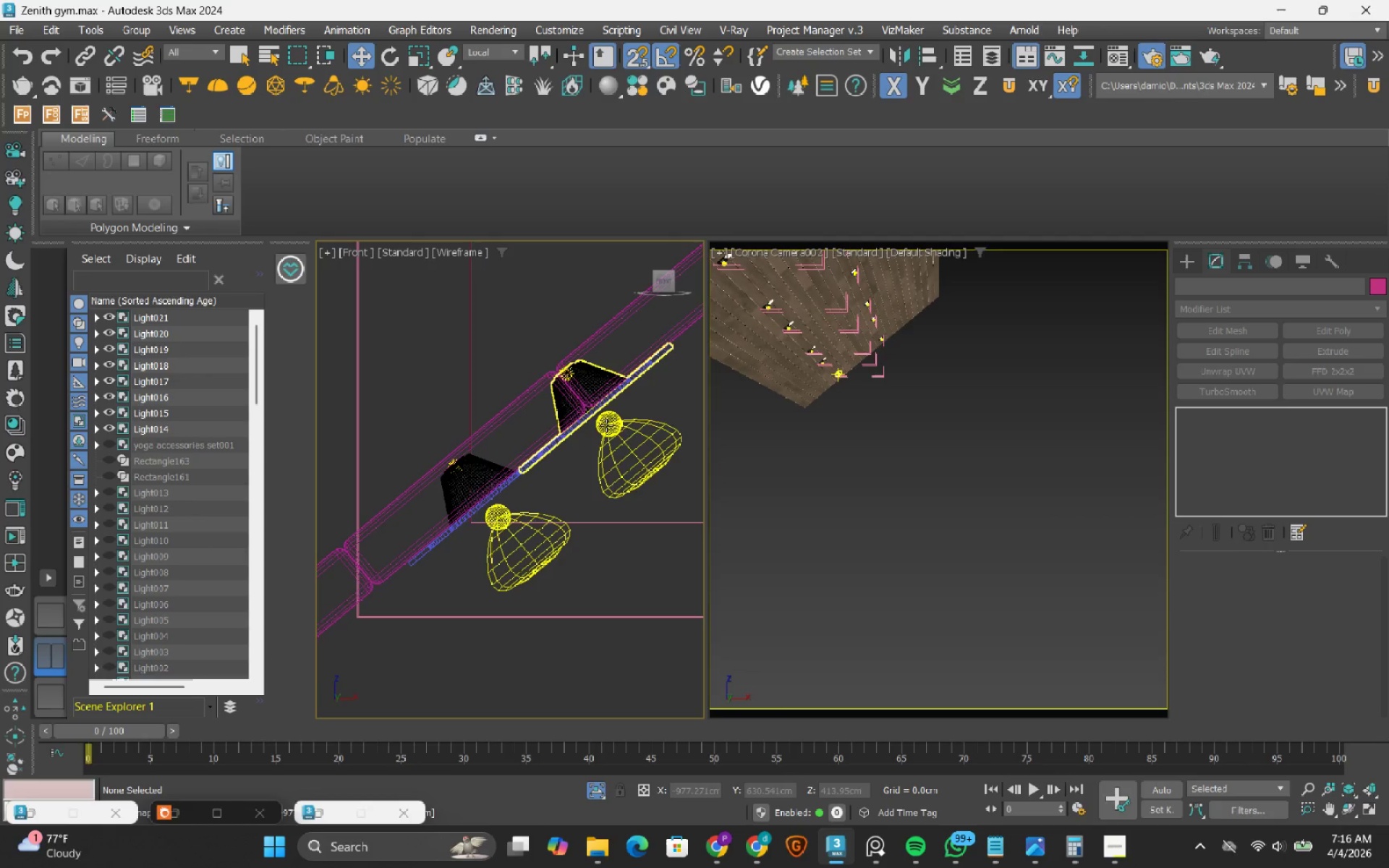 
left_click([606, 425])
 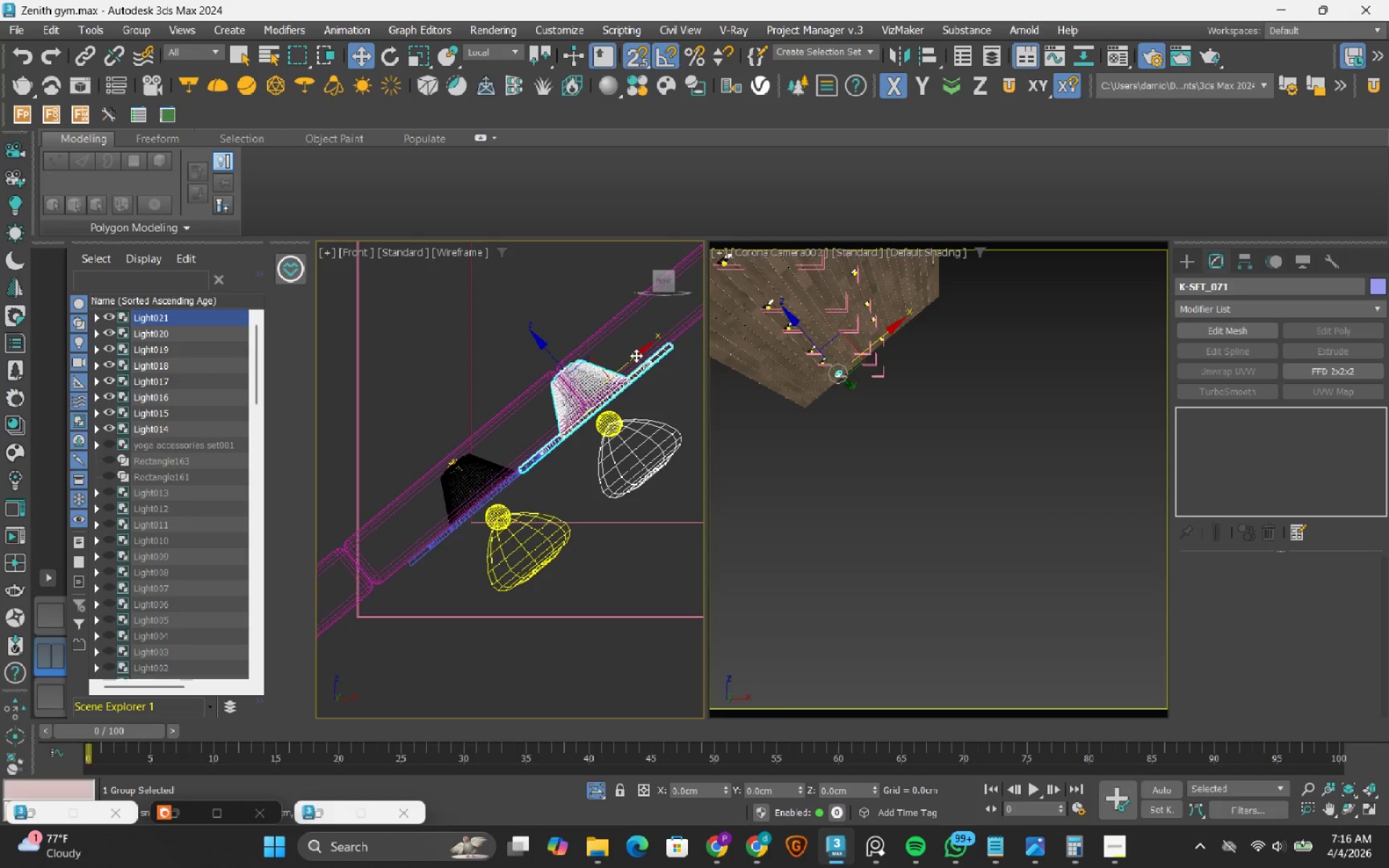 
left_click_drag(start_coordinate=[636, 355], to_coordinate=[440, 453])
 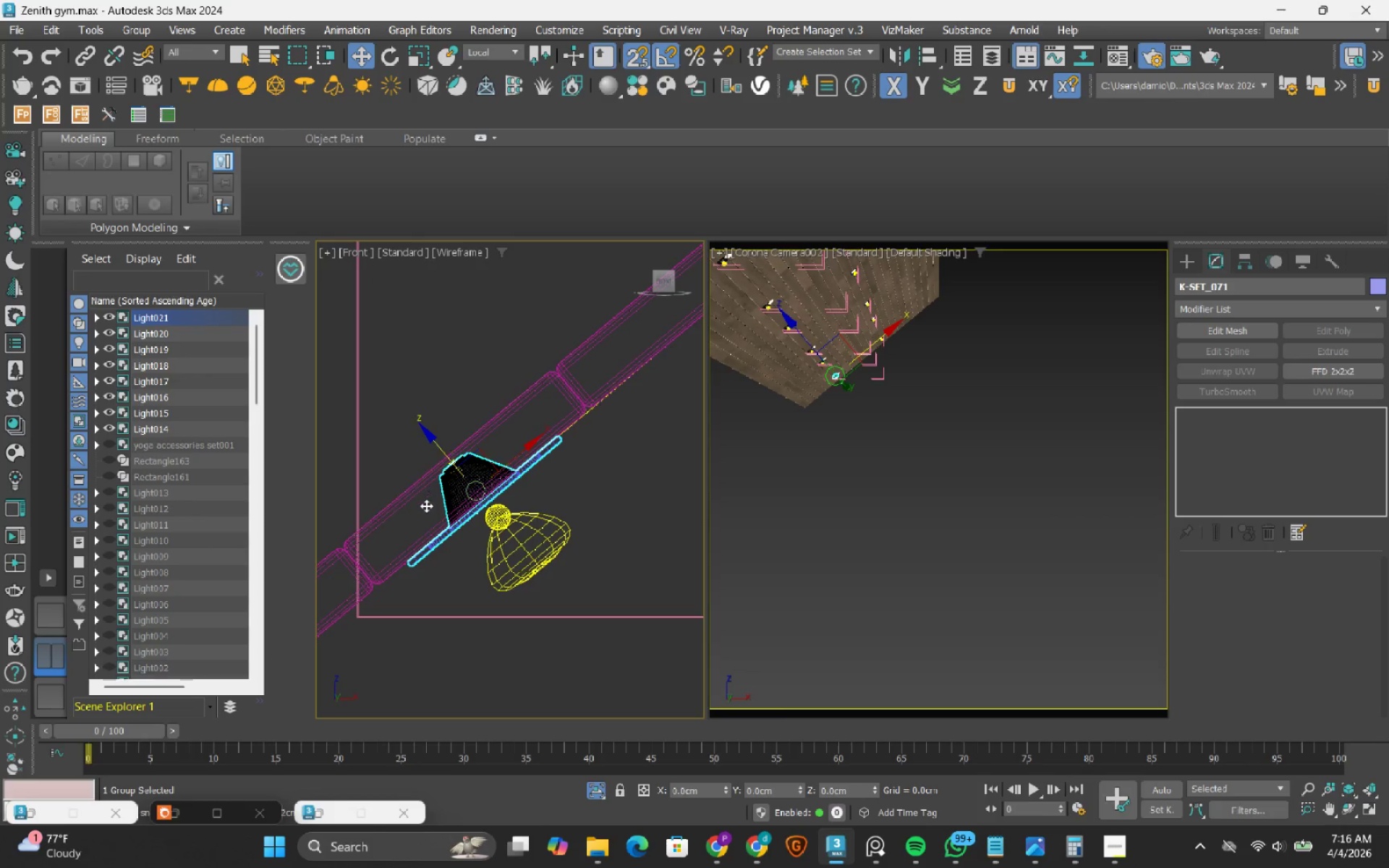 
scroll: coordinate [425, 514], scroll_direction: down, amount: 4.0
 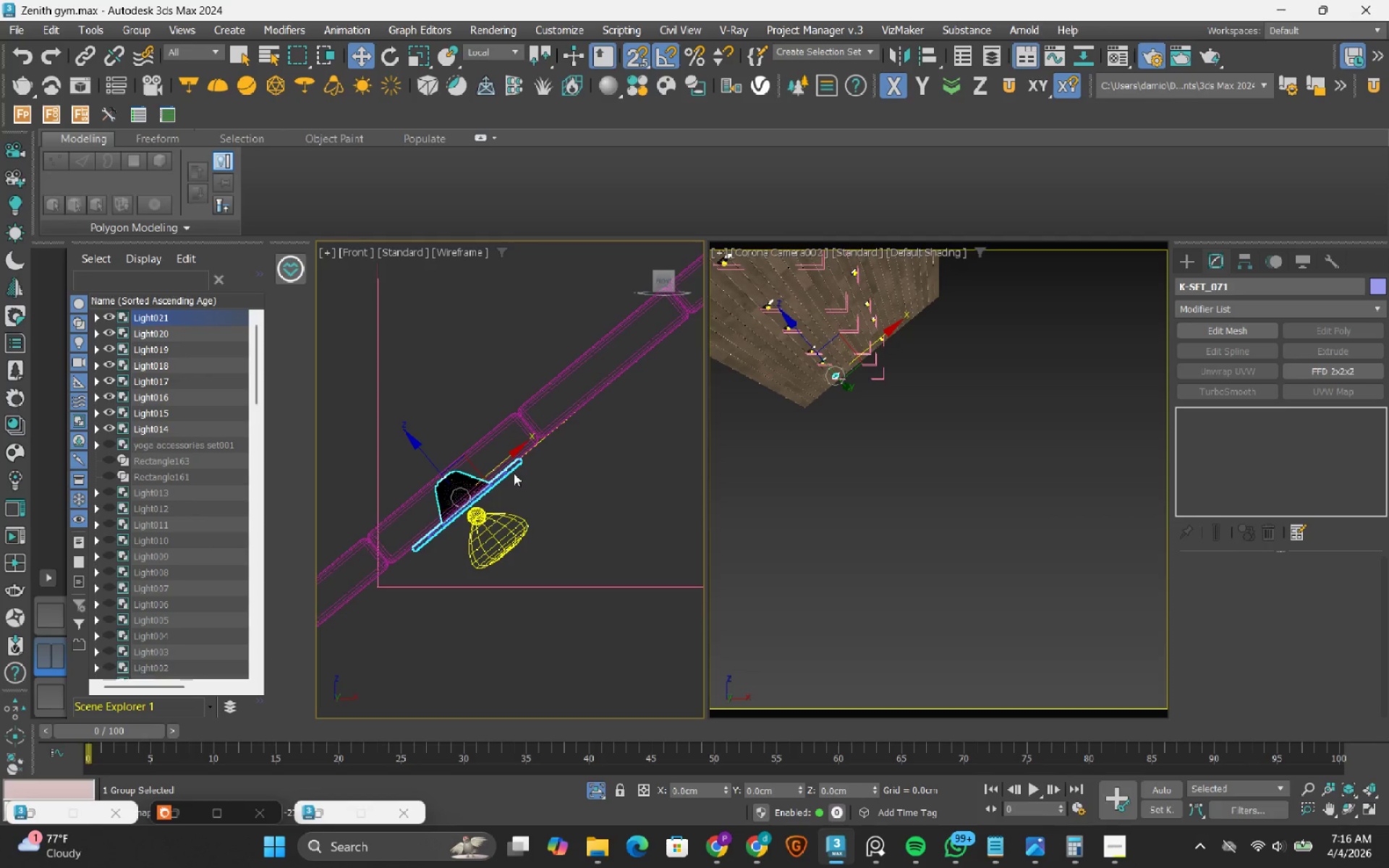 
scroll: coordinate [373, 610], scroll_direction: up, amount: 10.0
 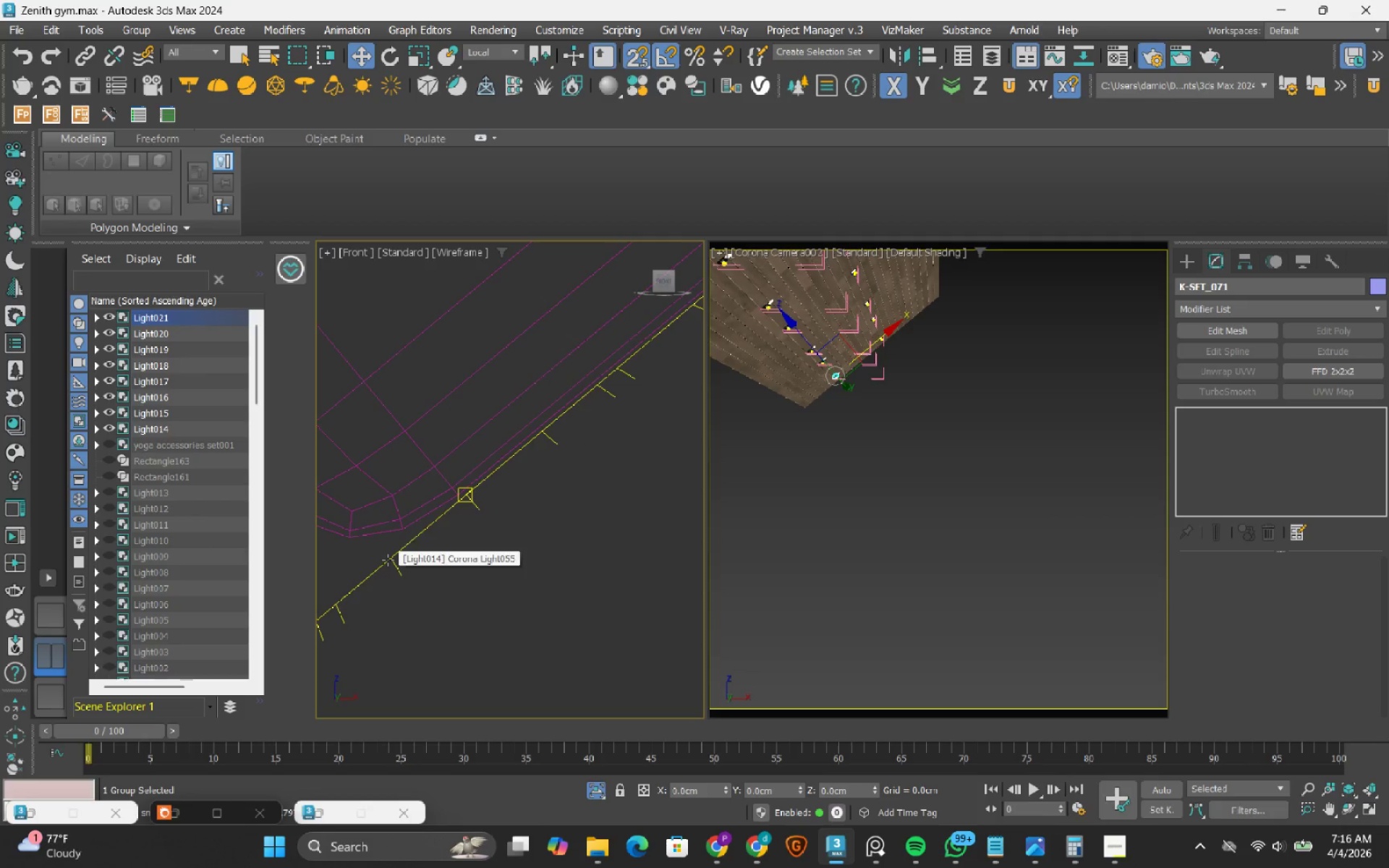 
left_click([388, 560])
 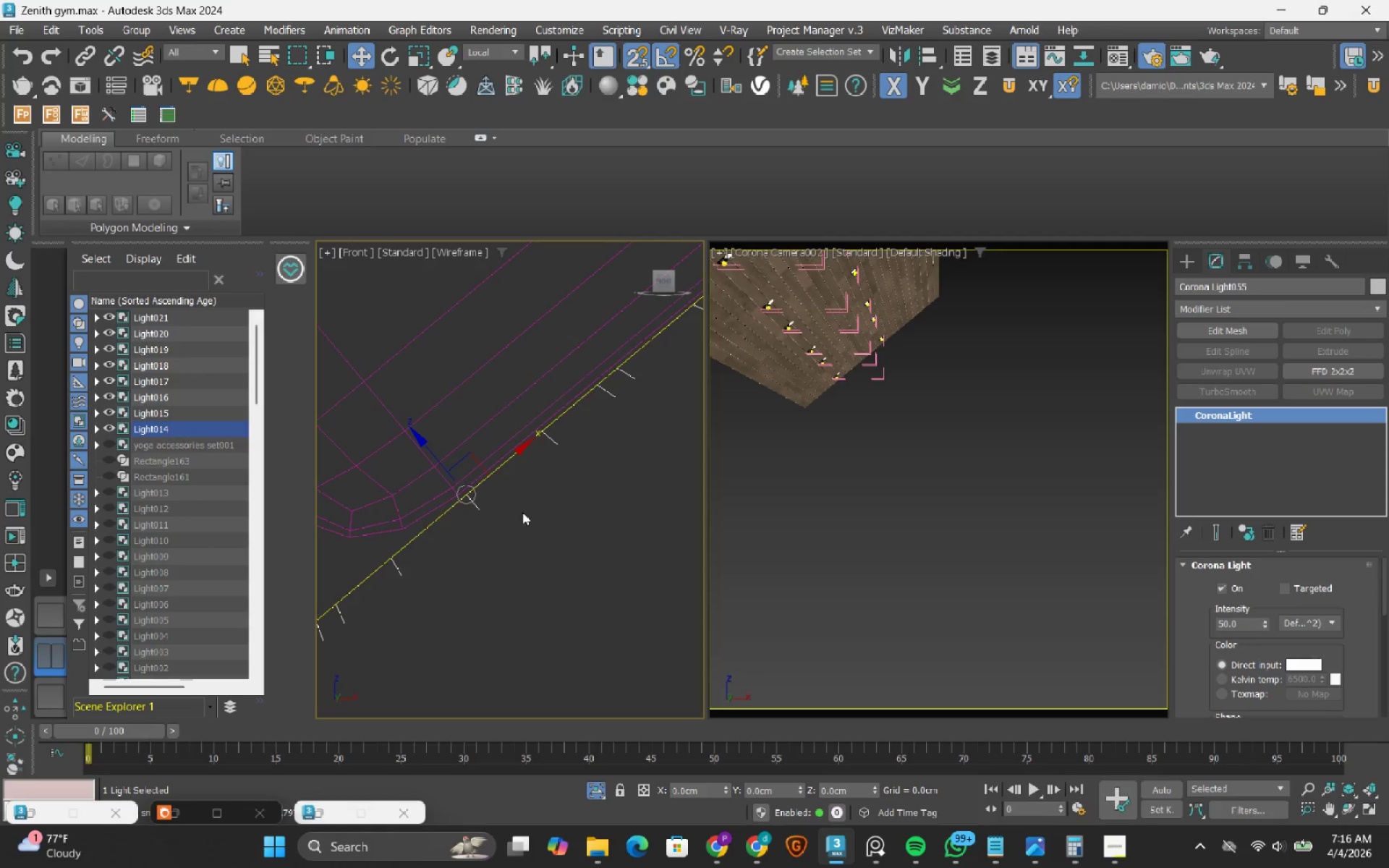 
scroll: coordinate [522, 512], scroll_direction: down, amount: 7.0
 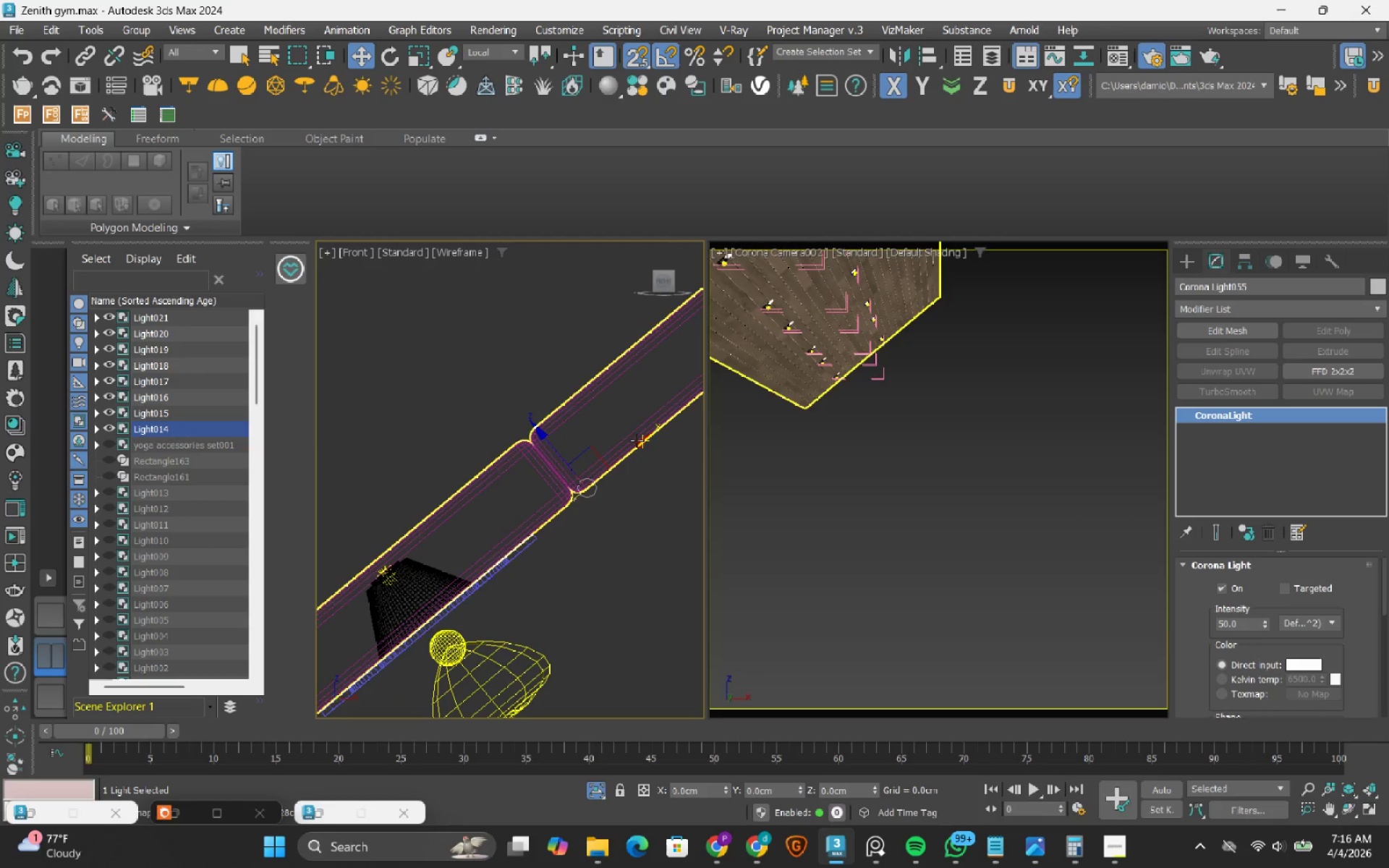 
left_click_drag(start_coordinate=[635, 451], to_coordinate=[377, 558])
 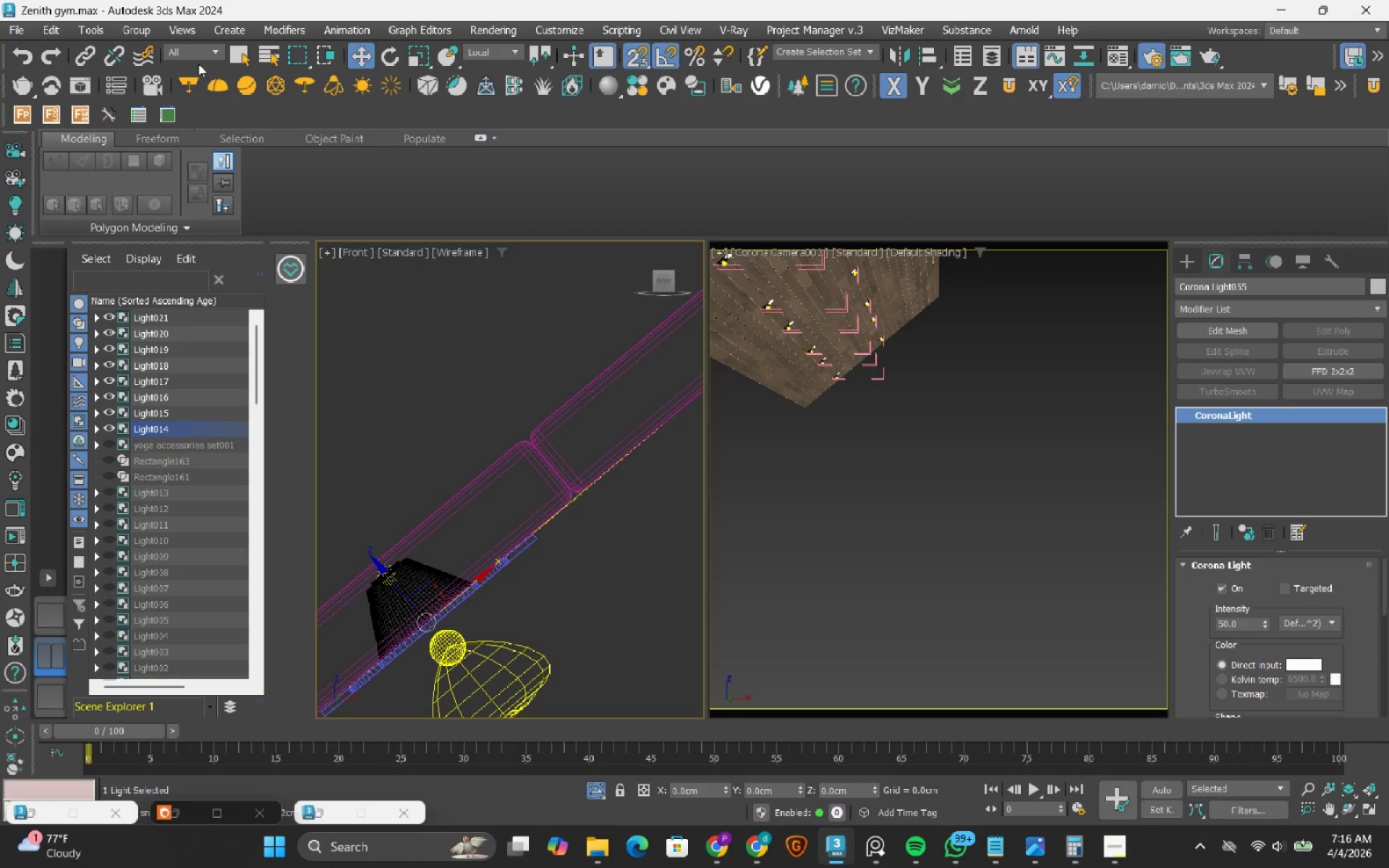 
left_click([196, 52])
 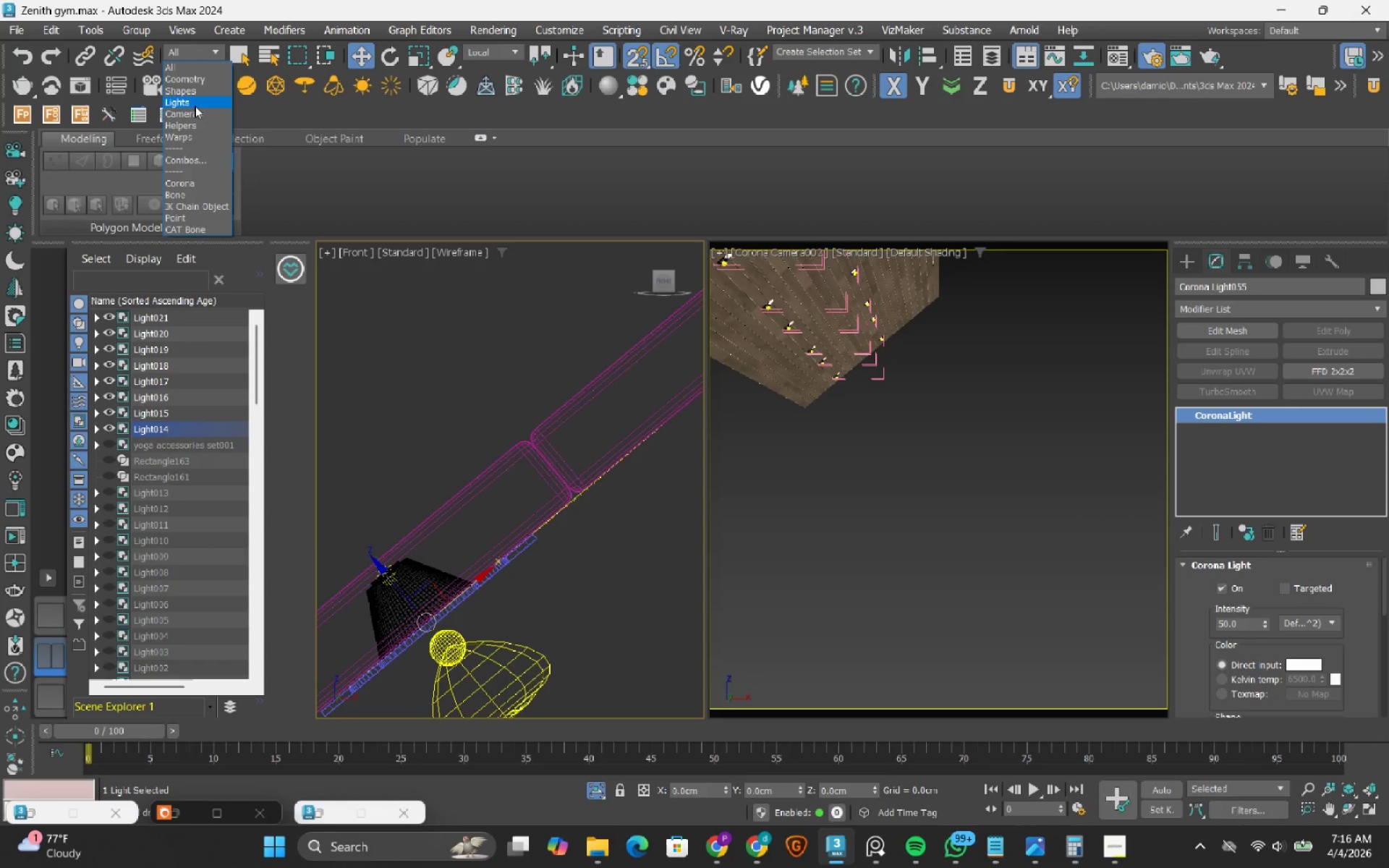 
left_click([193, 99])
 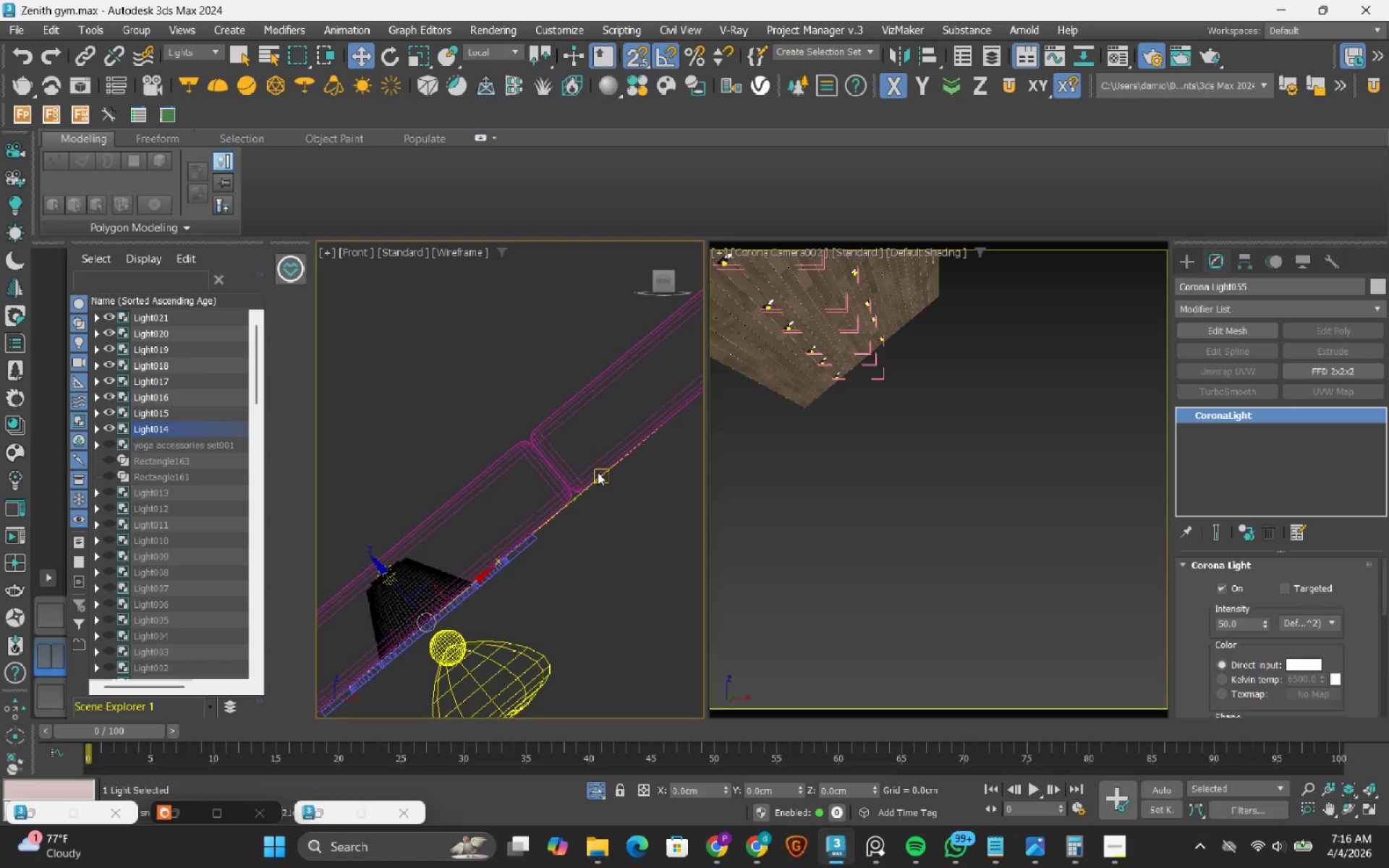 
left_click([596, 478])
 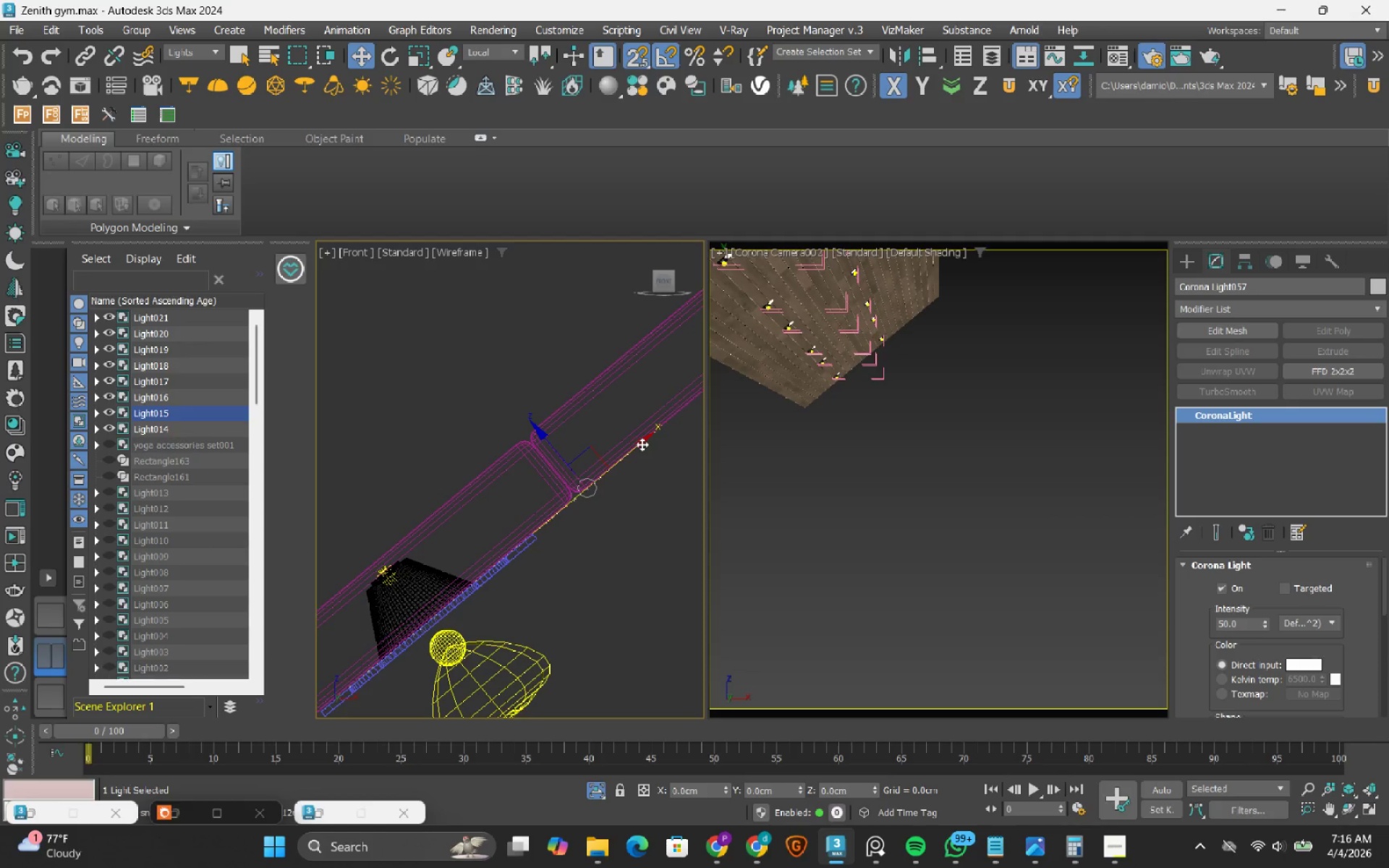 
left_click_drag(start_coordinate=[642, 444], to_coordinate=[378, 566])
 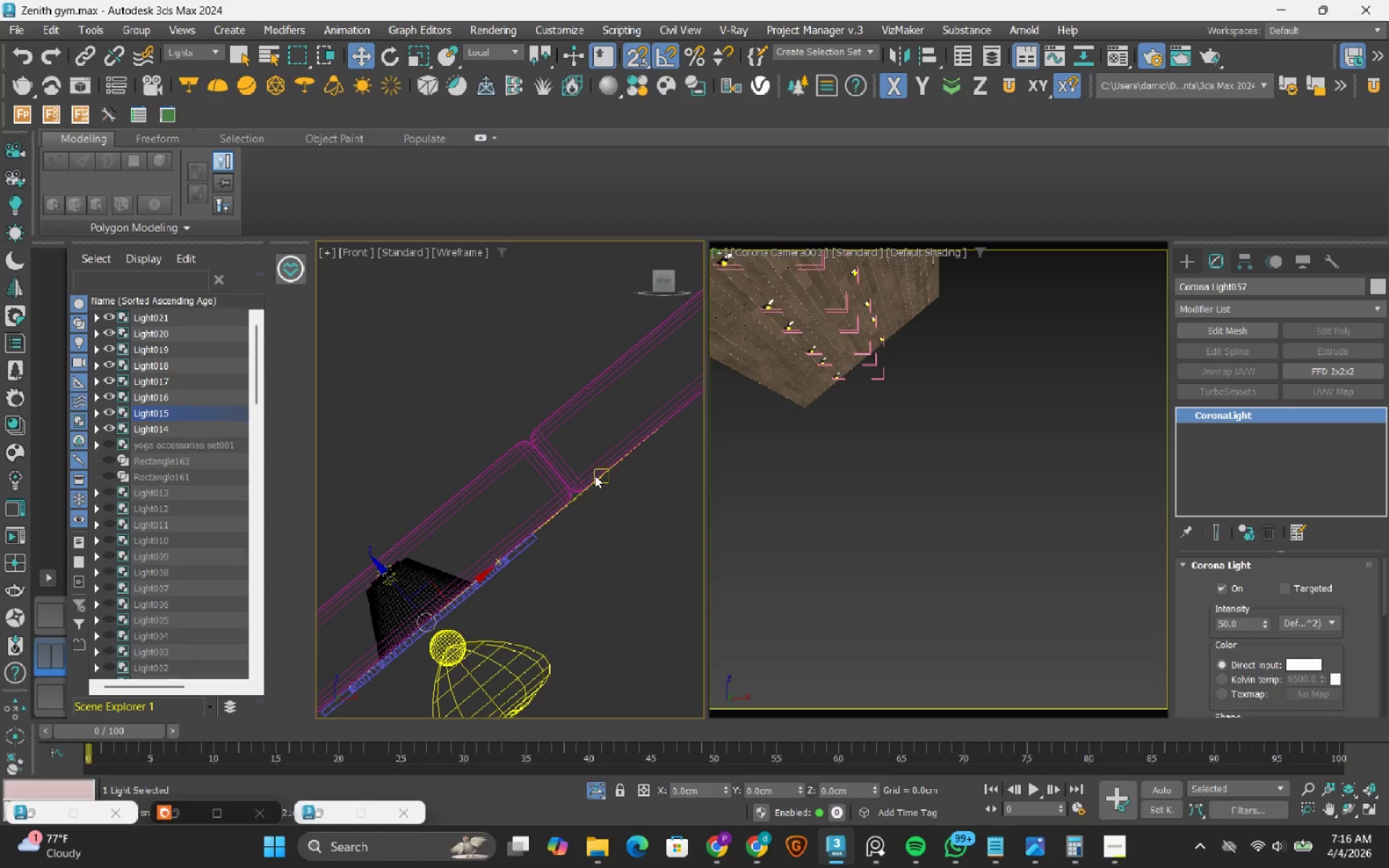 
left_click([595, 475])
 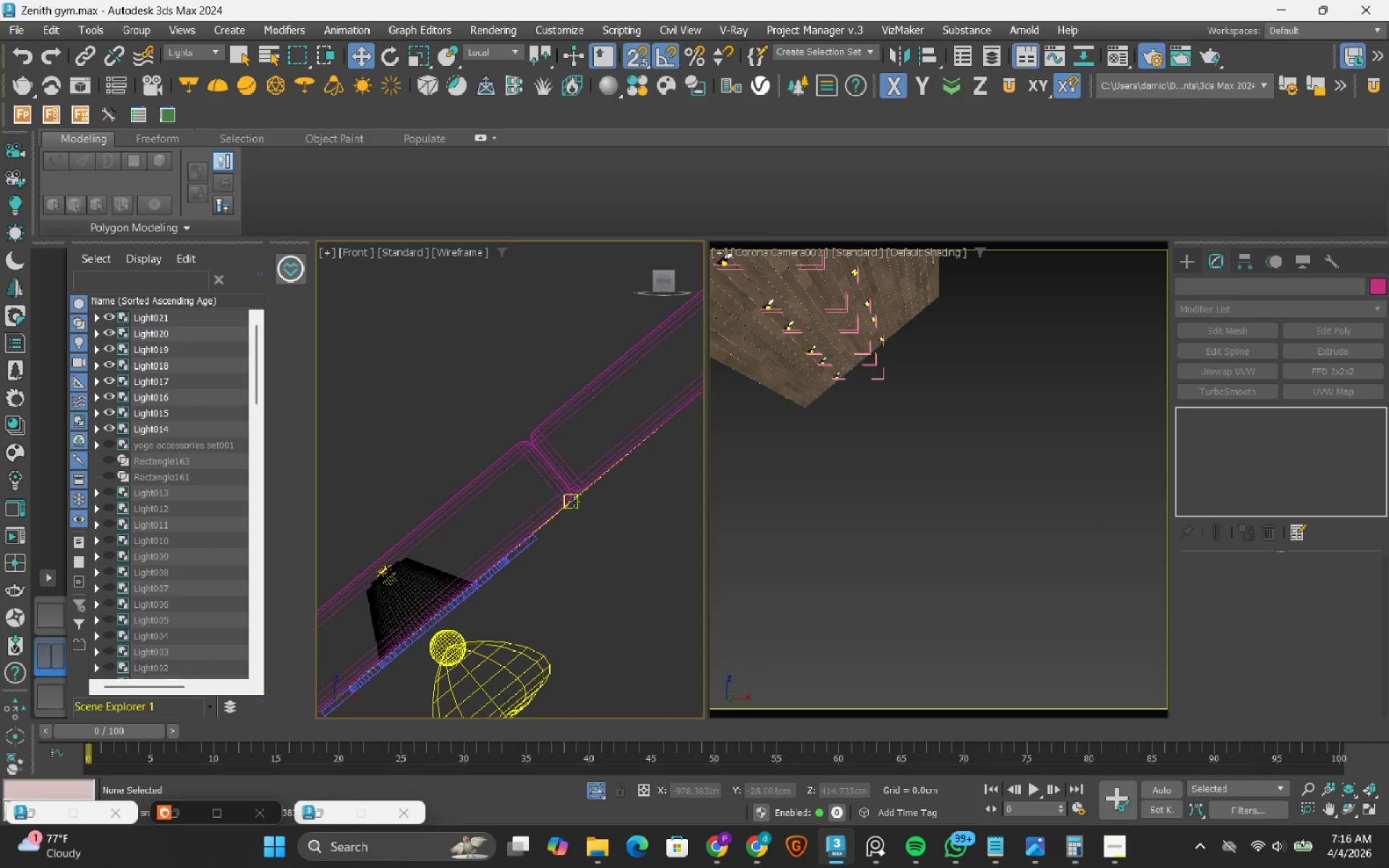 
left_click([574, 501])
 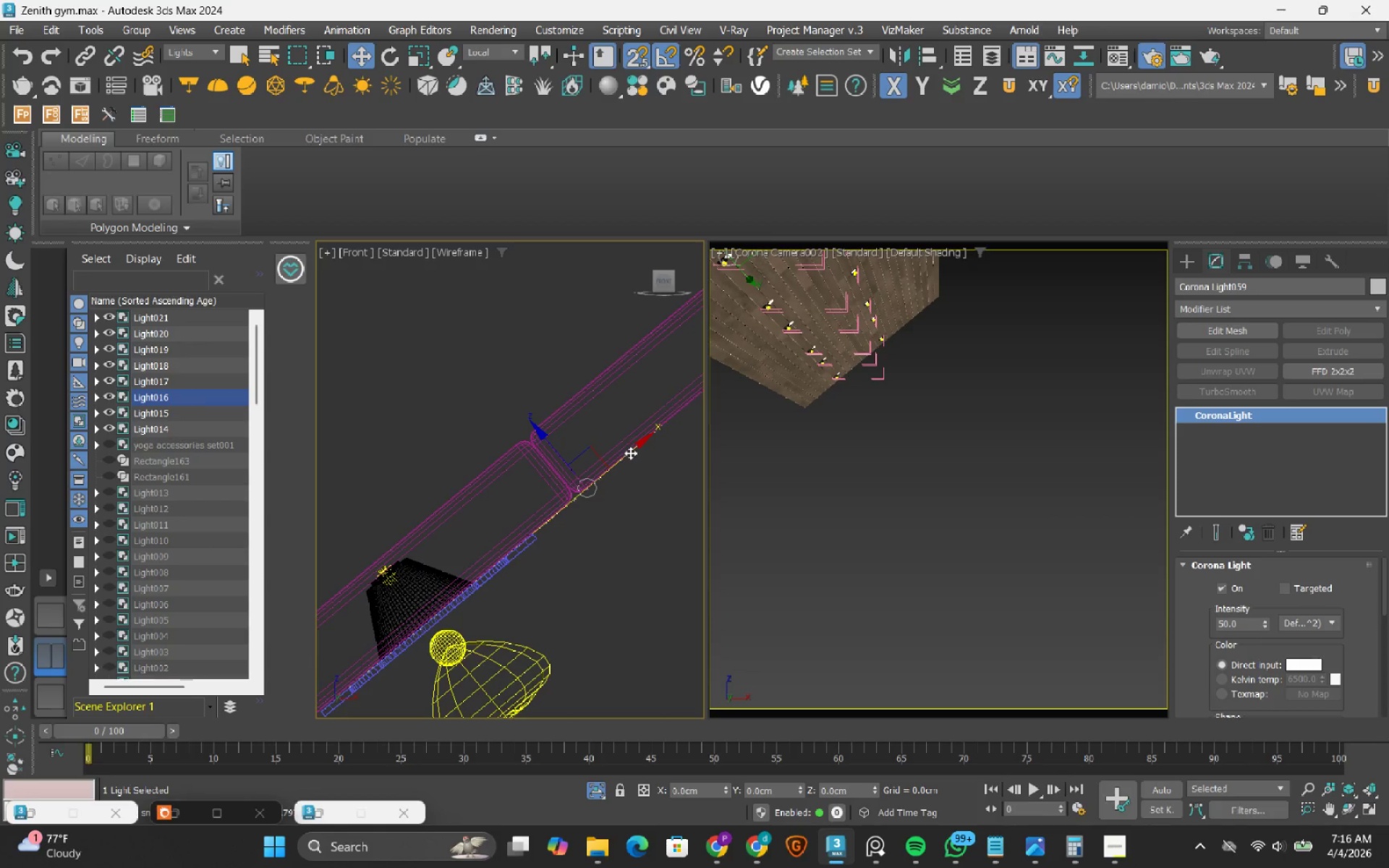 
left_click_drag(start_coordinate=[630, 453], to_coordinate=[372, 563])
 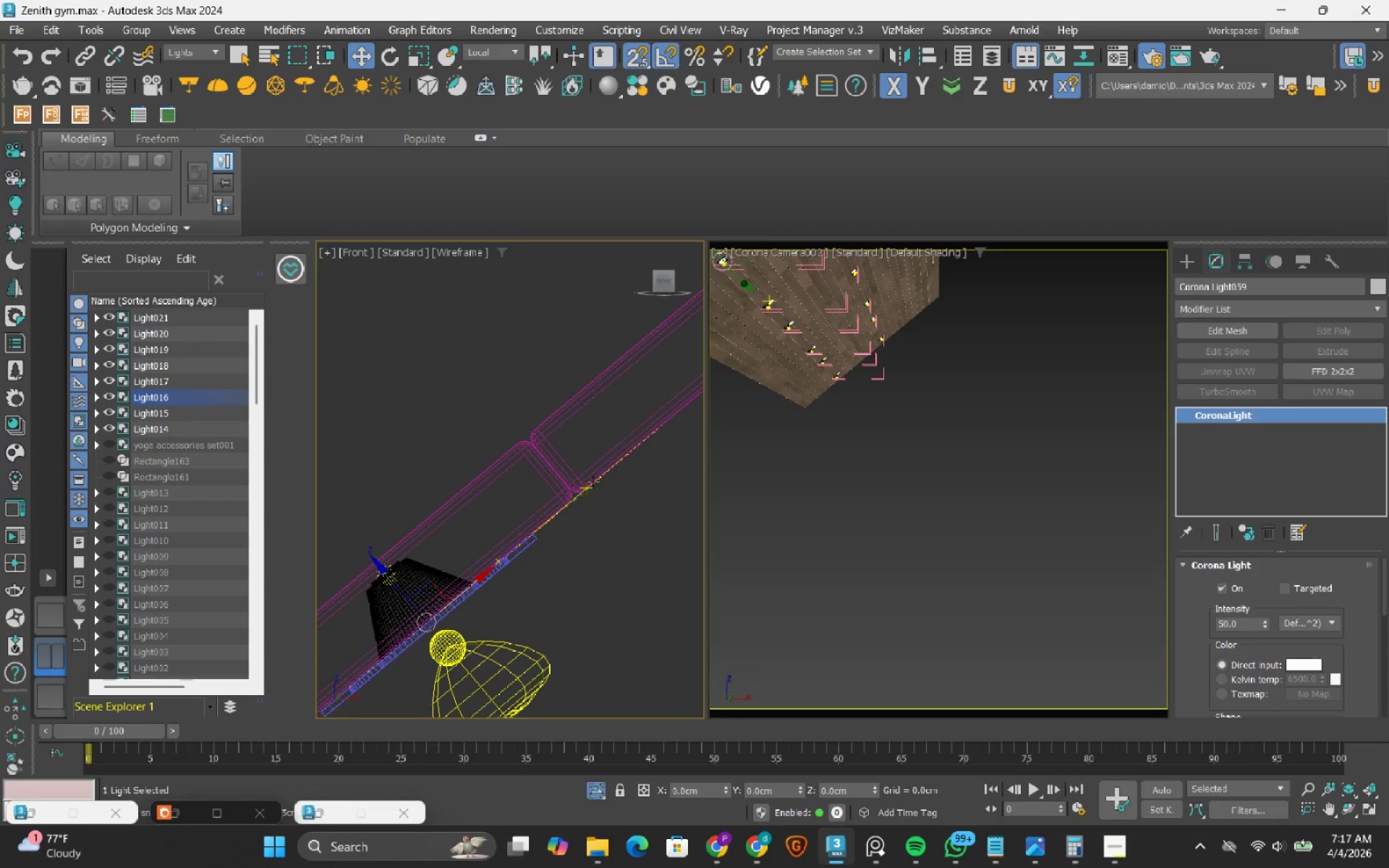 
left_click([592, 480])
 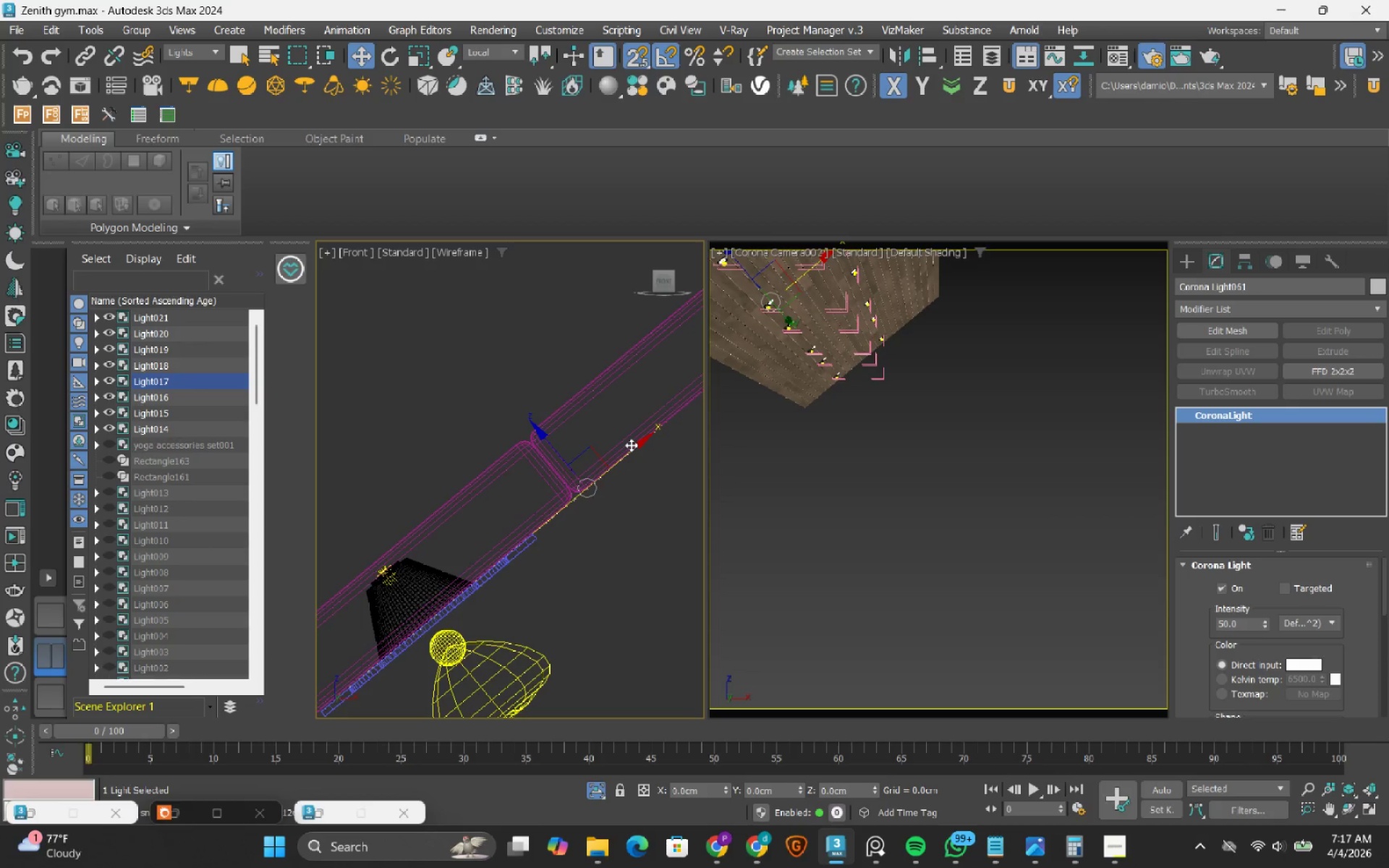 
left_click_drag(start_coordinate=[631, 446], to_coordinate=[378, 563])
 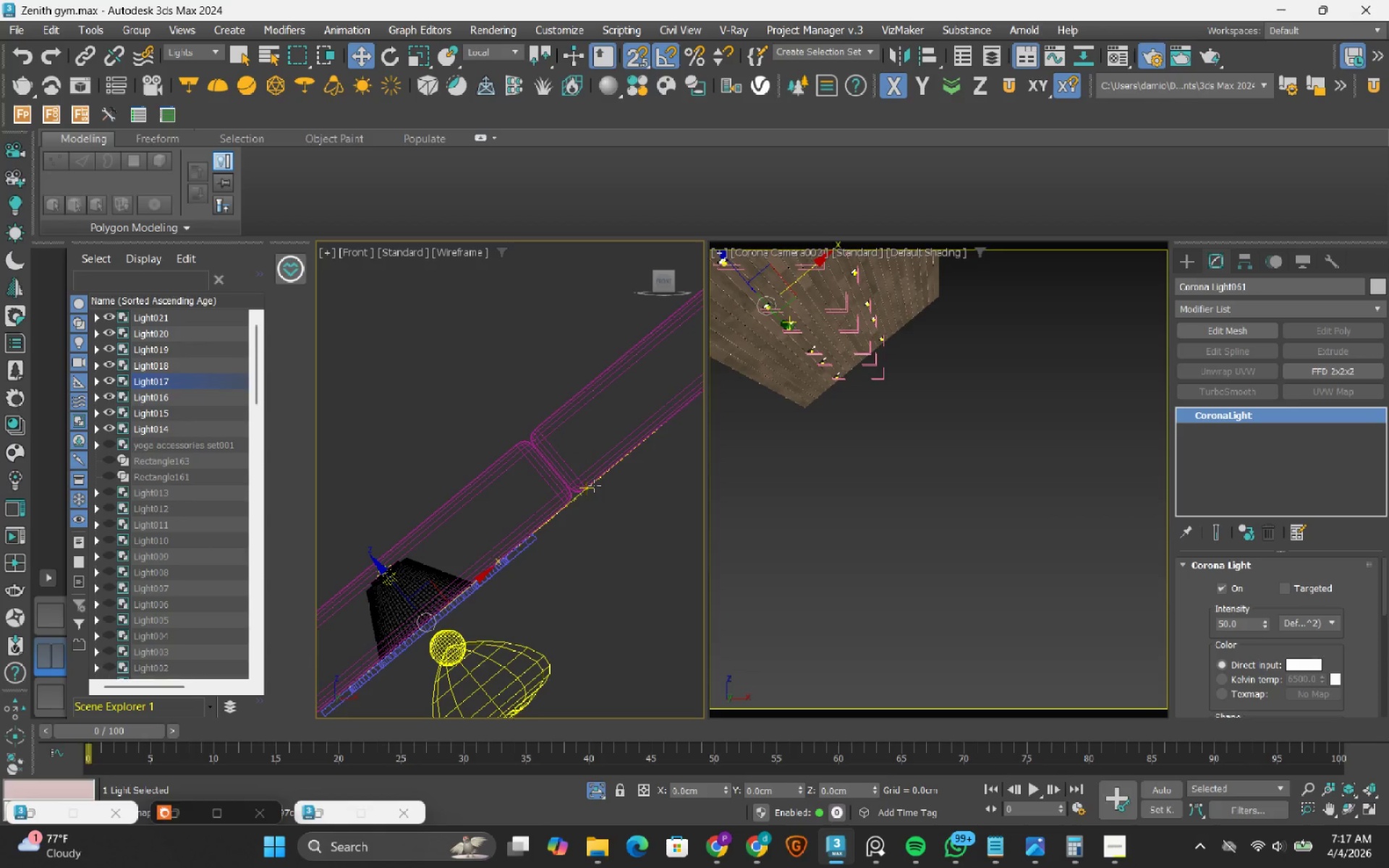 
left_click([594, 485])
 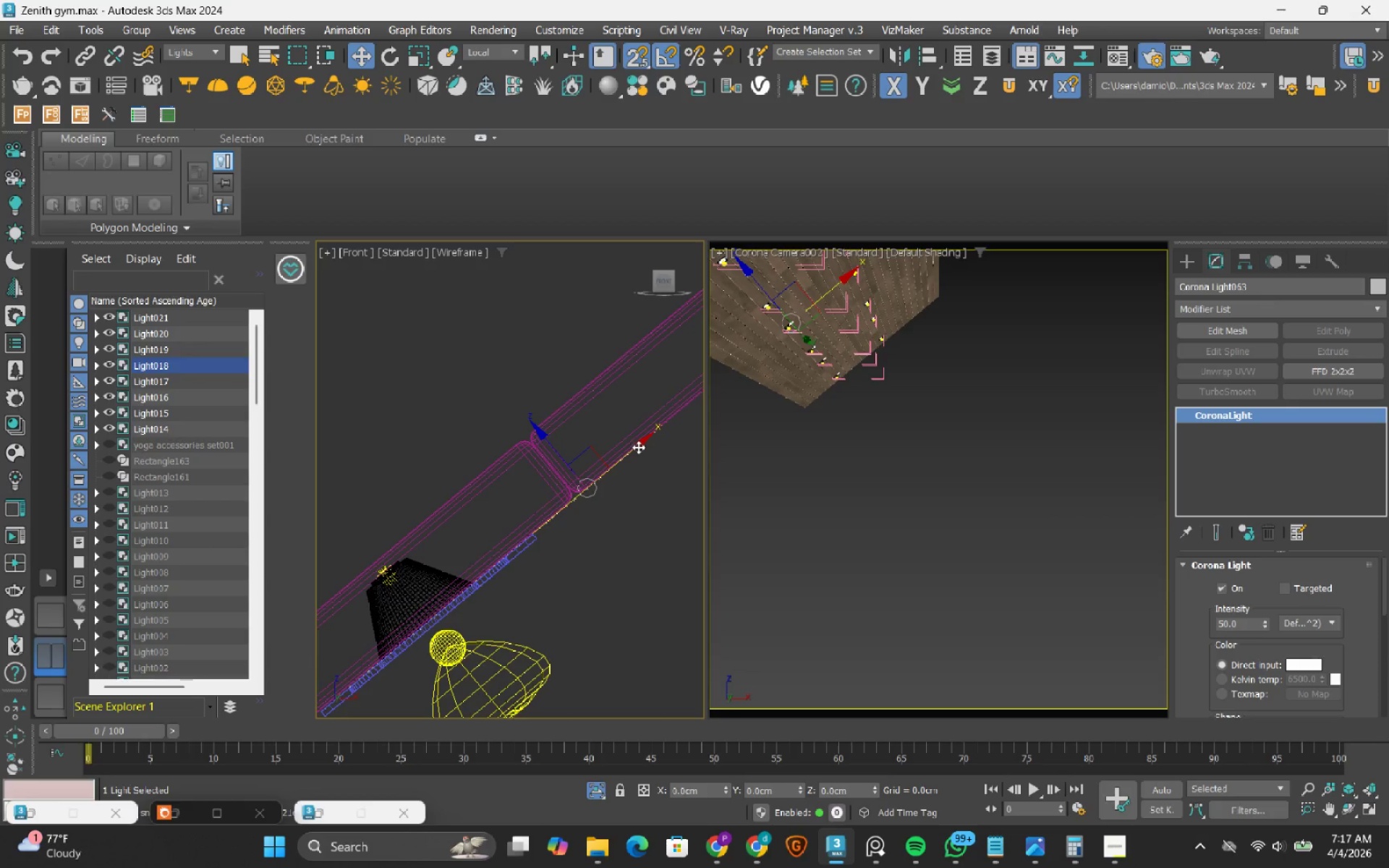 
left_click_drag(start_coordinate=[638, 447], to_coordinate=[367, 552])
 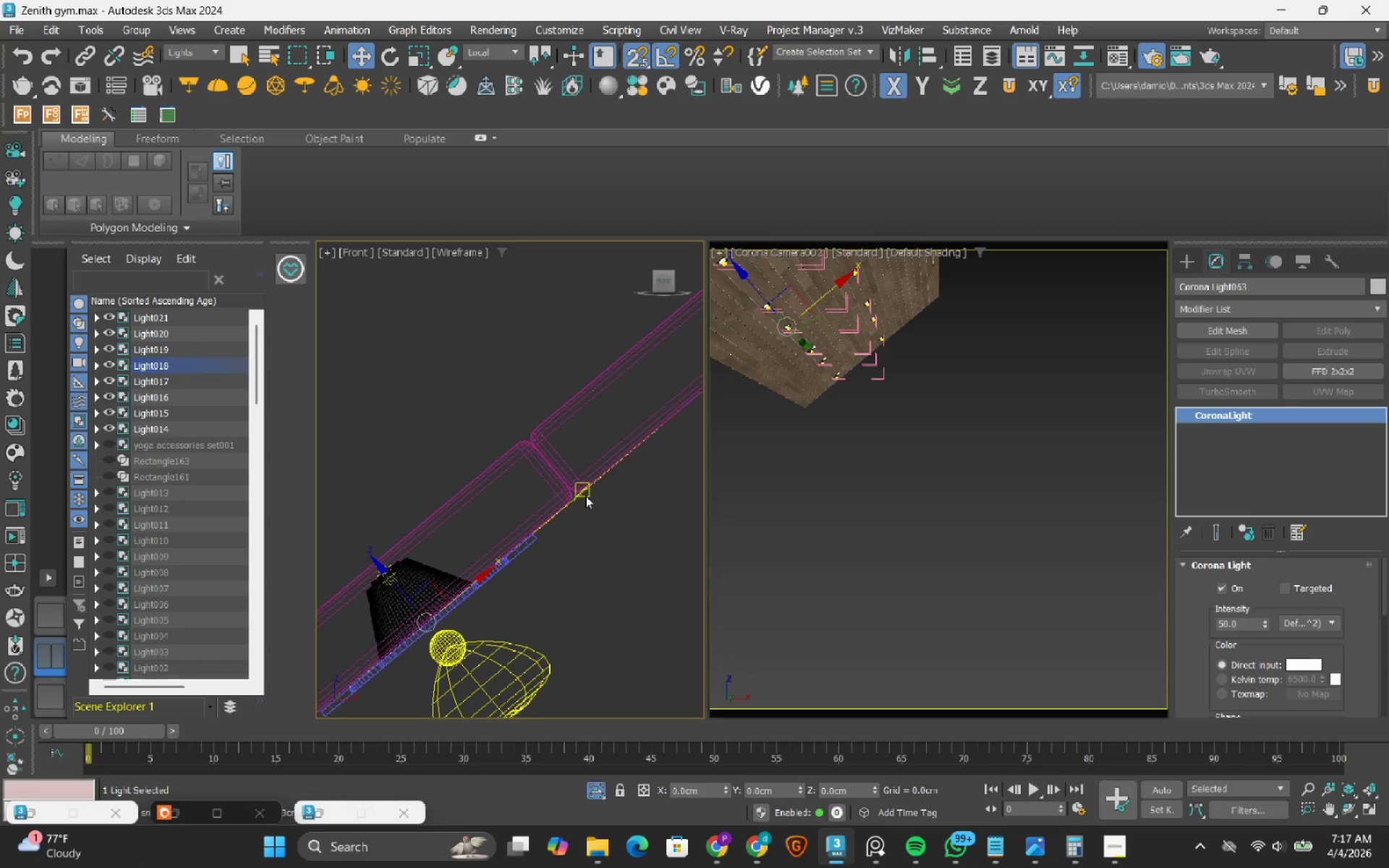 
left_click([590, 486])
 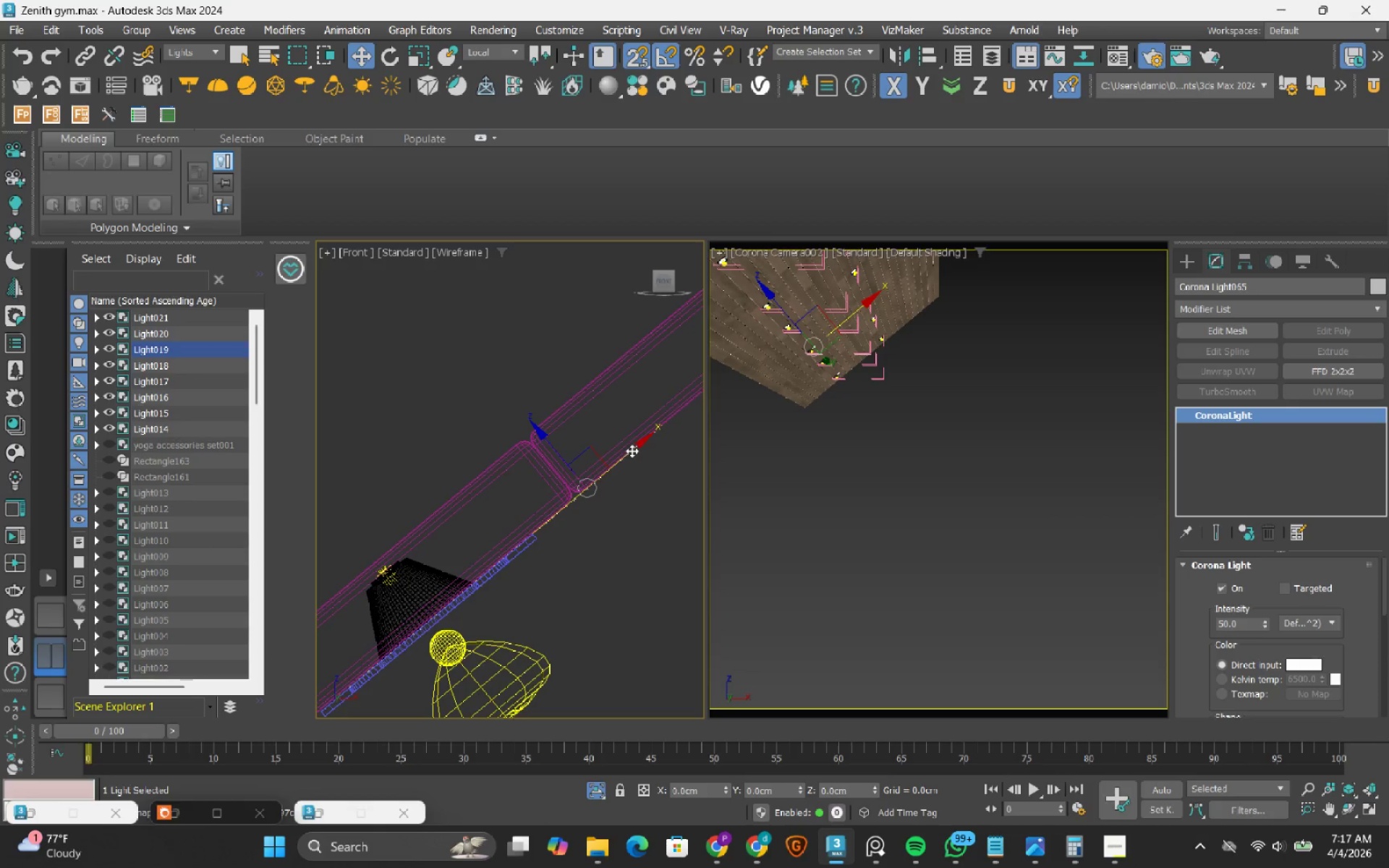 
left_click_drag(start_coordinate=[632, 451], to_coordinate=[373, 556])
 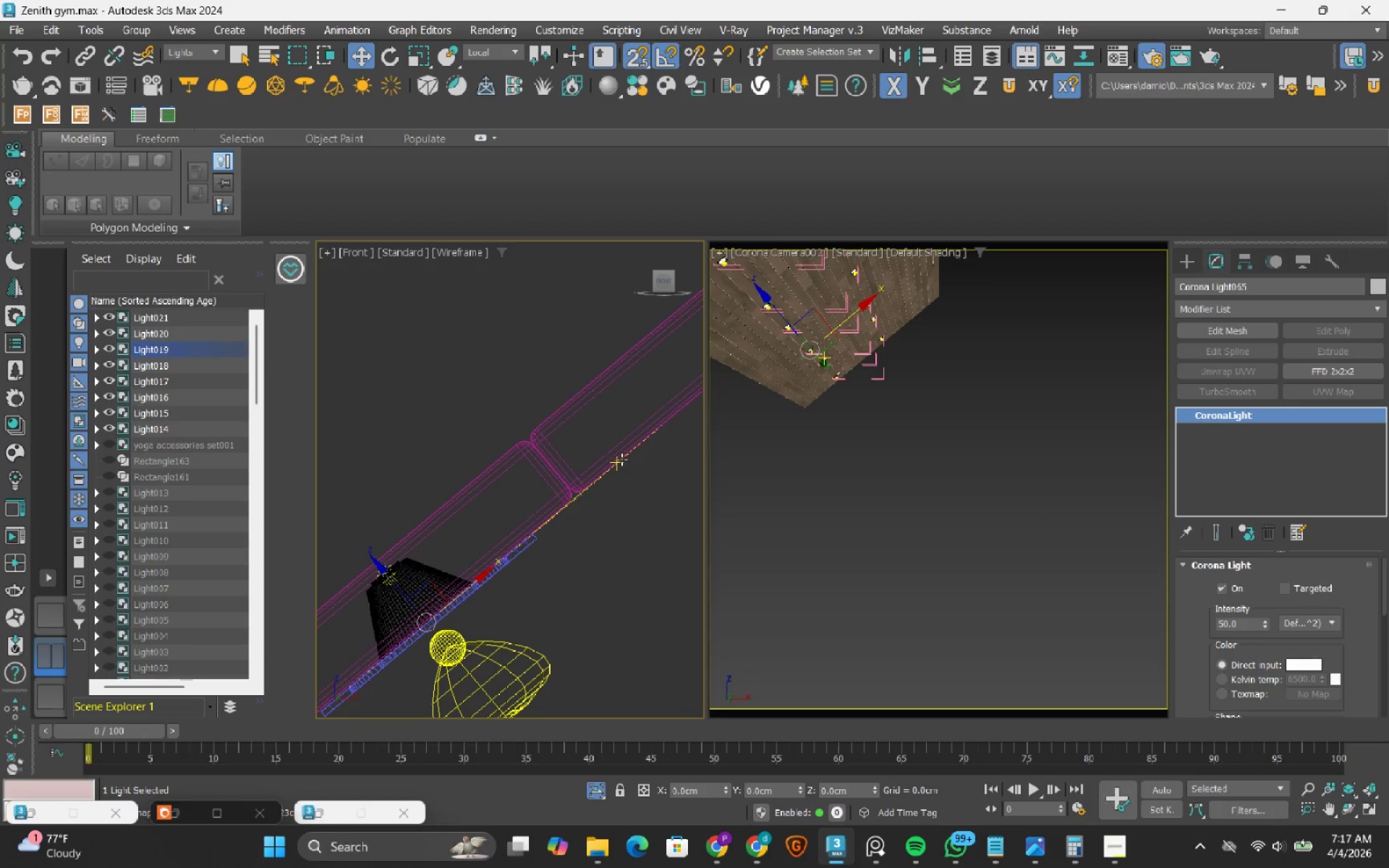 
left_click([621, 459])
 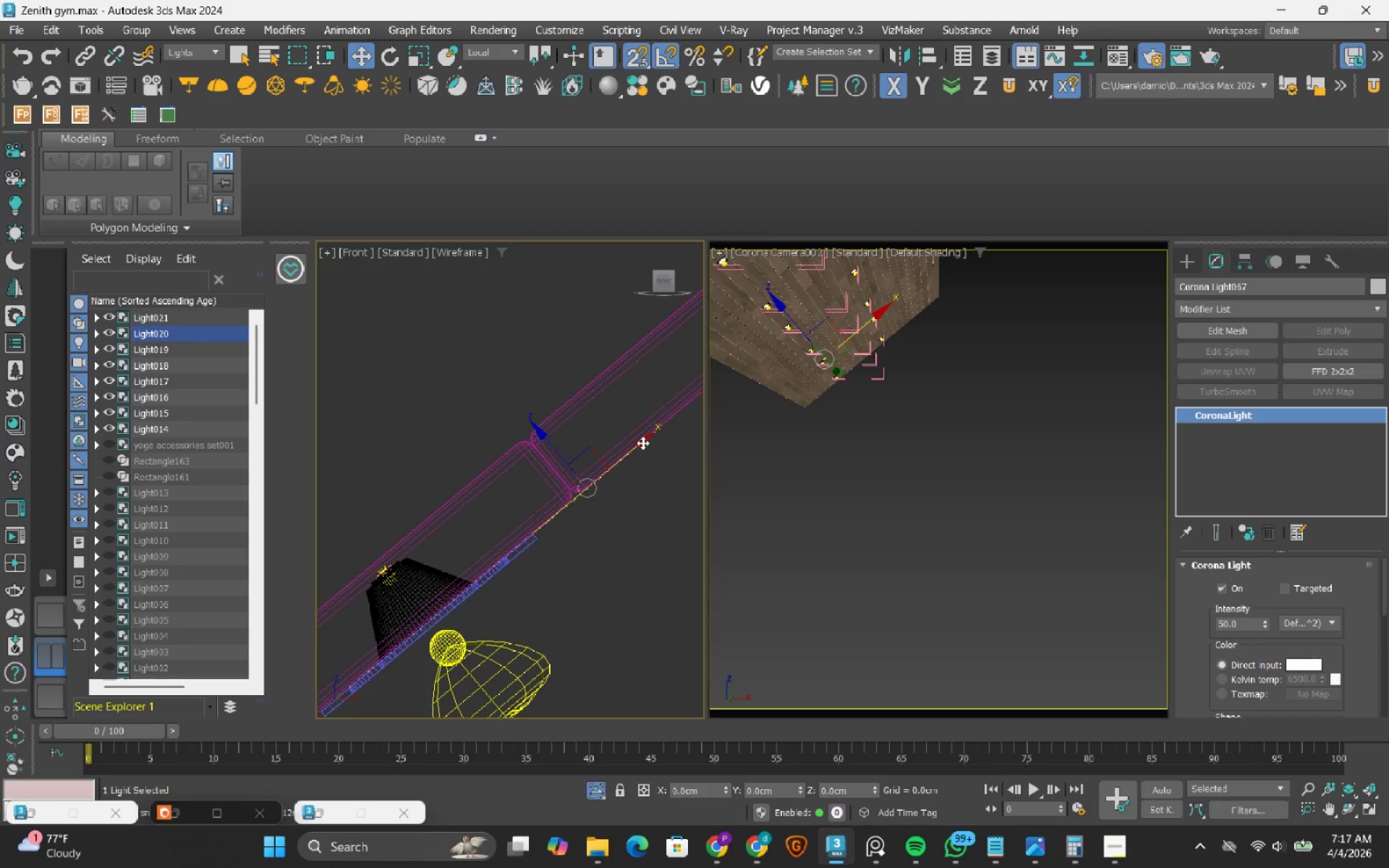 
left_click_drag(start_coordinate=[642, 443], to_coordinate=[374, 560])
 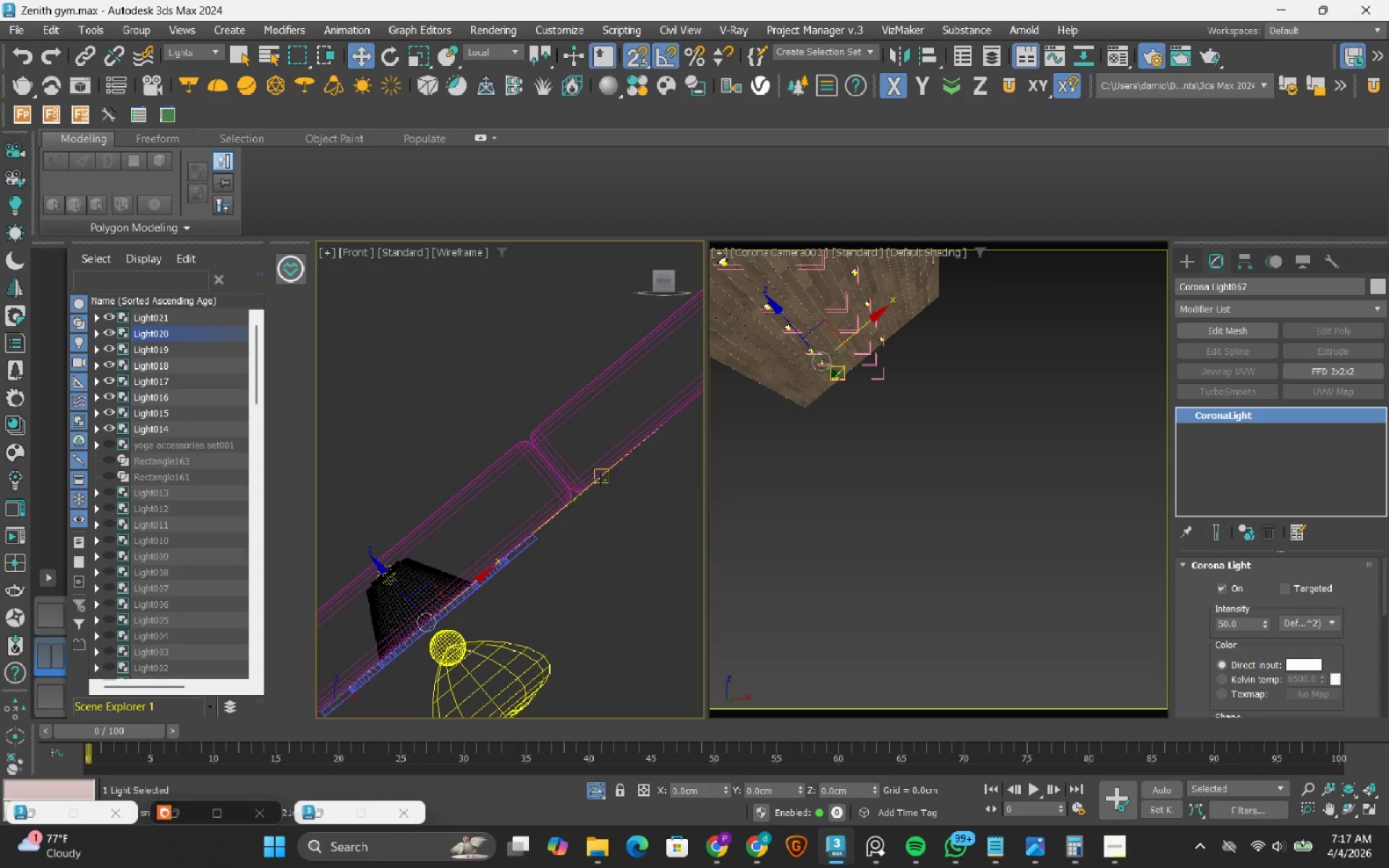 
left_click([599, 477])
 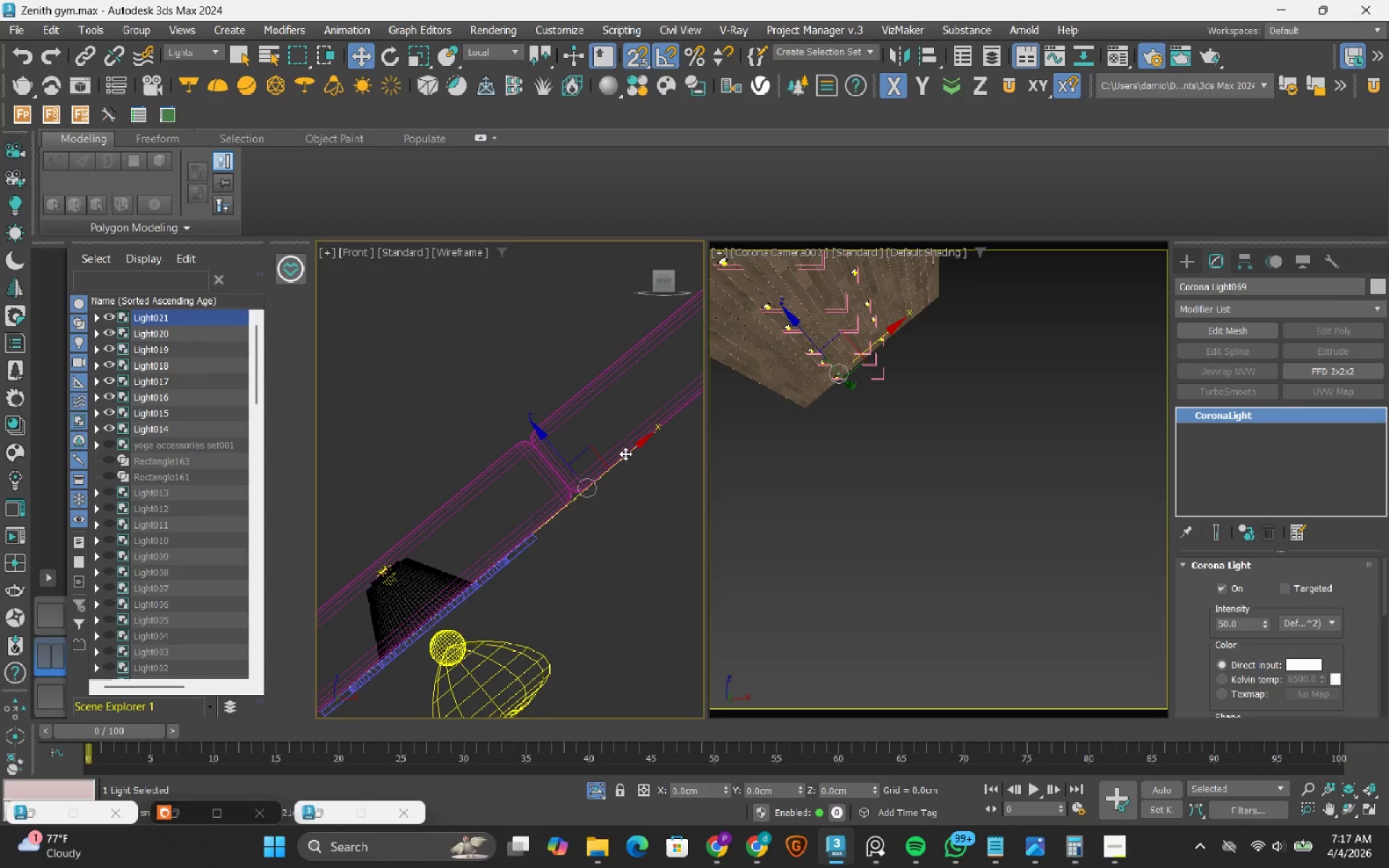 
left_click_drag(start_coordinate=[626, 453], to_coordinate=[380, 552])
 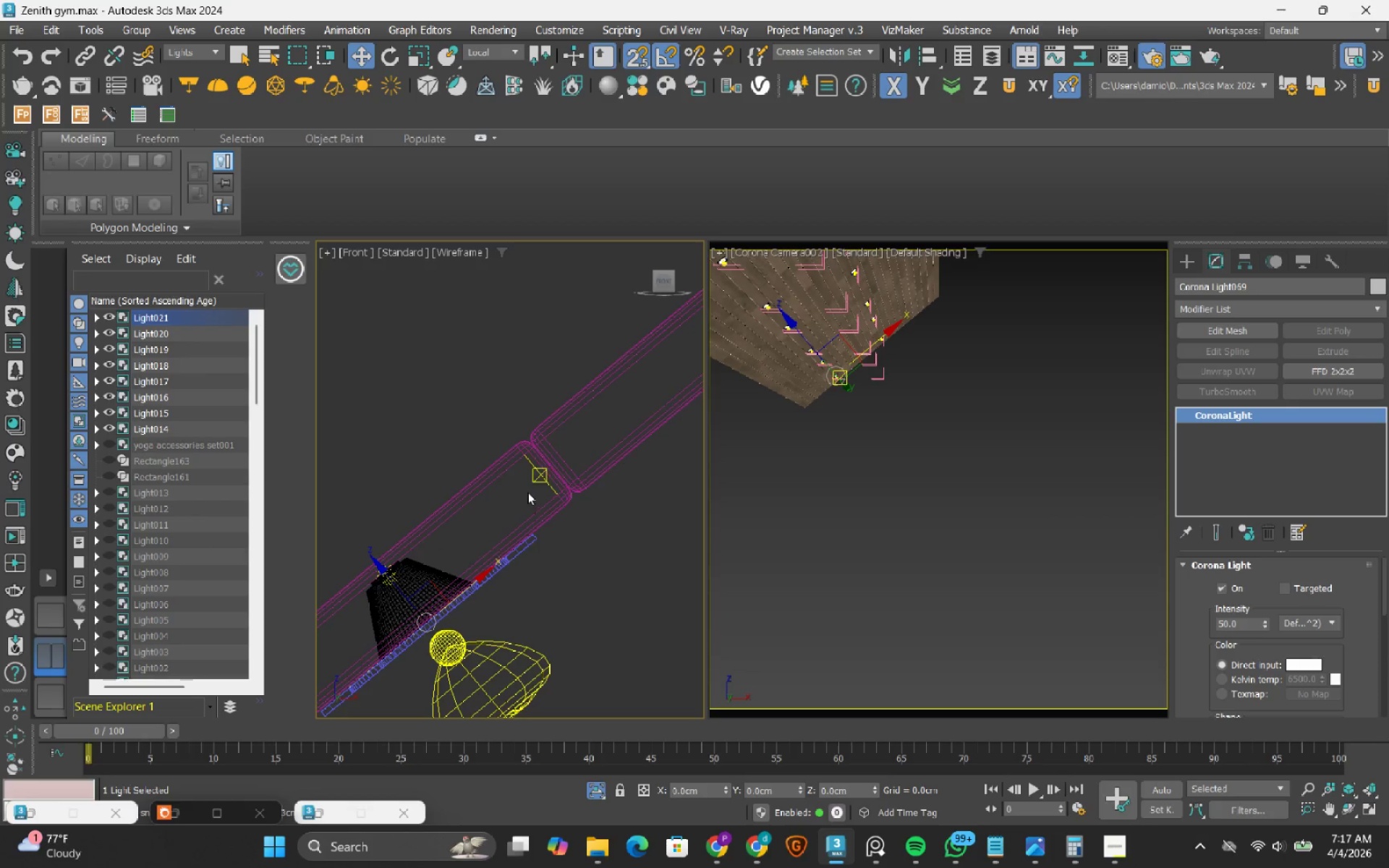 
scroll: coordinate [621, 421], scroll_direction: down, amount: 8.0
 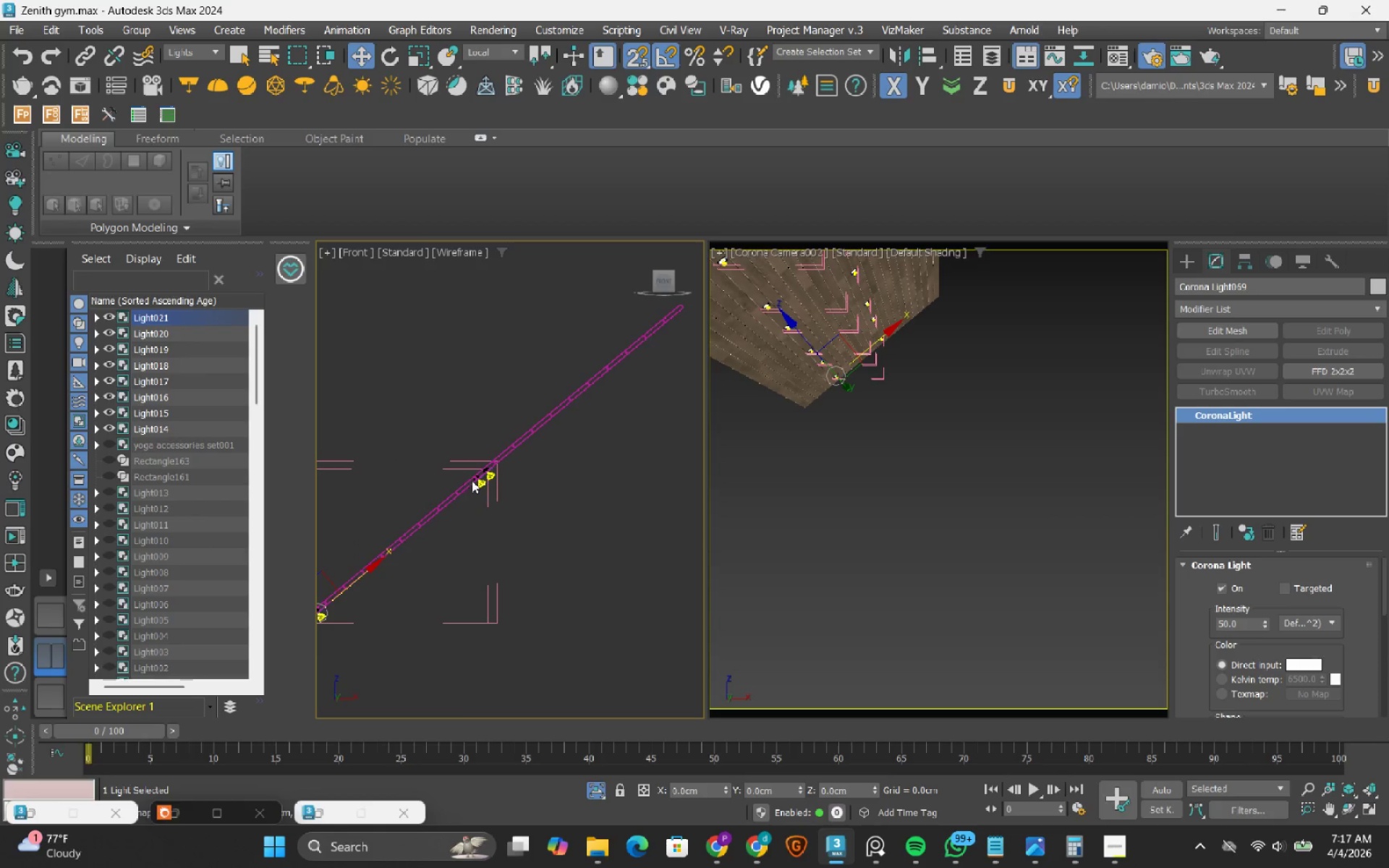 
scroll: coordinate [519, 539], scroll_direction: up, amount: 10.0
 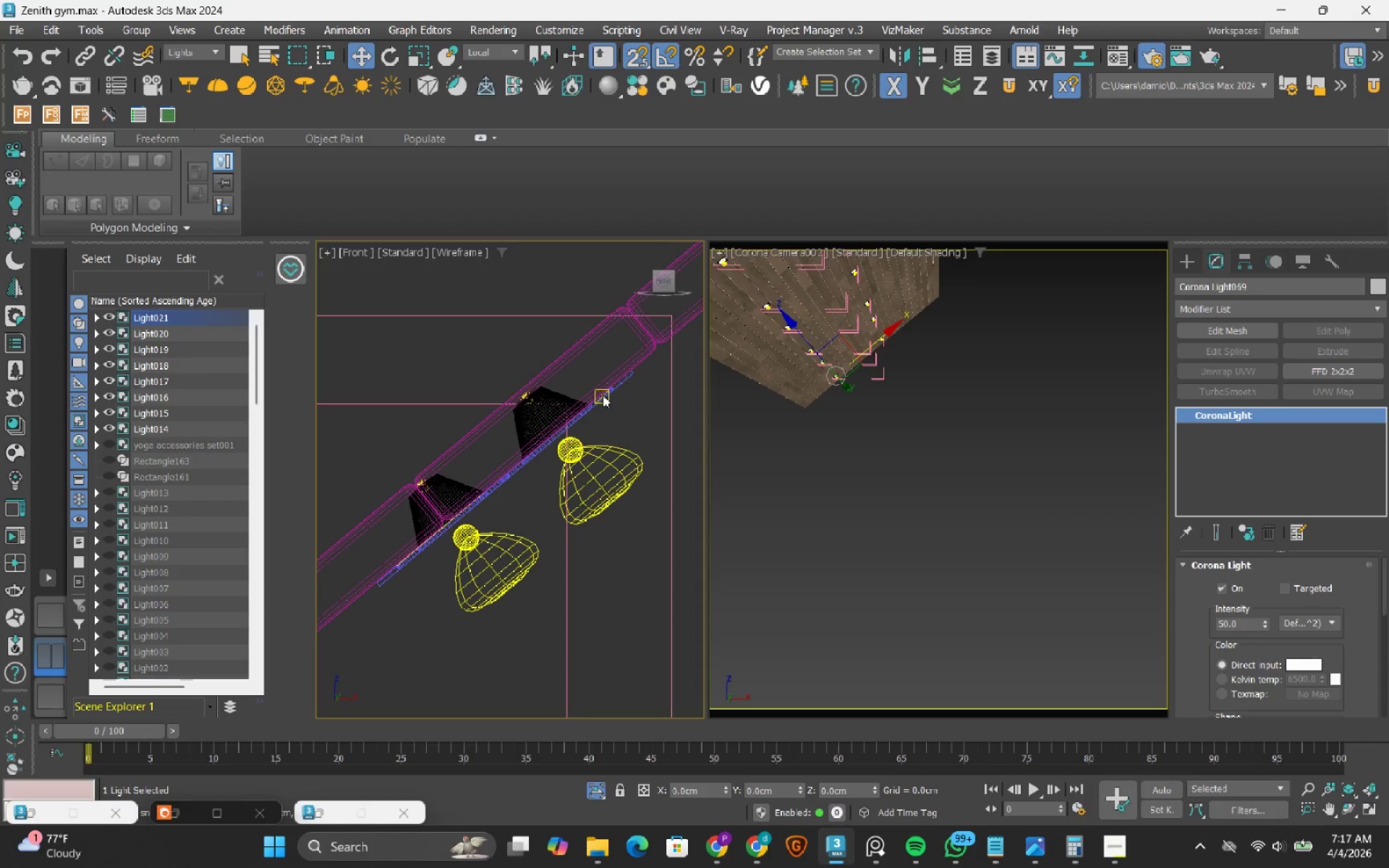 
wait(6.52)
 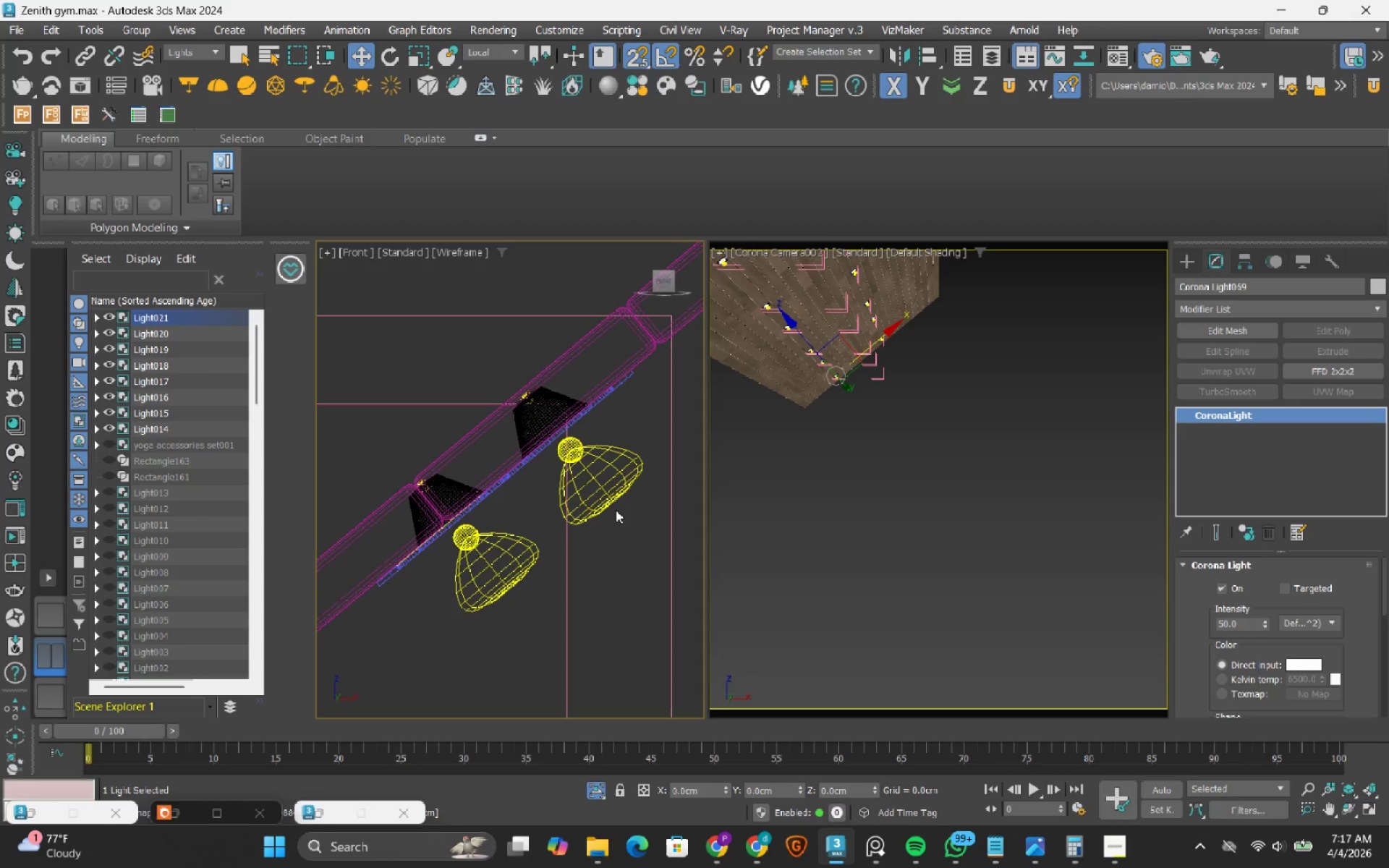 
left_click([184, 54])
 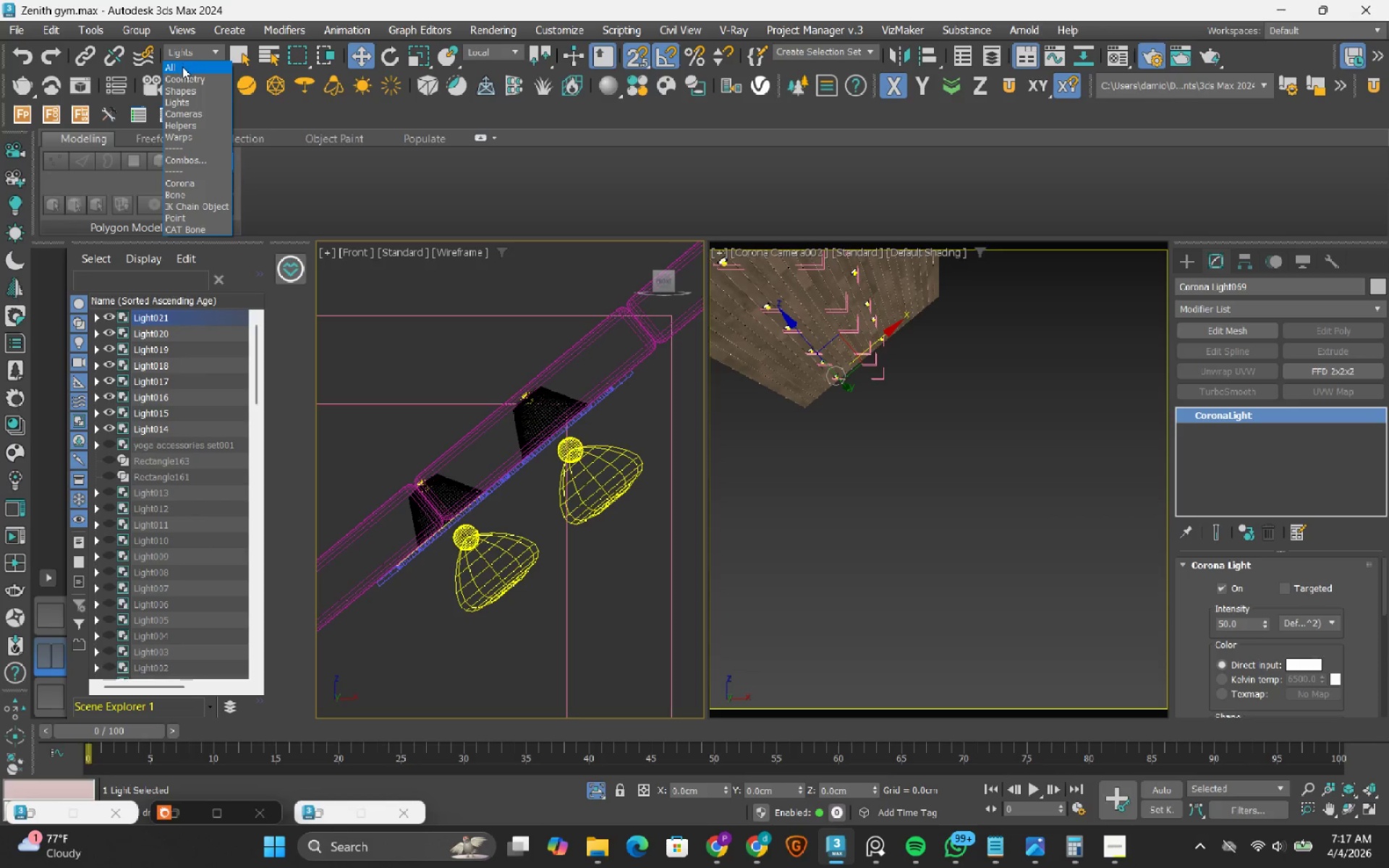 
left_click([182, 67])
 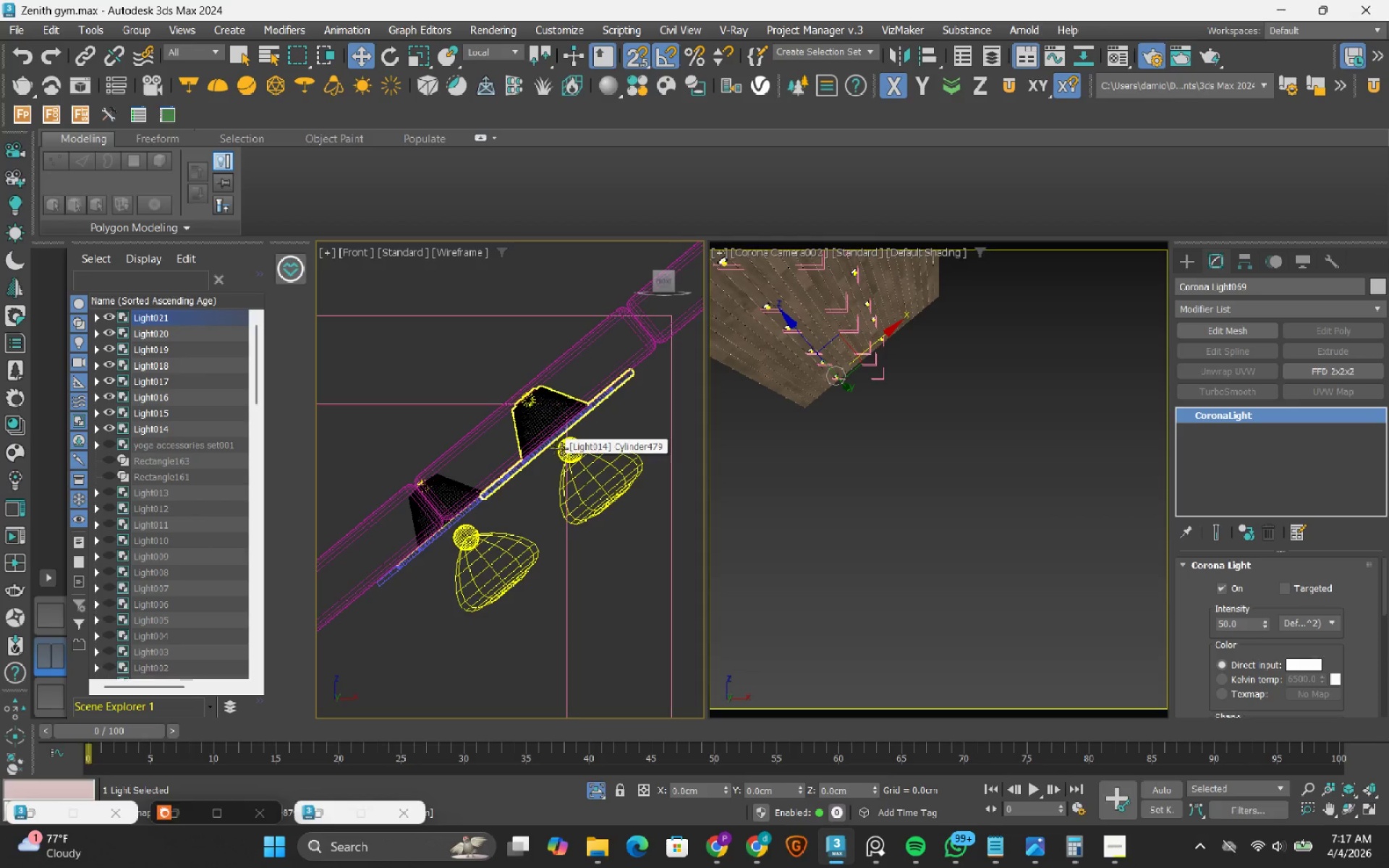 
left_click([561, 446])
 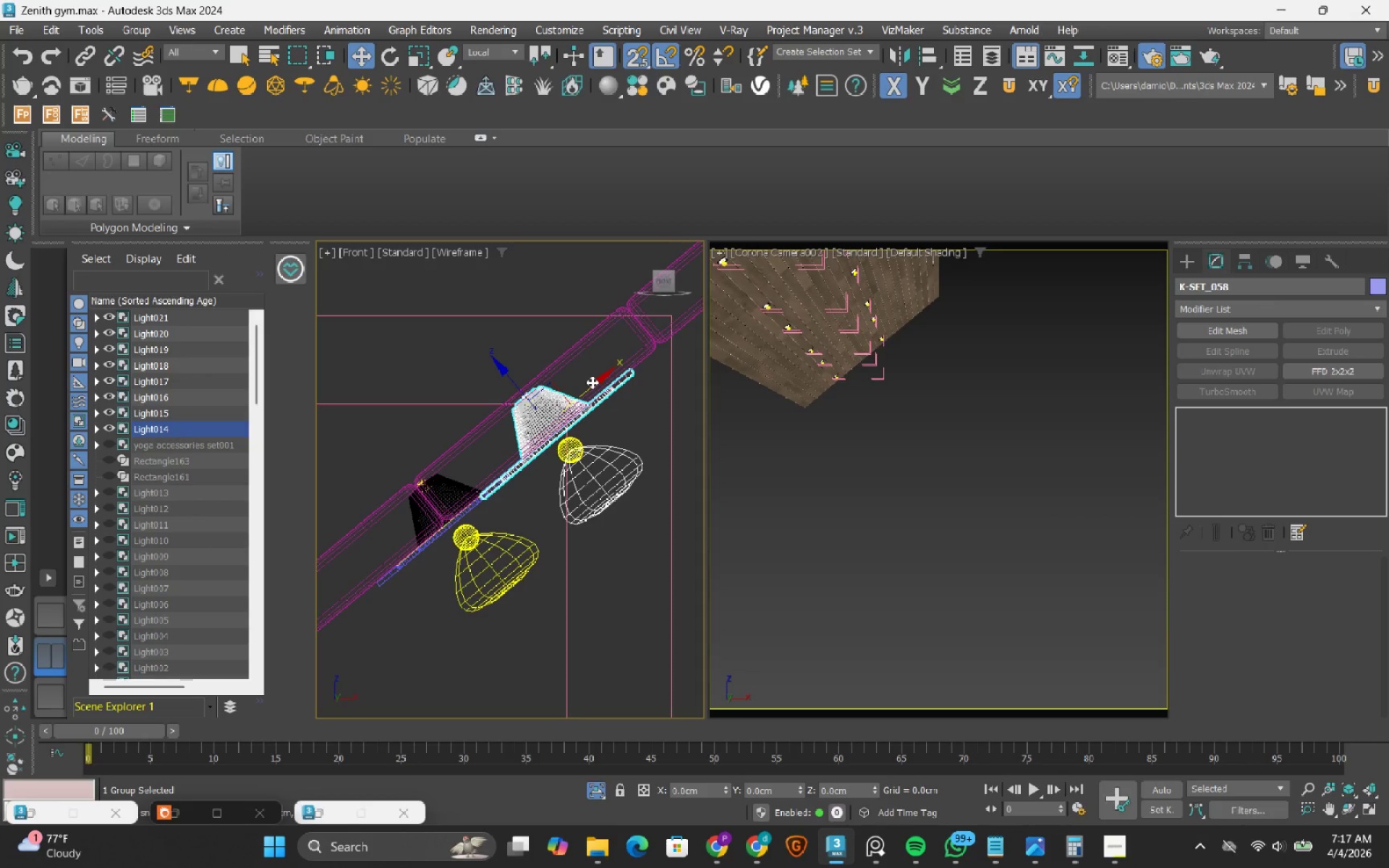 
left_click_drag(start_coordinate=[592, 382], to_coordinate=[506, 391])
 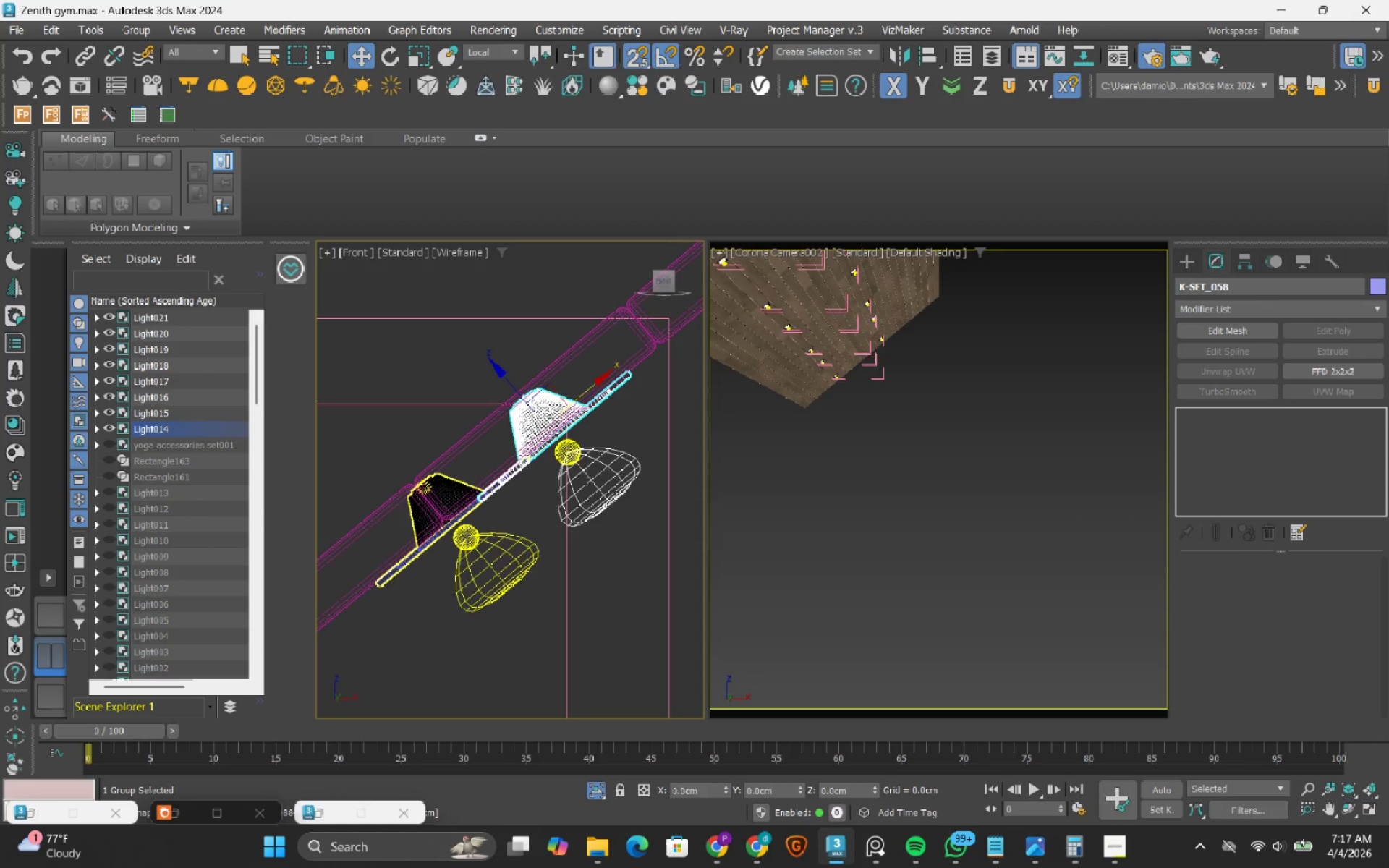 
left_click([467, 537])
 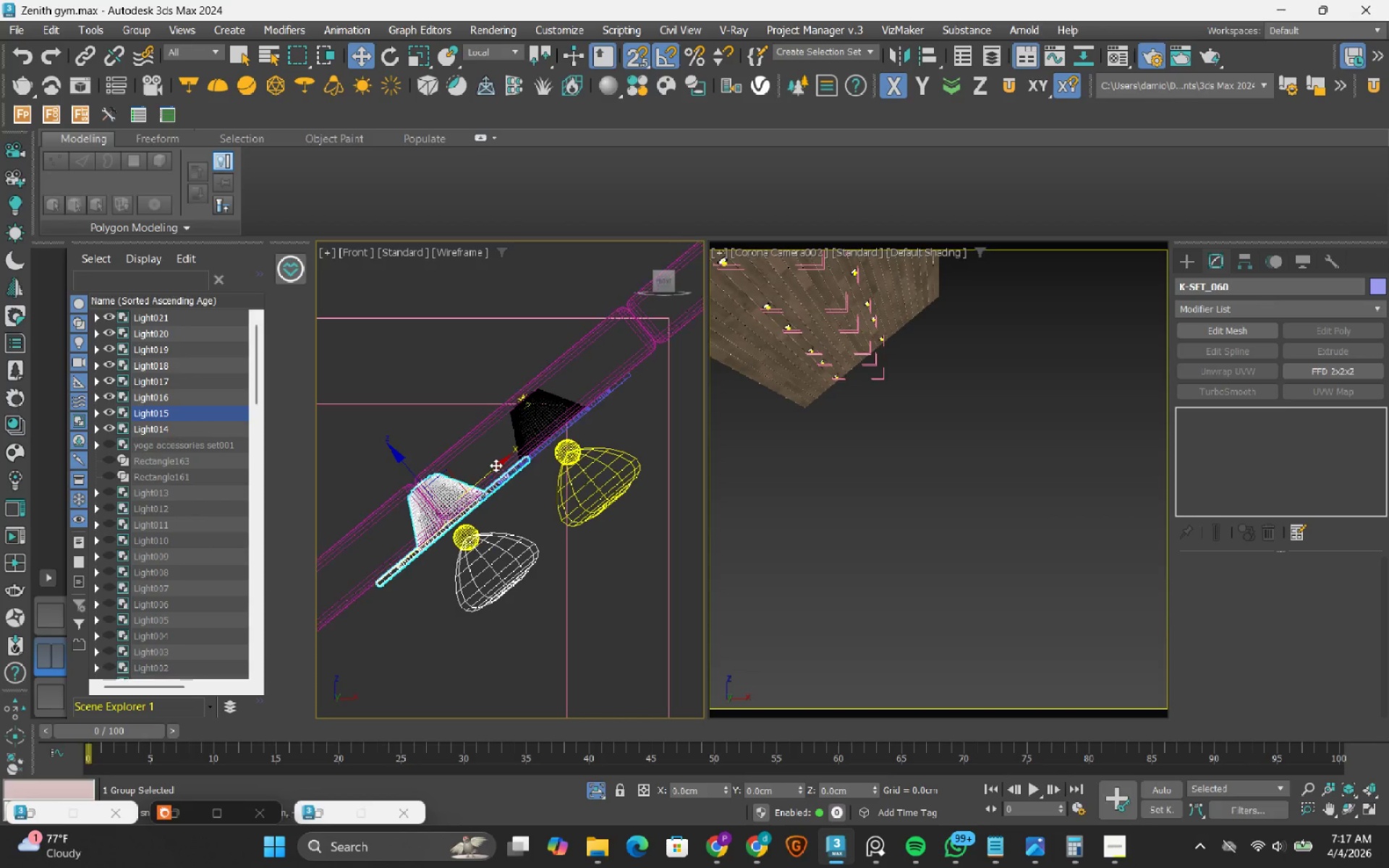 
left_click_drag(start_coordinate=[496, 465], to_coordinate=[519, 383])
 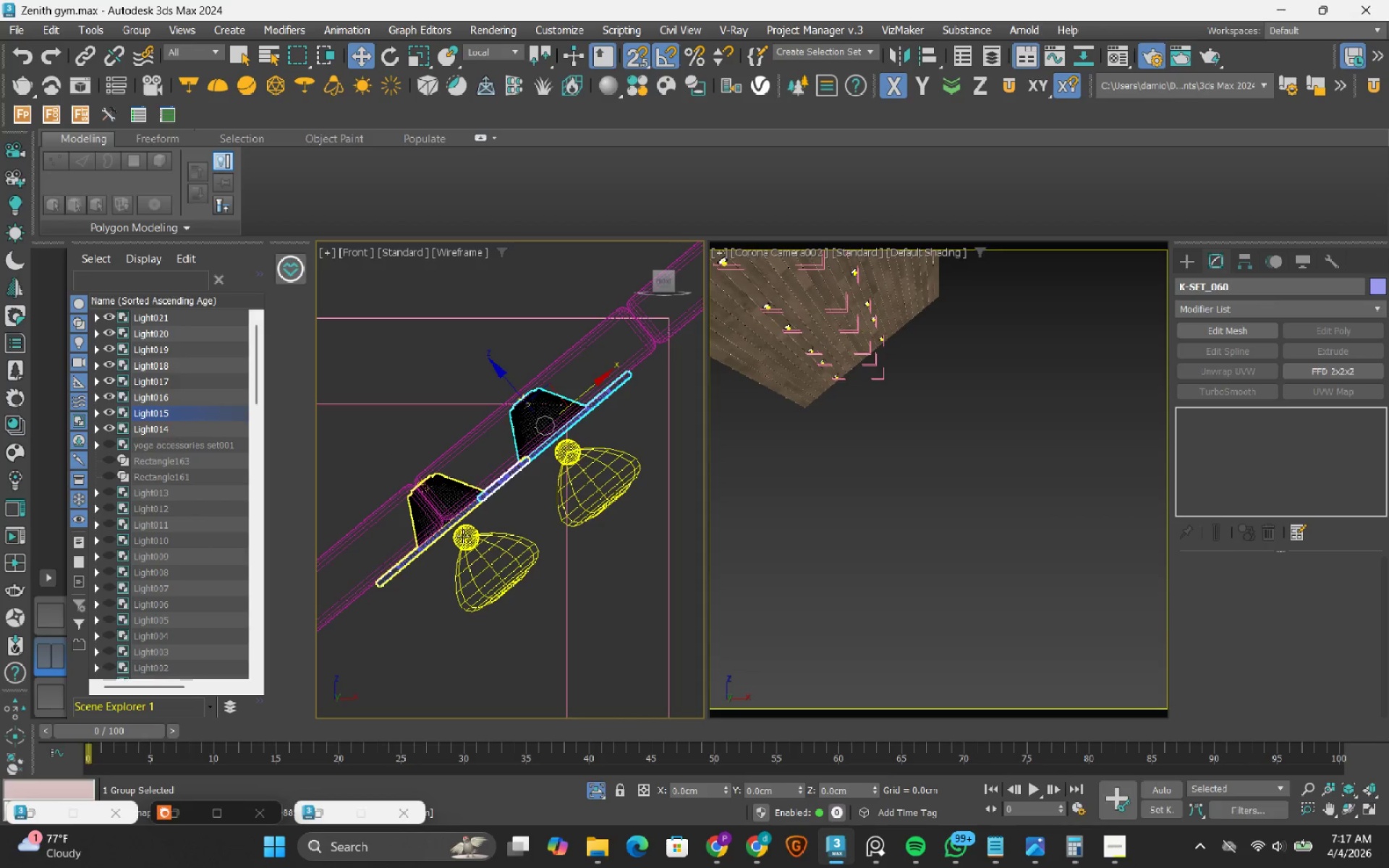 
left_click([463, 536])
 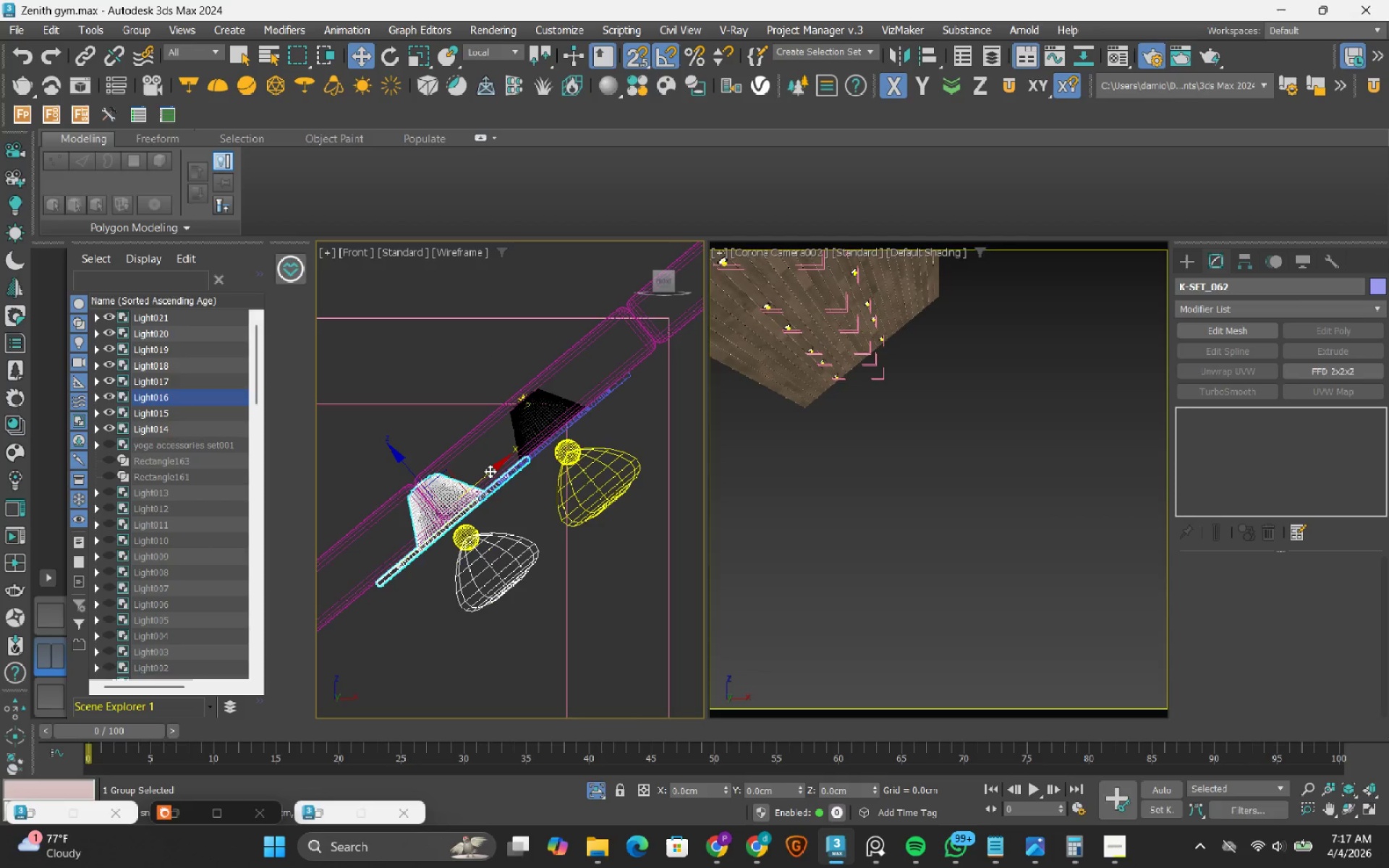 
left_click_drag(start_coordinate=[490, 469], to_coordinate=[515, 389])
 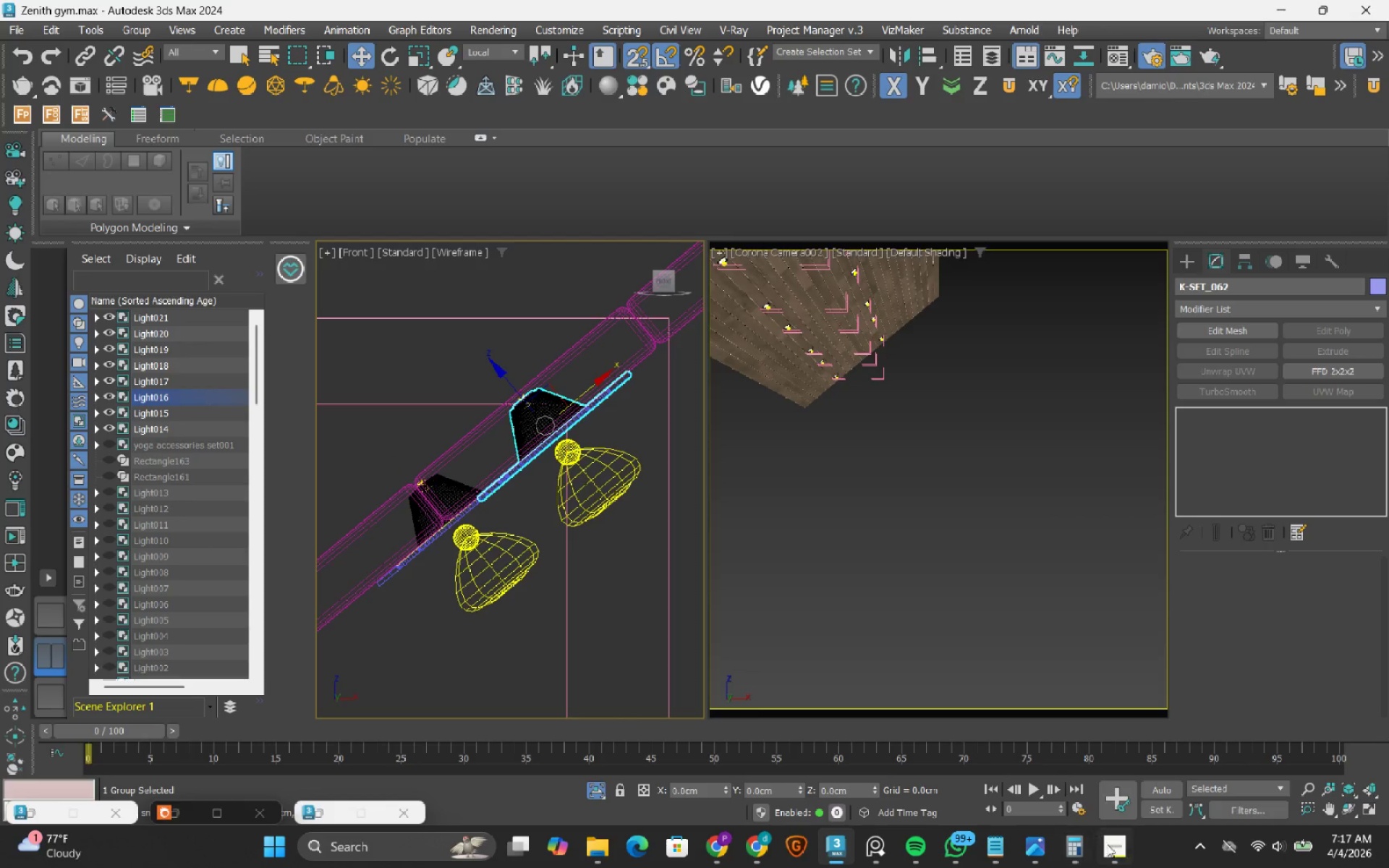 
left_click([1121, 855])
 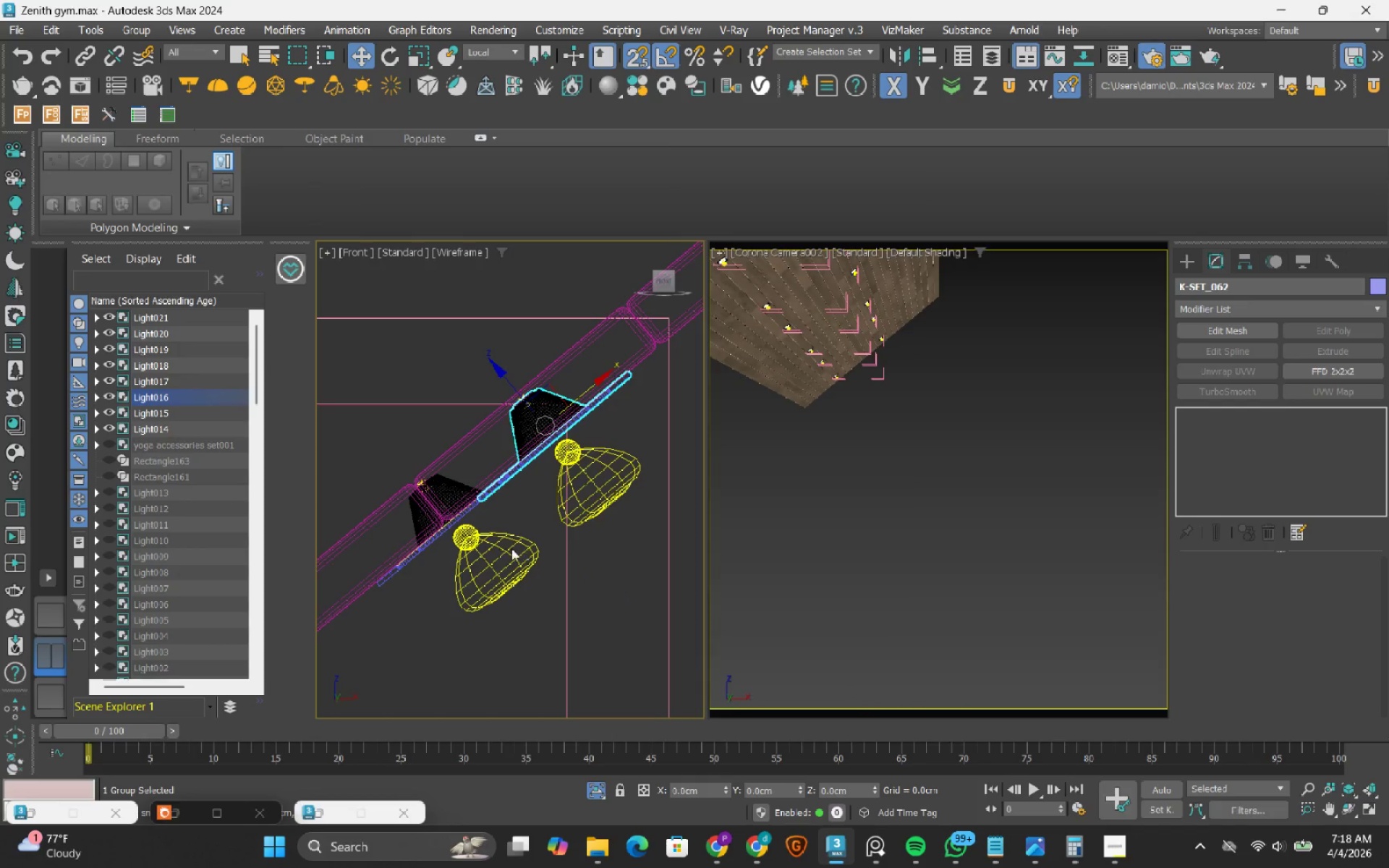 
left_click([472, 532])
 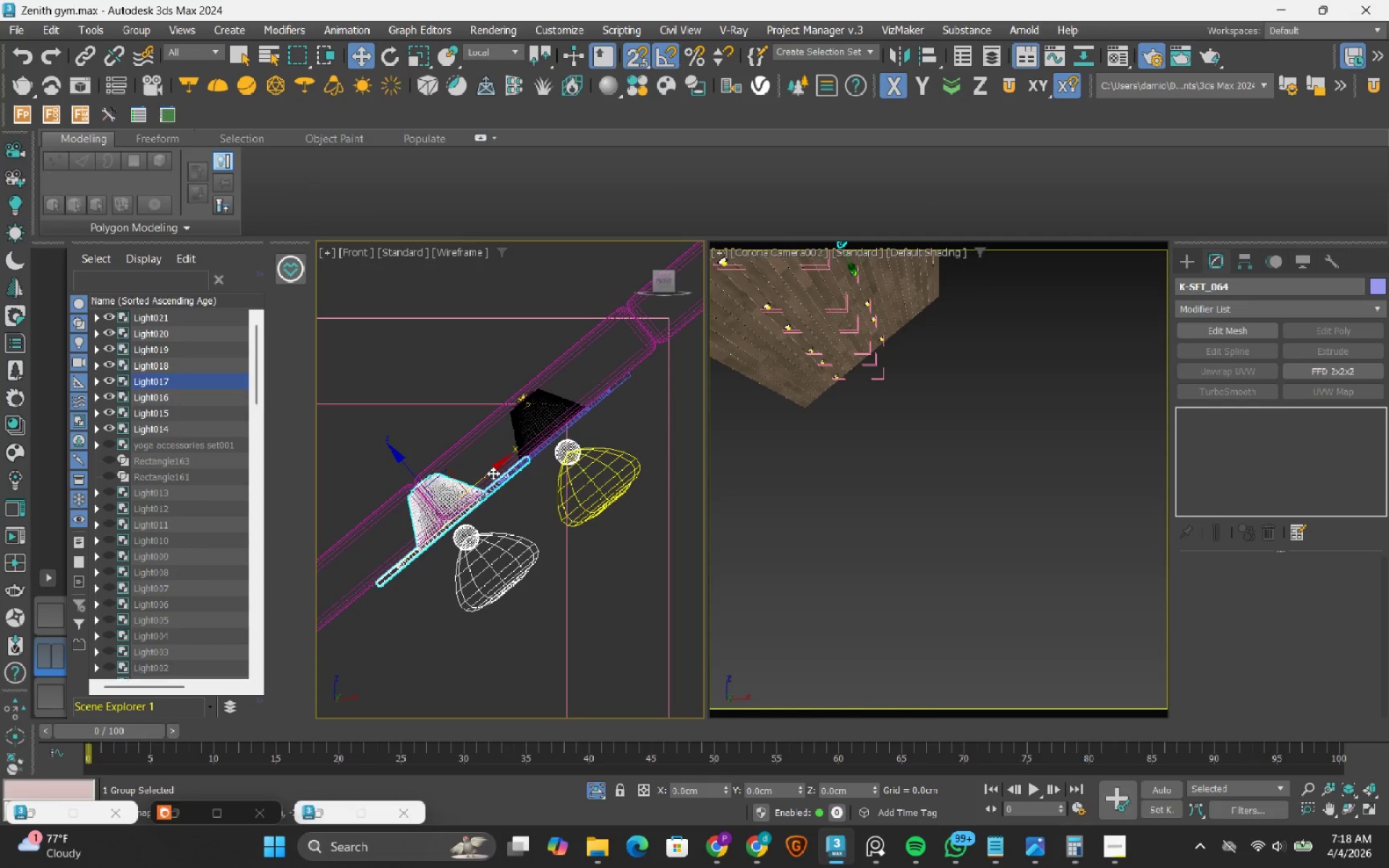 
left_click_drag(start_coordinate=[492, 472], to_coordinate=[516, 381])
 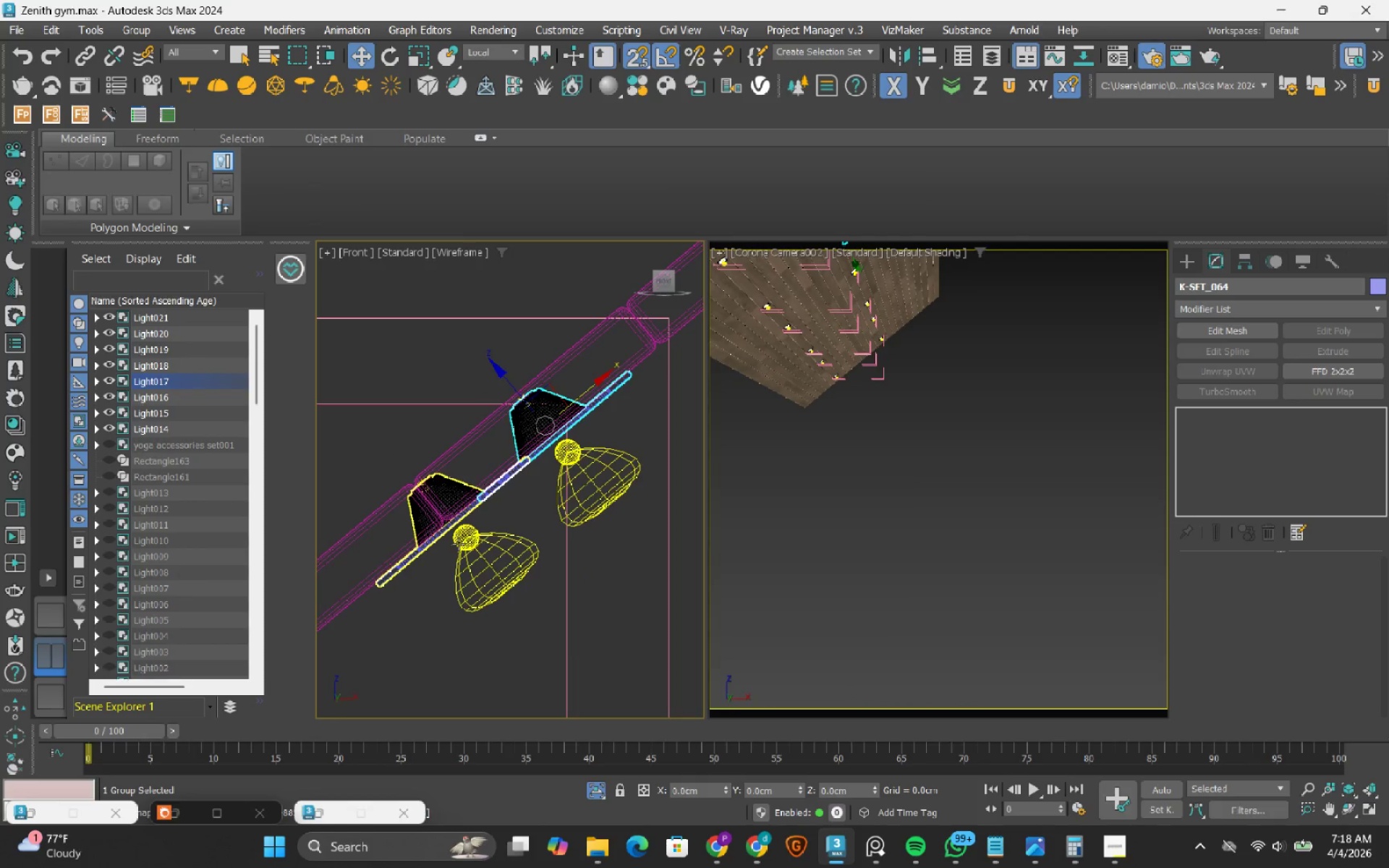 
left_click([459, 544])
 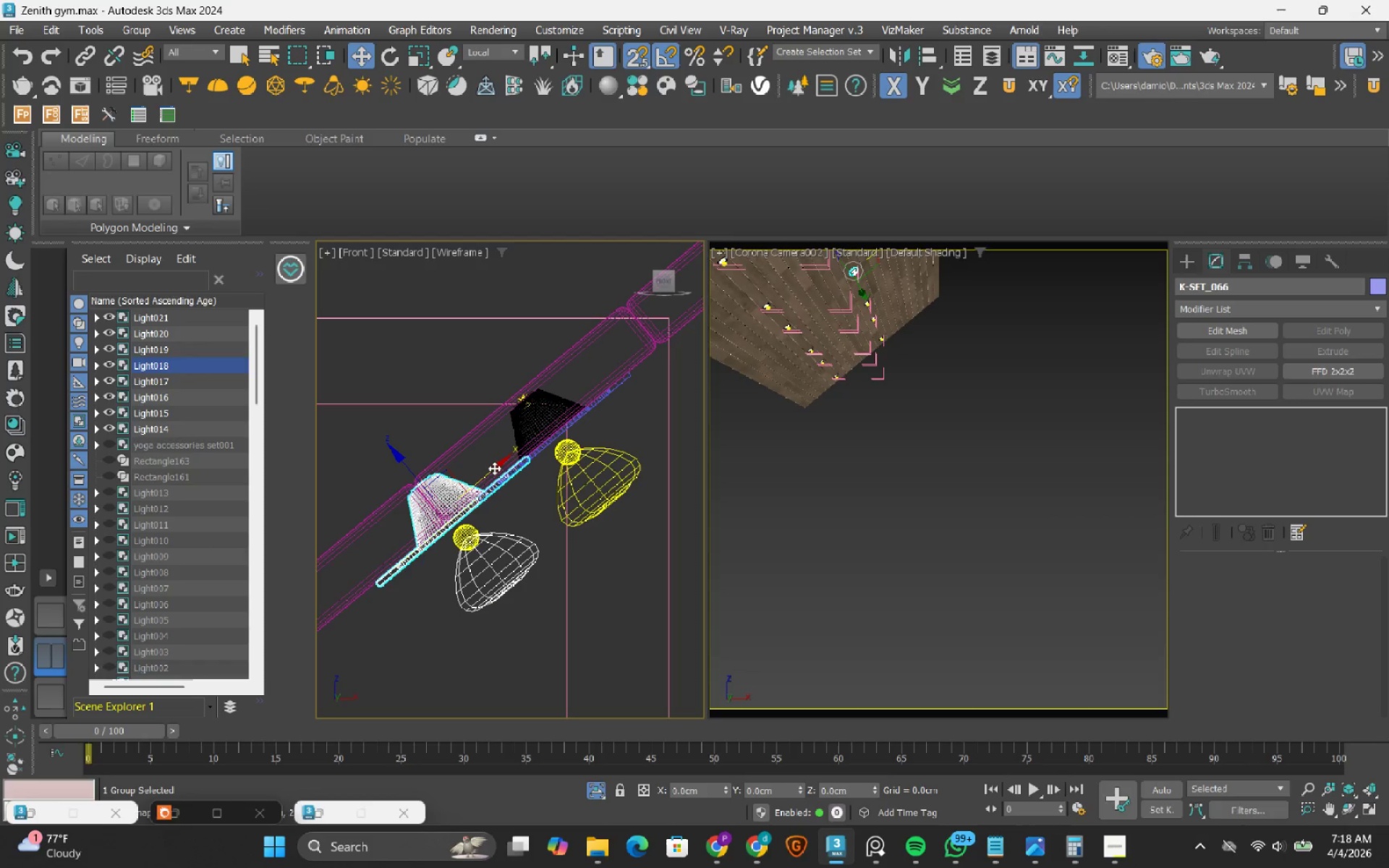 
left_click_drag(start_coordinate=[494, 468], to_coordinate=[512, 390])
 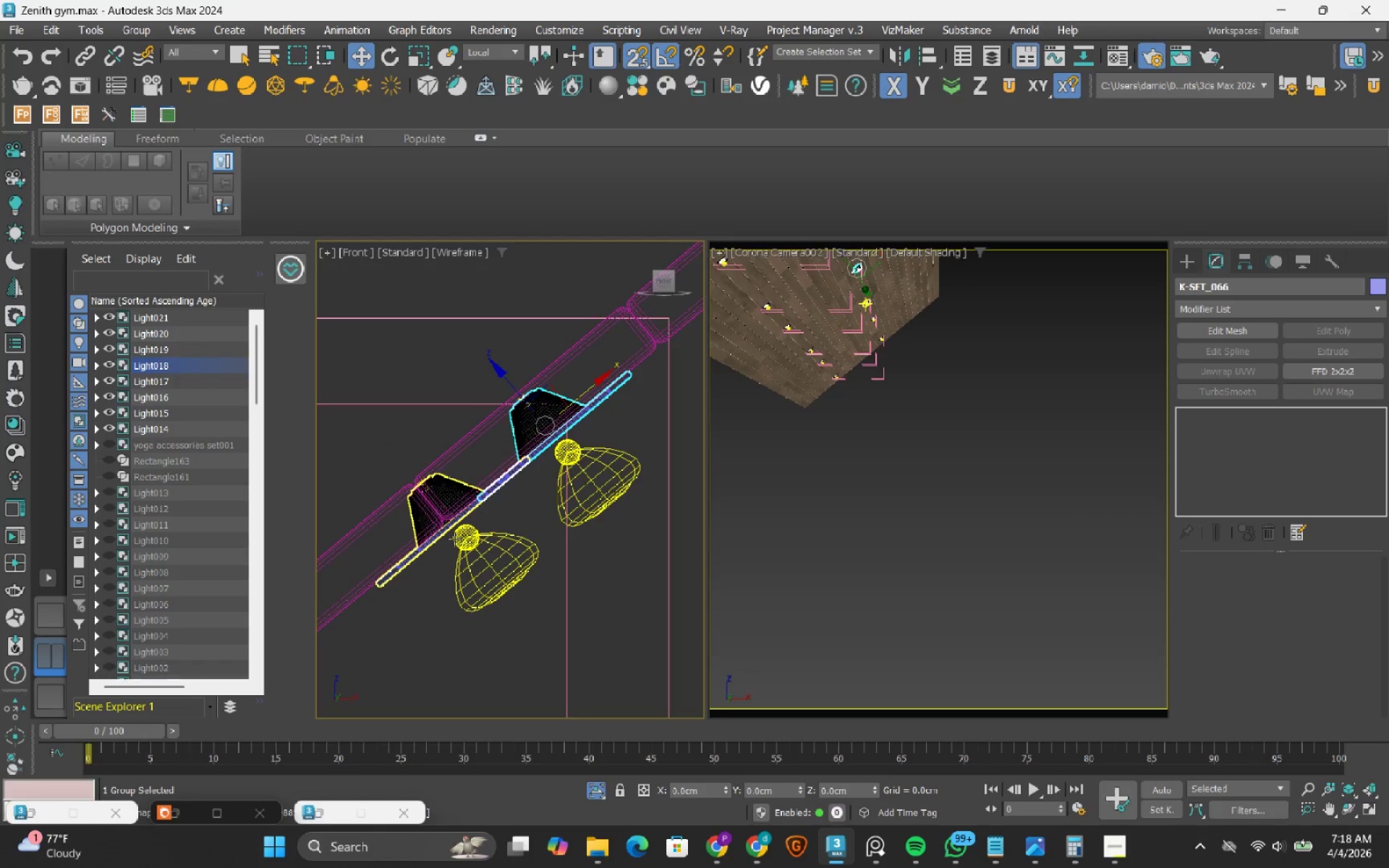 
left_click([454, 539])
 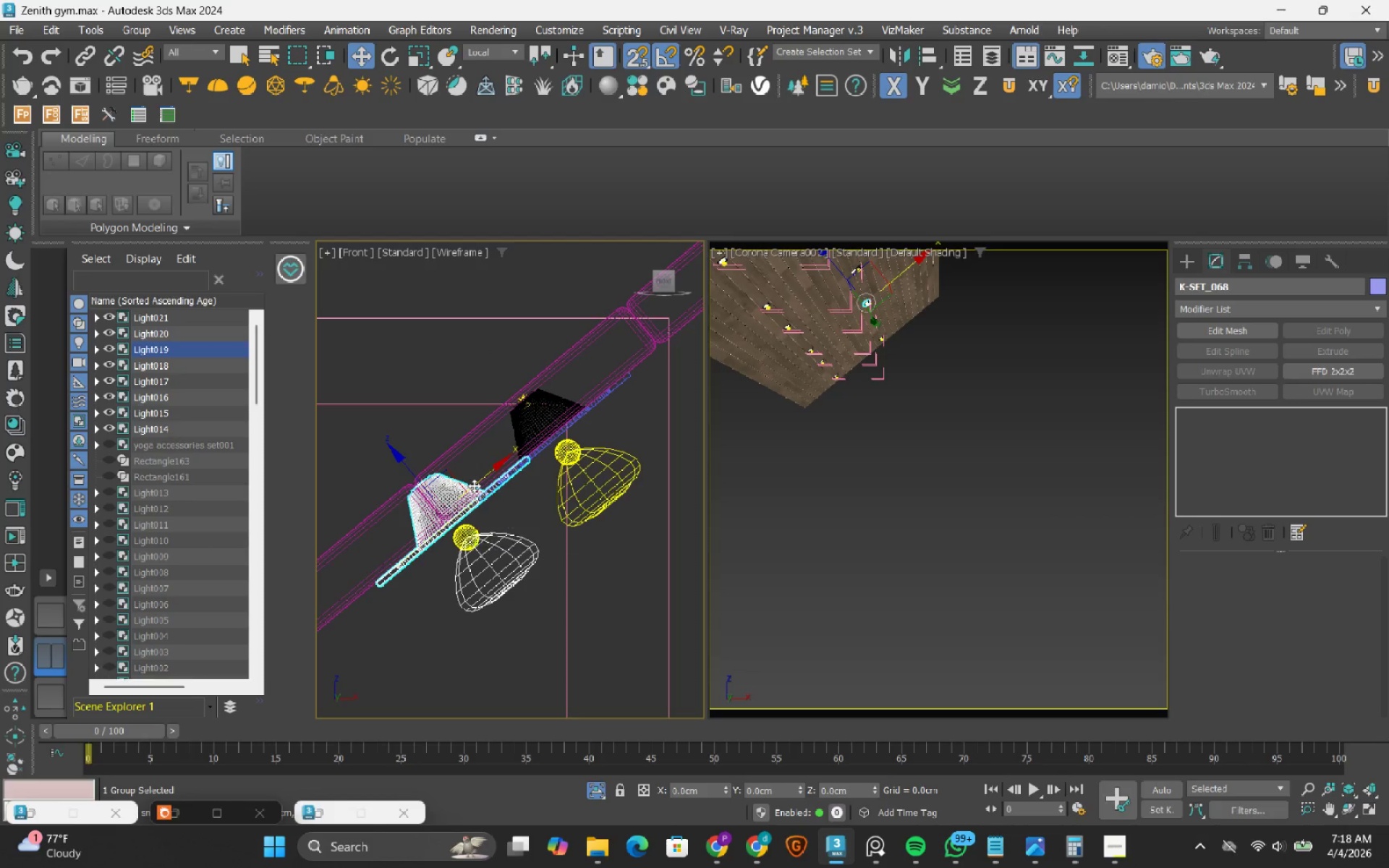 
left_click_drag(start_coordinate=[475, 484], to_coordinate=[517, 385])
 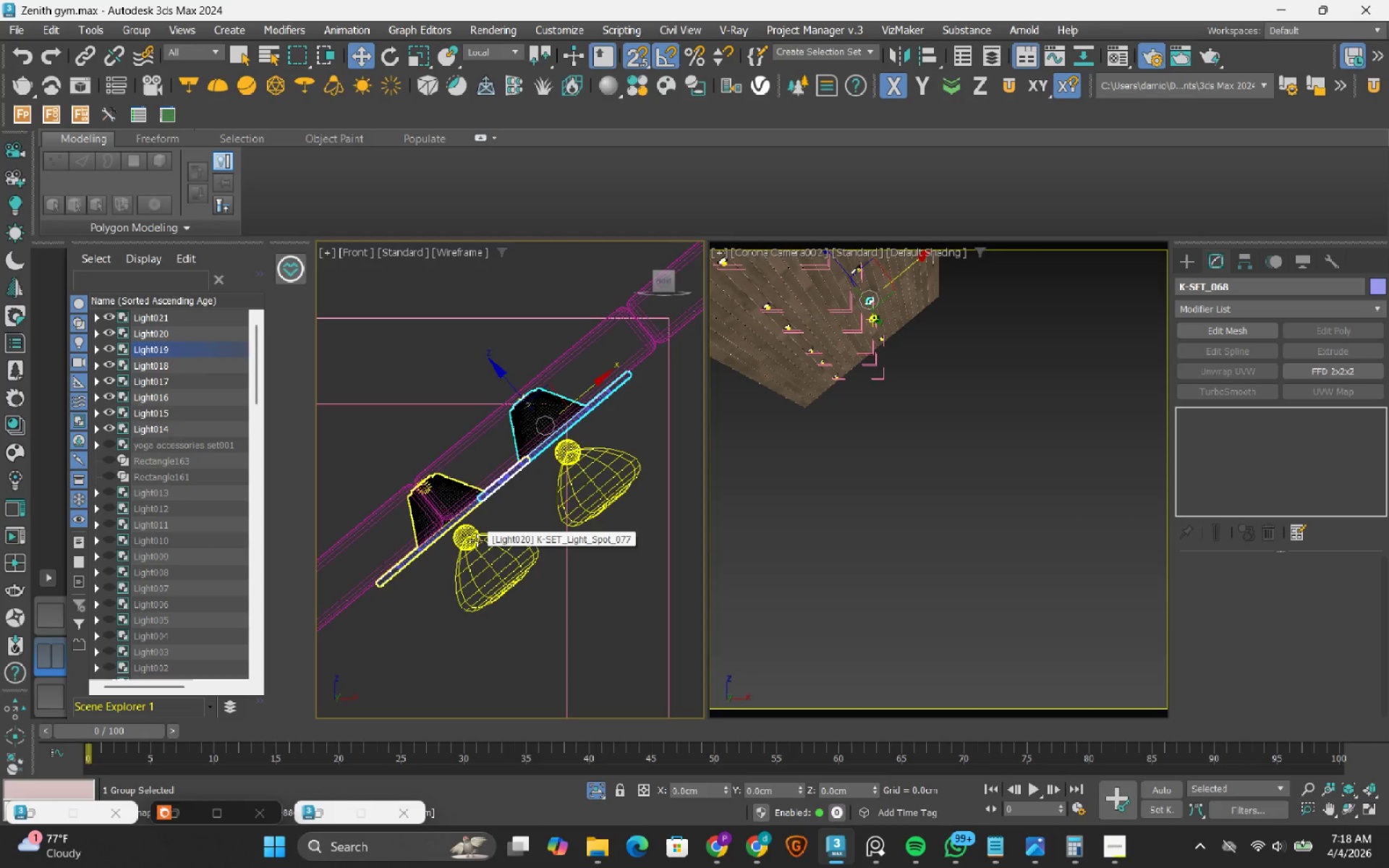 
left_click([477, 540])
 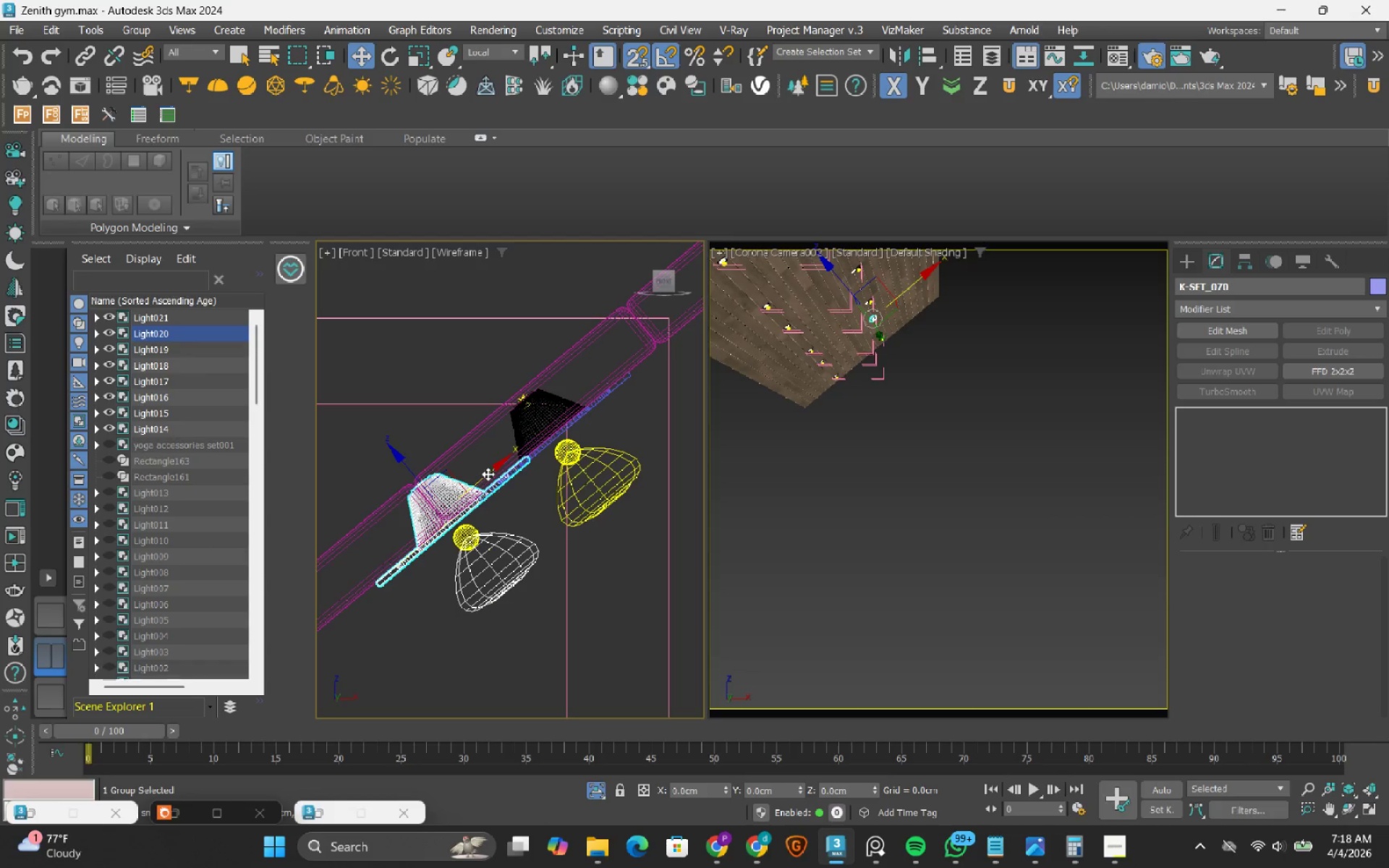 
left_click_drag(start_coordinate=[488, 472], to_coordinate=[515, 390])
 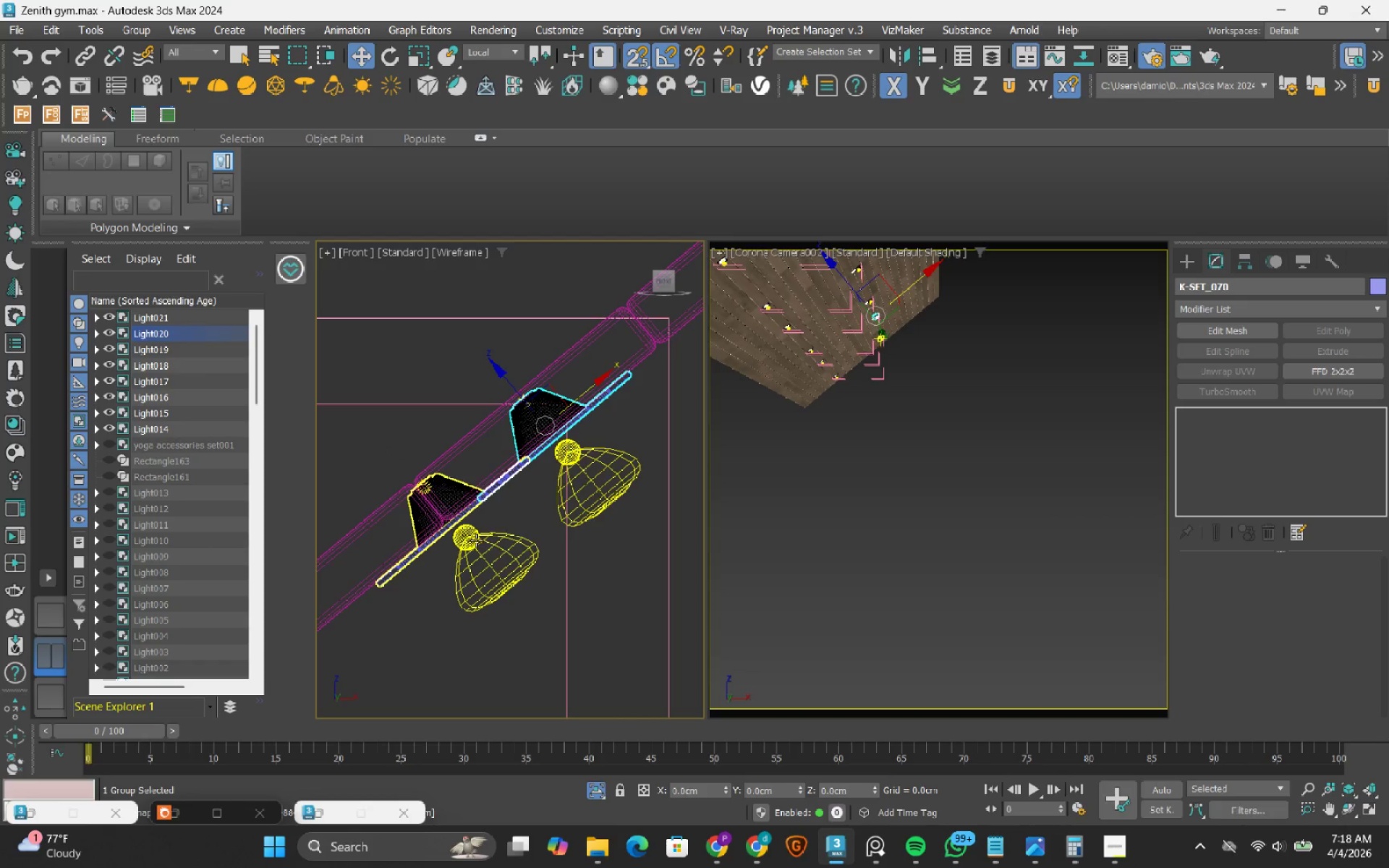 
left_click([476, 540])
 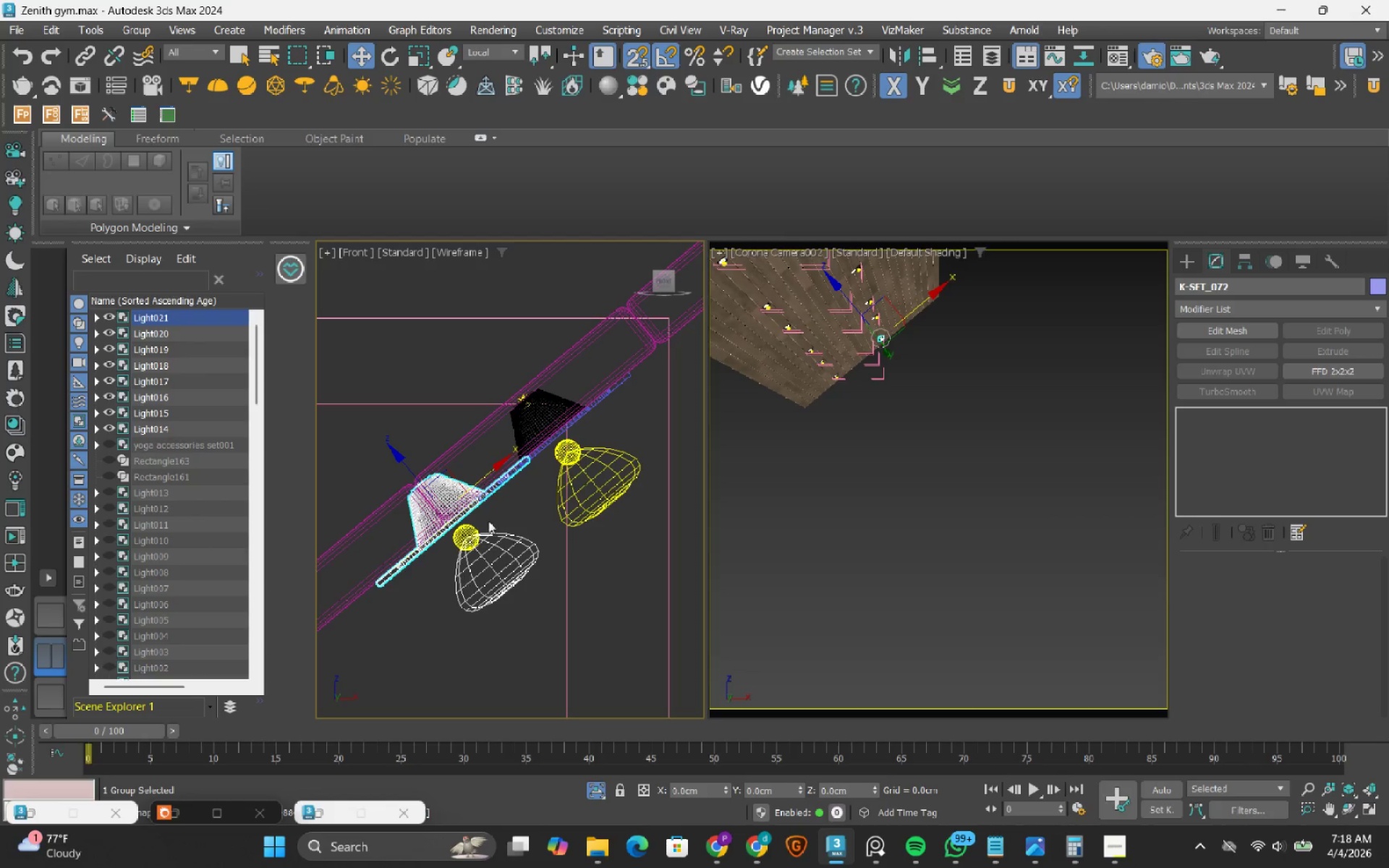 
wait(6.38)
 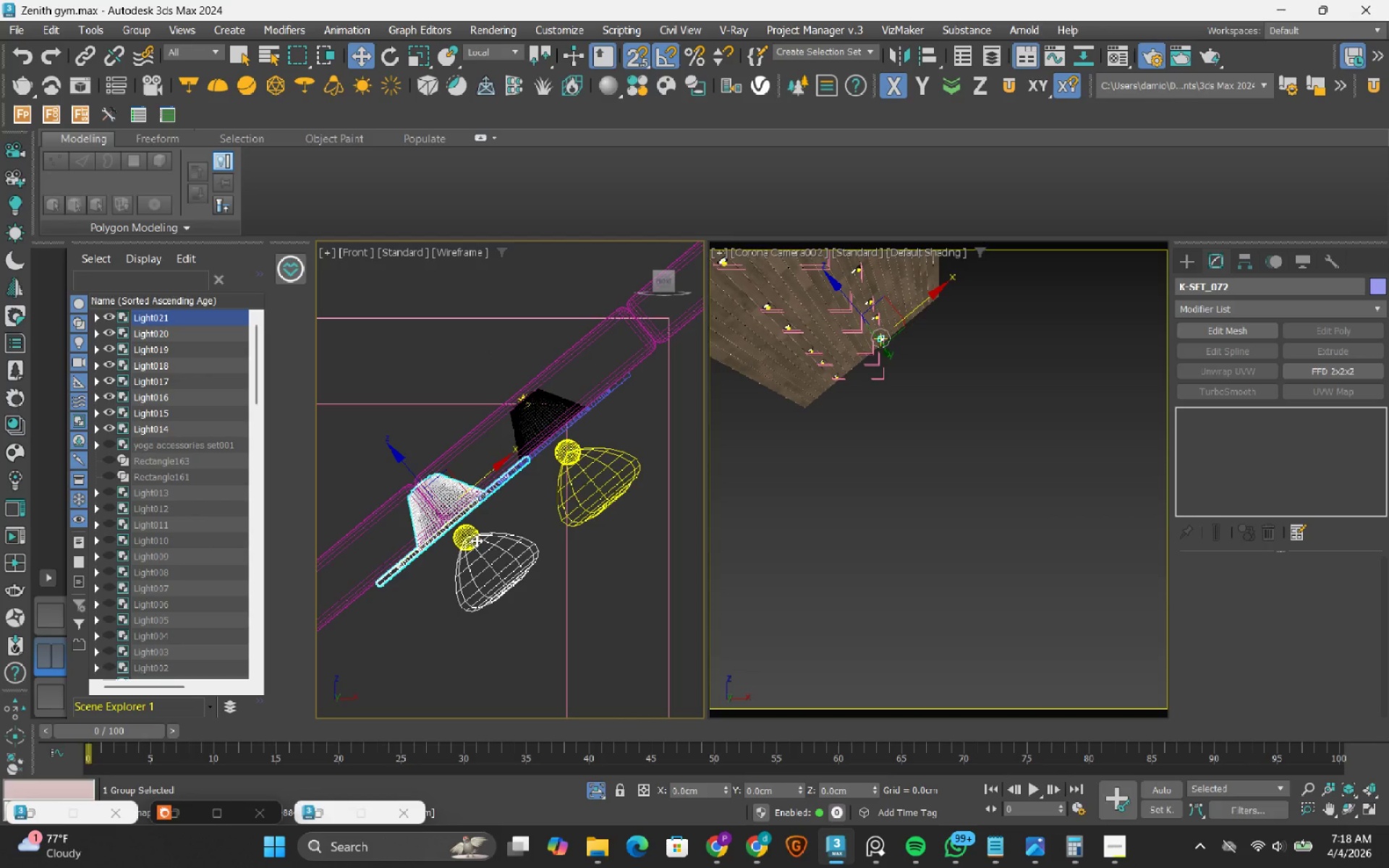 
left_click_drag(start_coordinate=[483, 477], to_coordinate=[518, 380])
 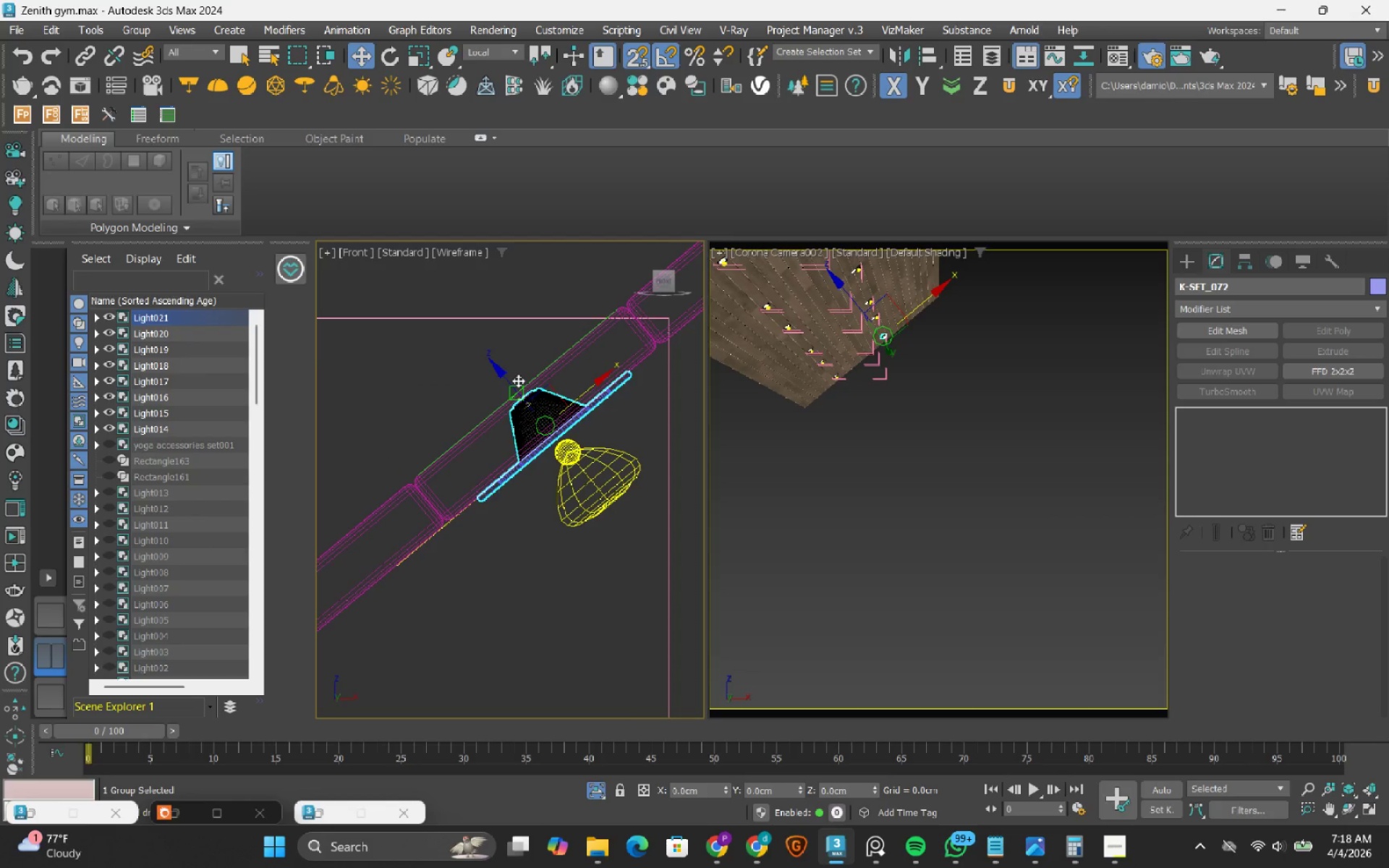 
wait(11.02)
 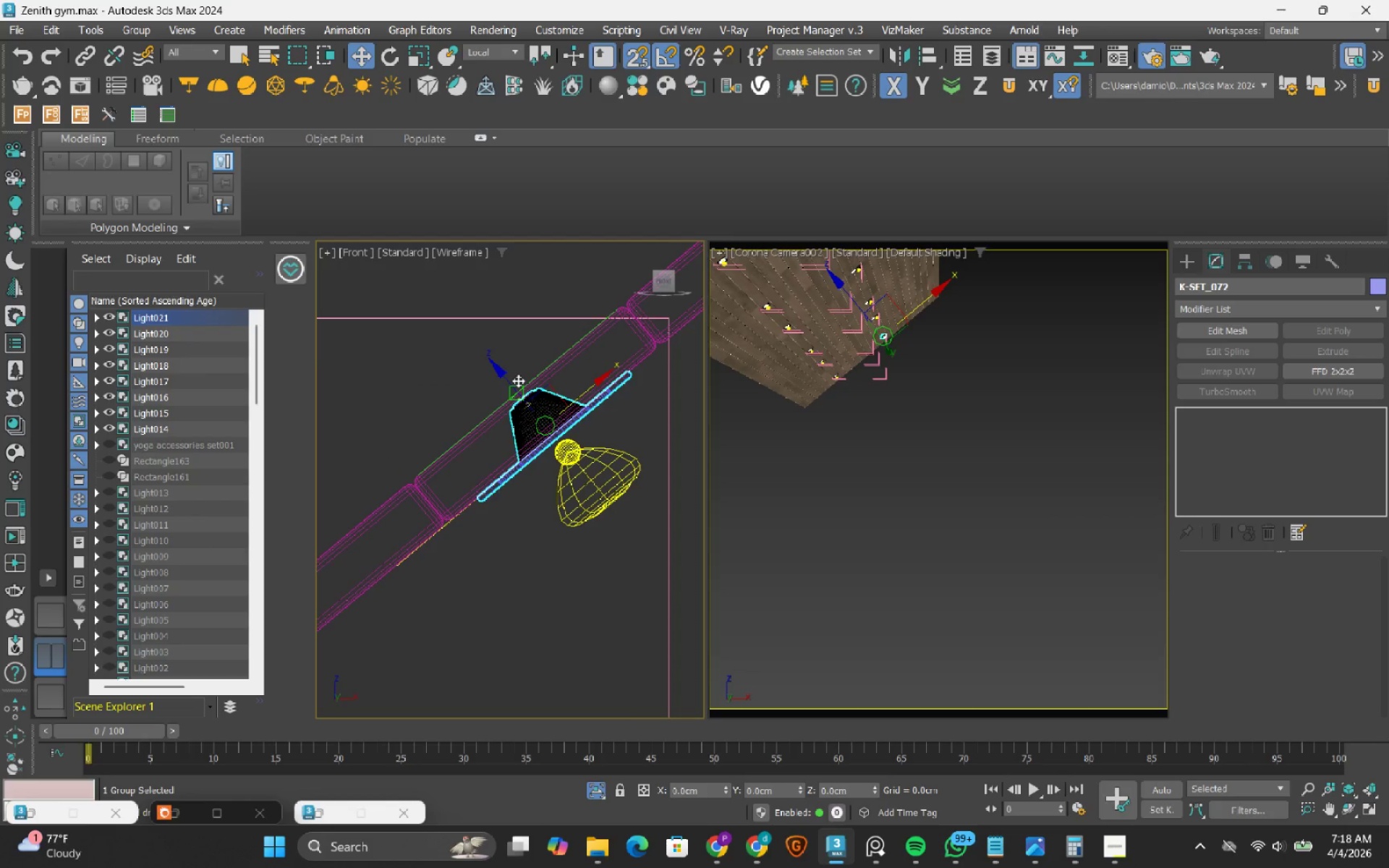 
scroll: coordinate [548, 535], scroll_direction: down, amount: 1.0
 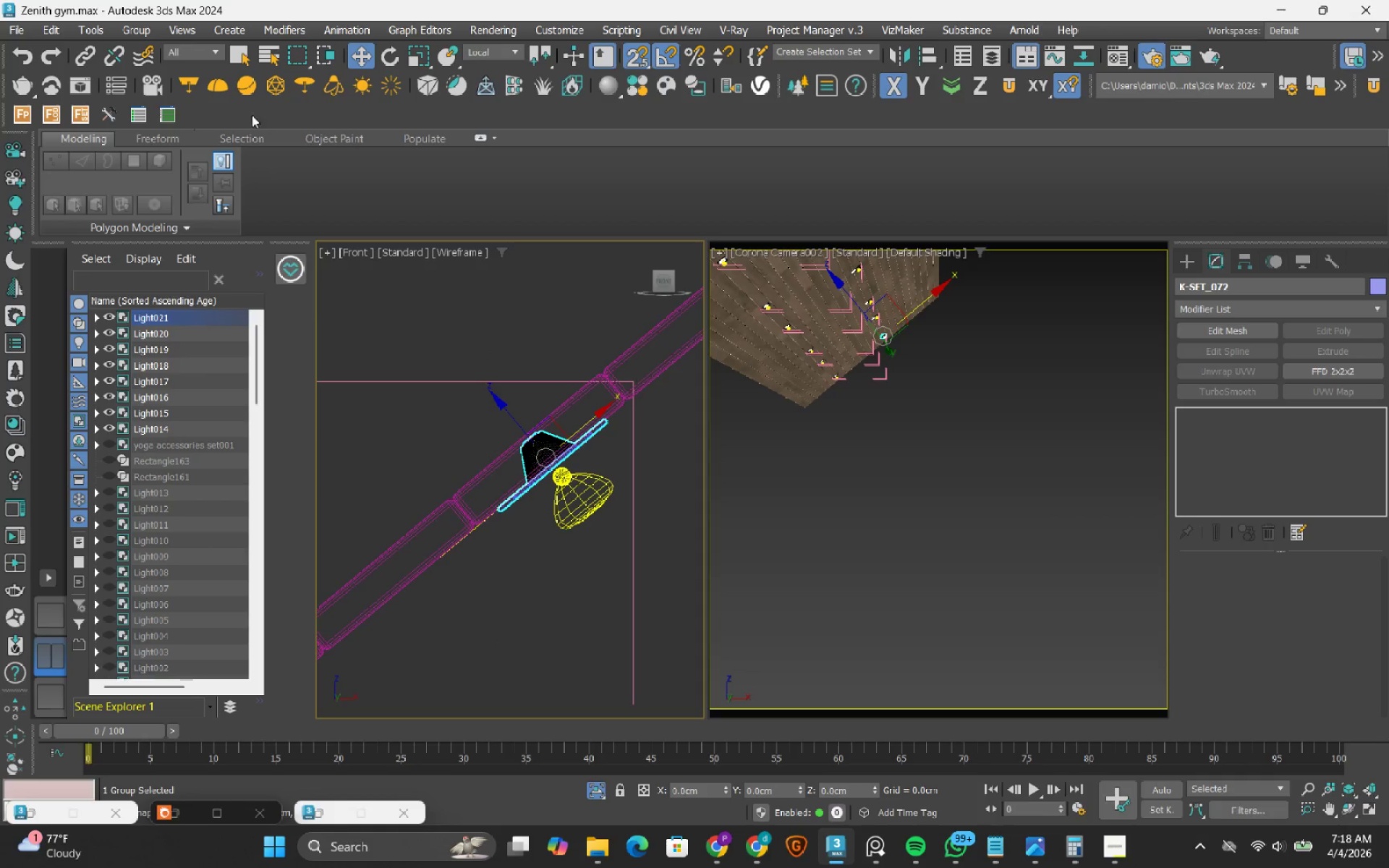 
left_click([190, 49])
 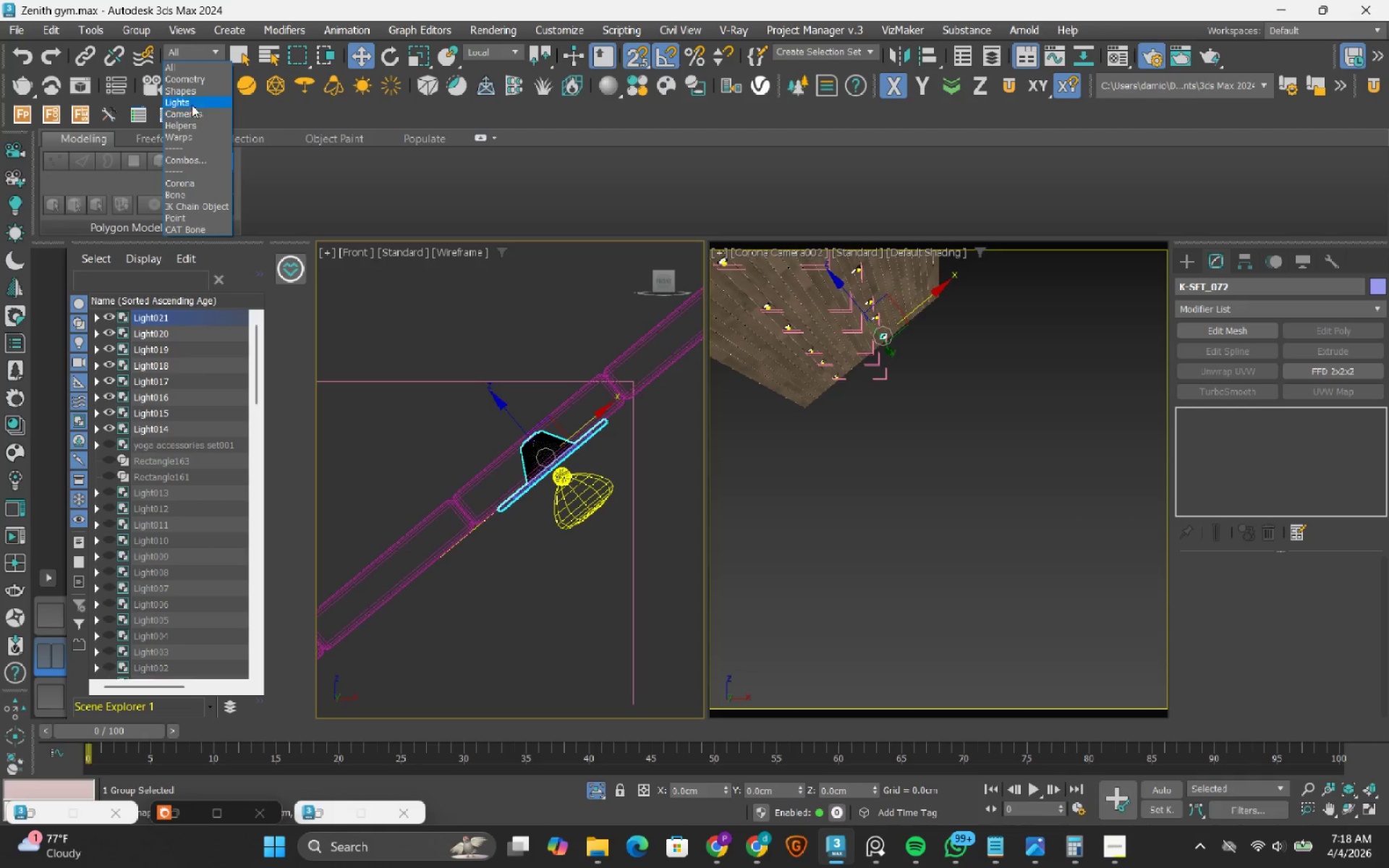 
left_click([194, 97])
 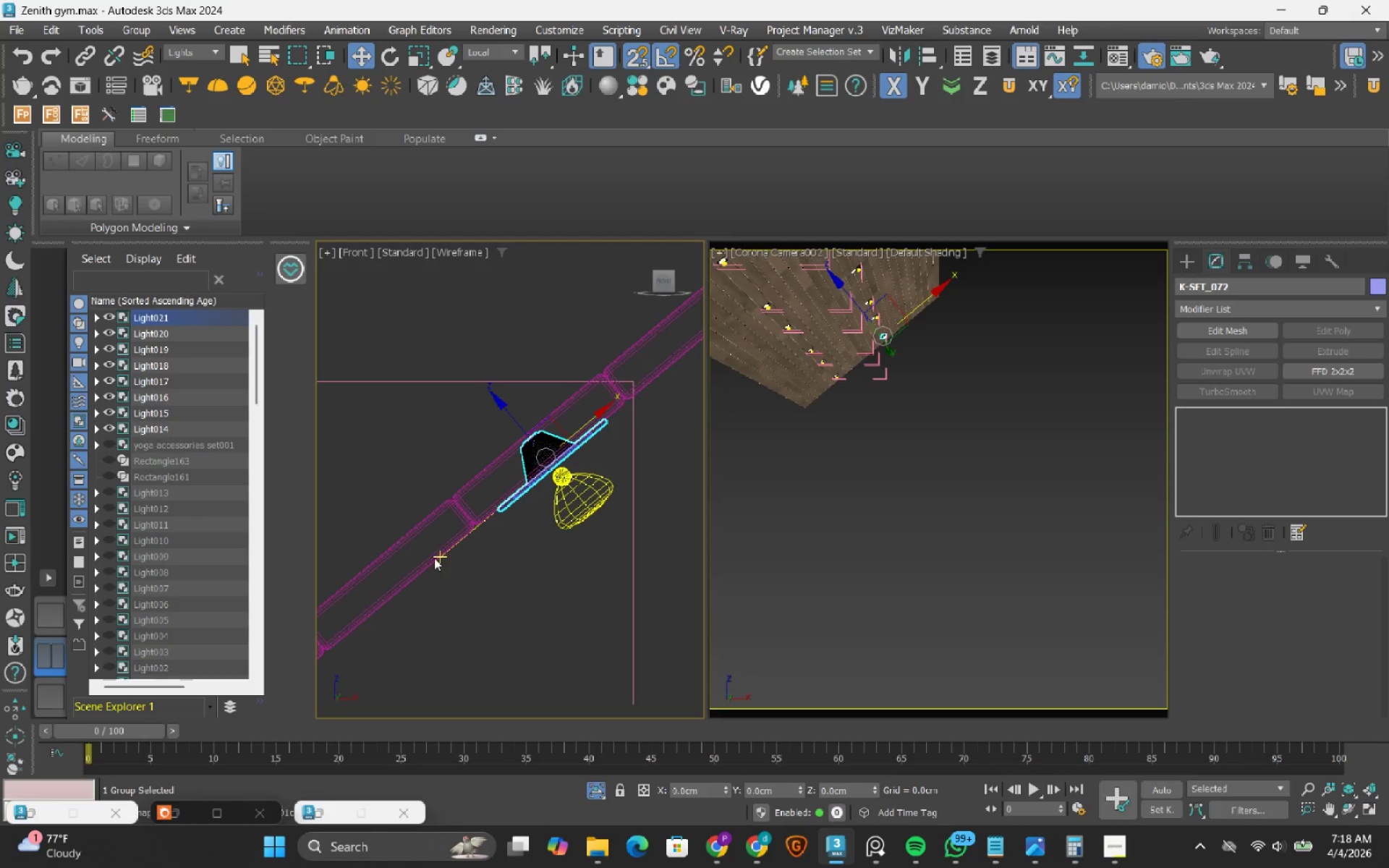 
scroll: coordinate [454, 550], scroll_direction: up, amount: 2.0
 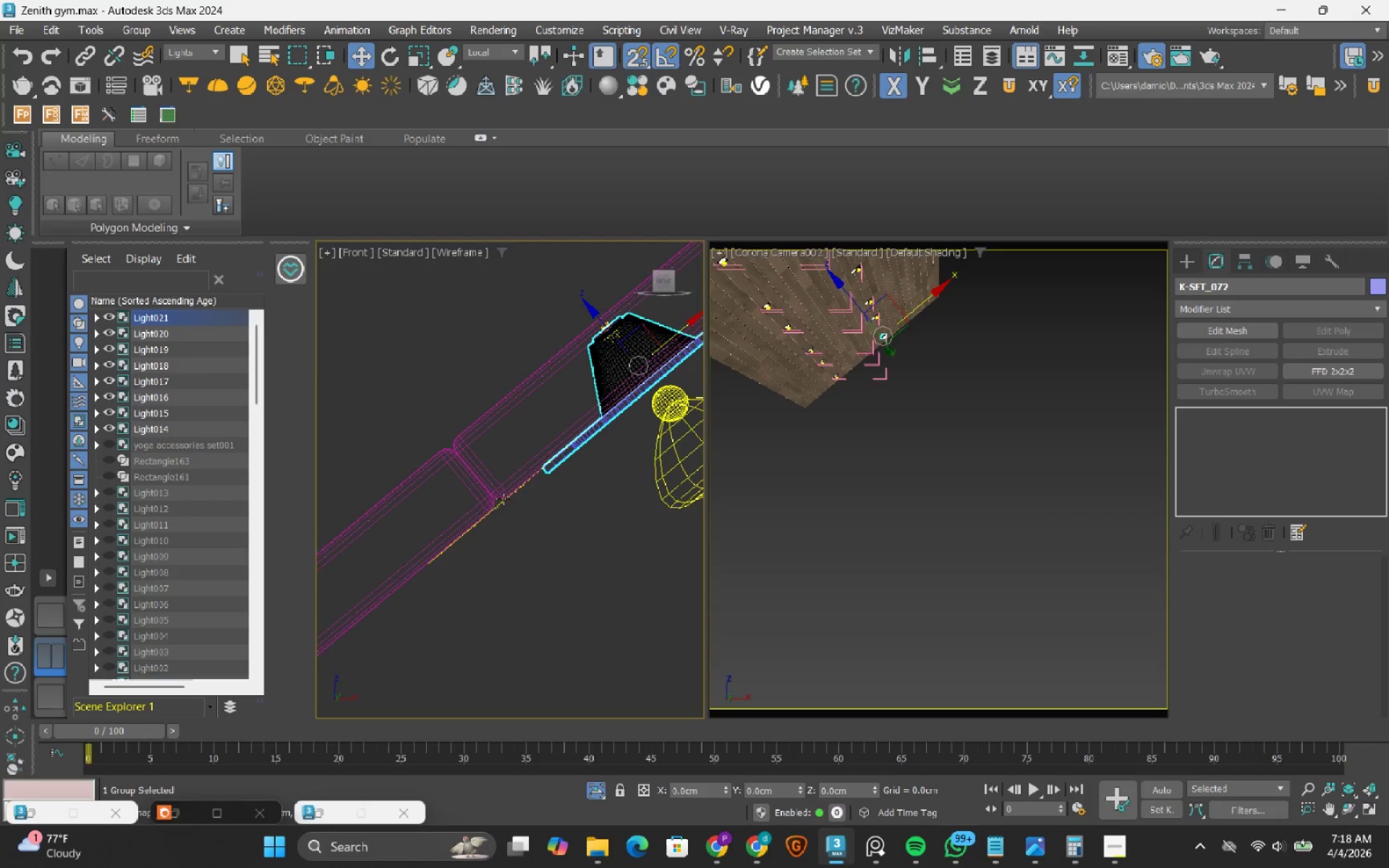 
left_click([504, 499])
 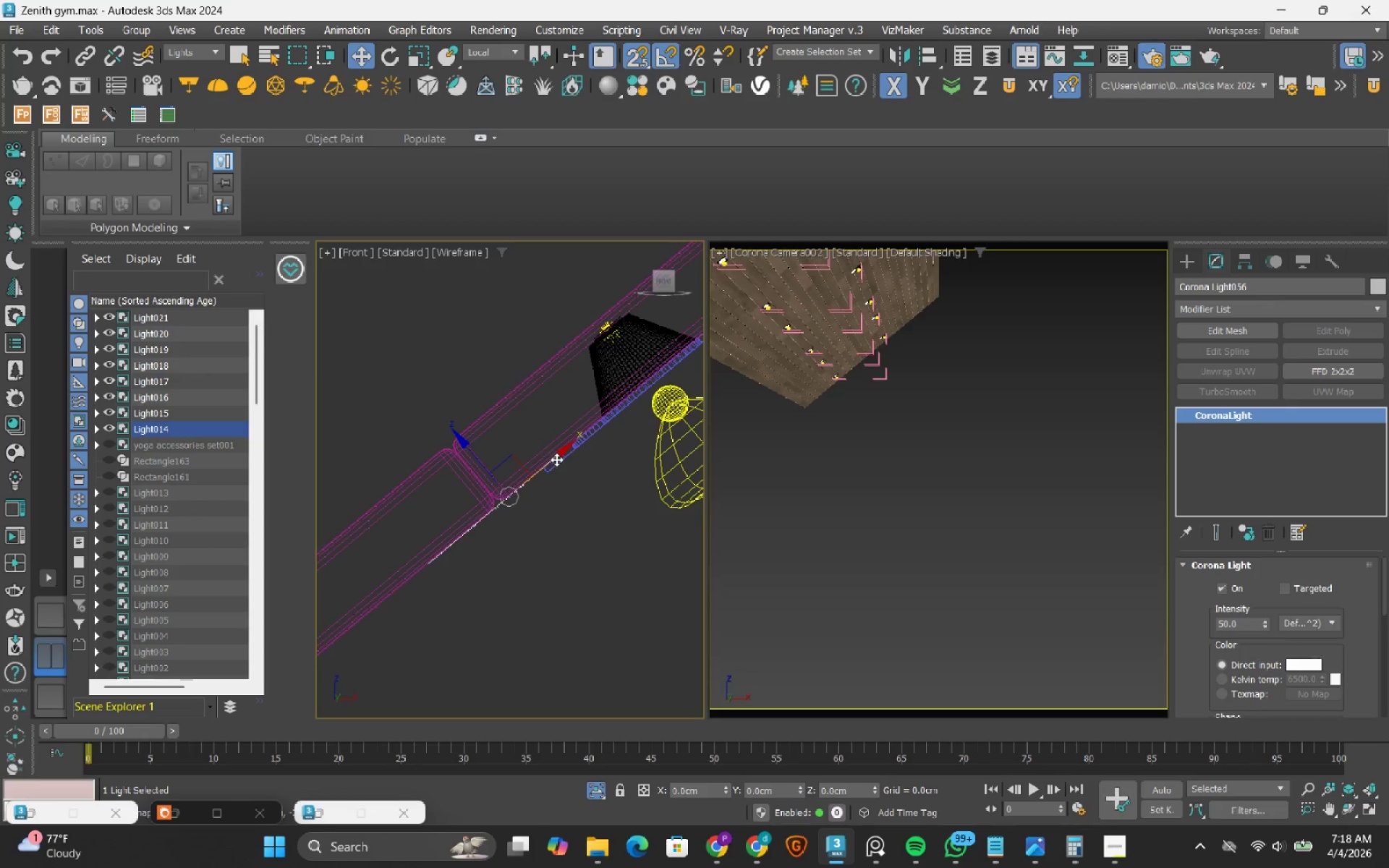 
left_click_drag(start_coordinate=[556, 455], to_coordinate=[591, 318])
 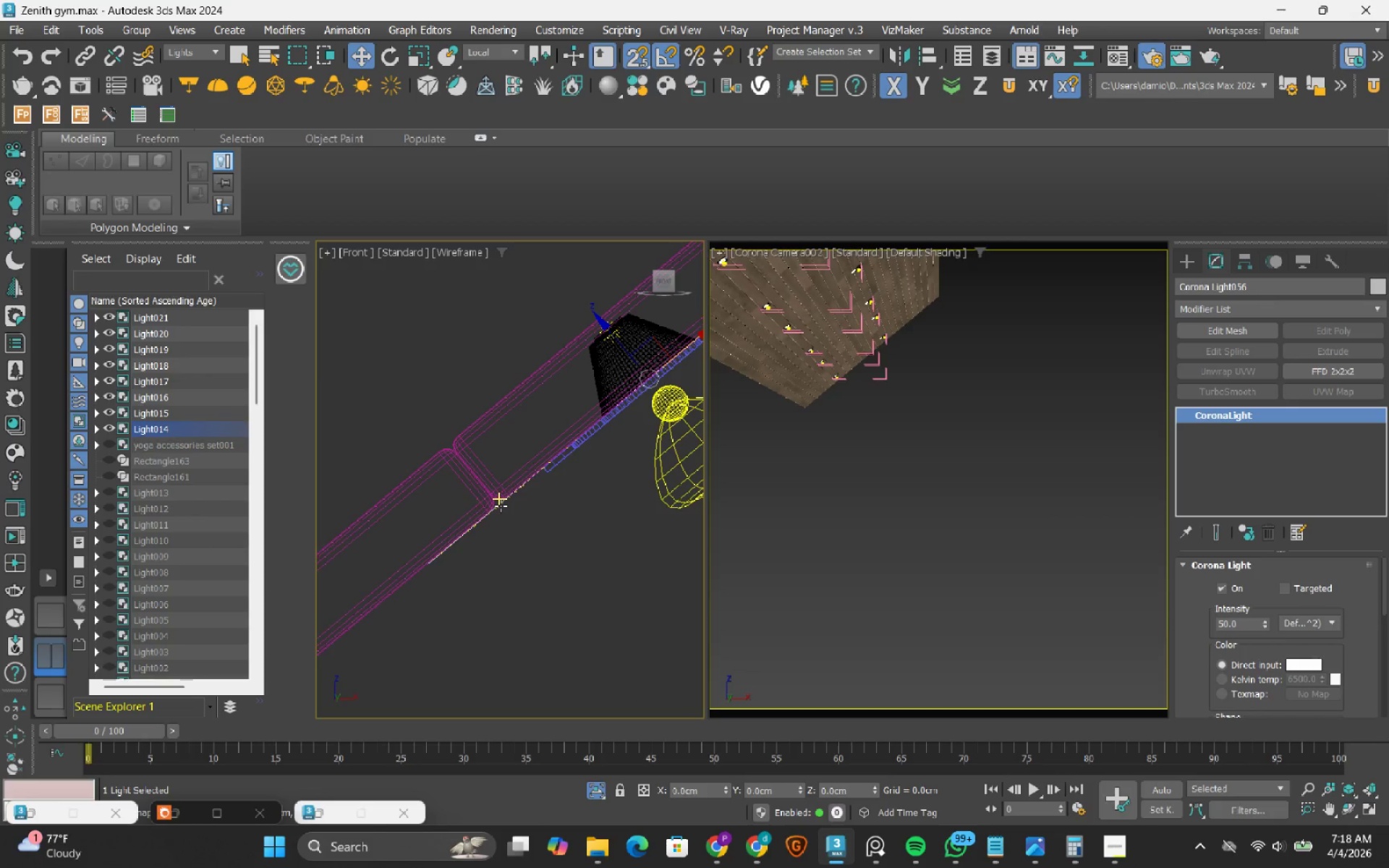 
left_click([501, 506])
 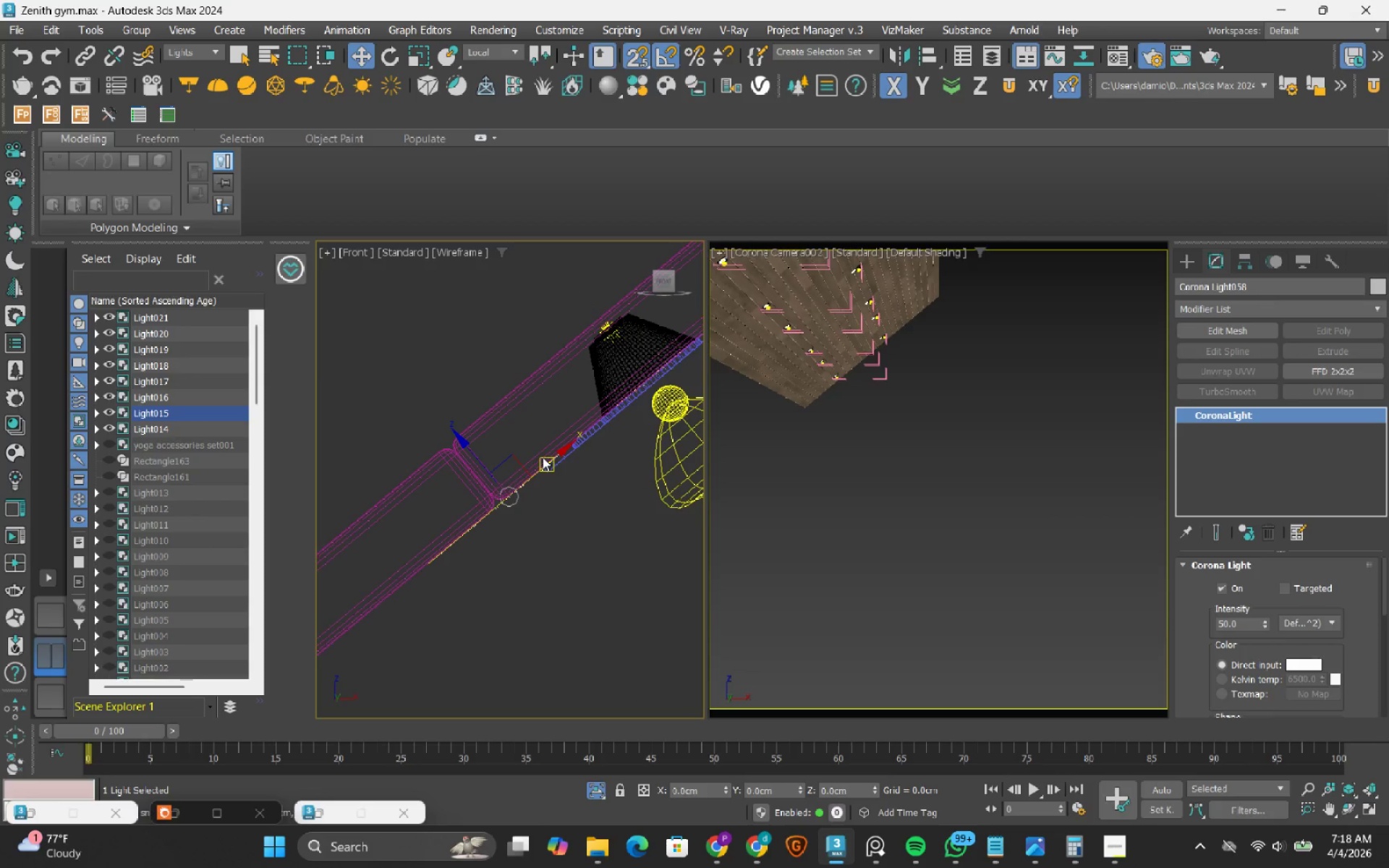 
left_click_drag(start_coordinate=[543, 457], to_coordinate=[522, 419])
 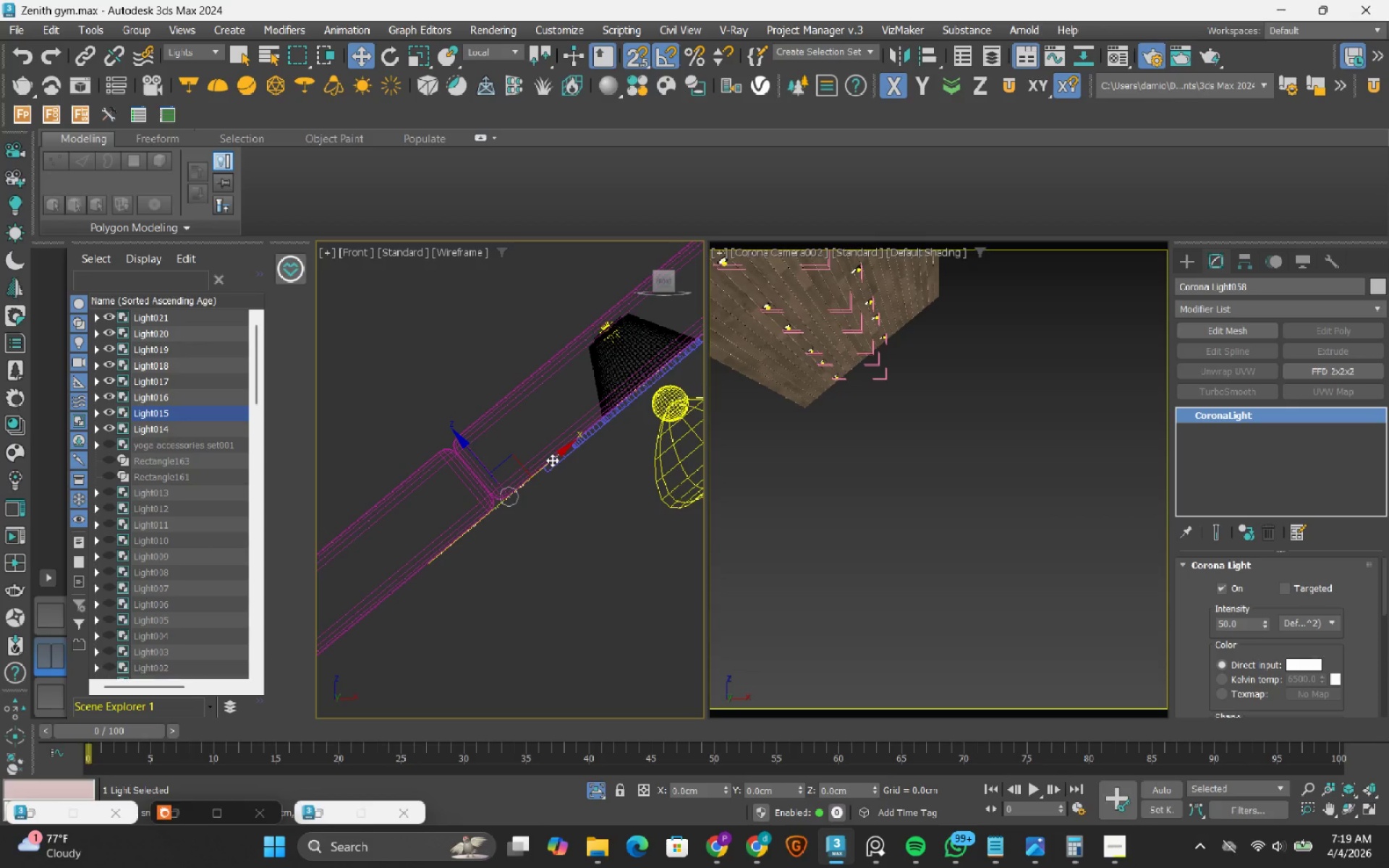 
right_click([522, 417])
 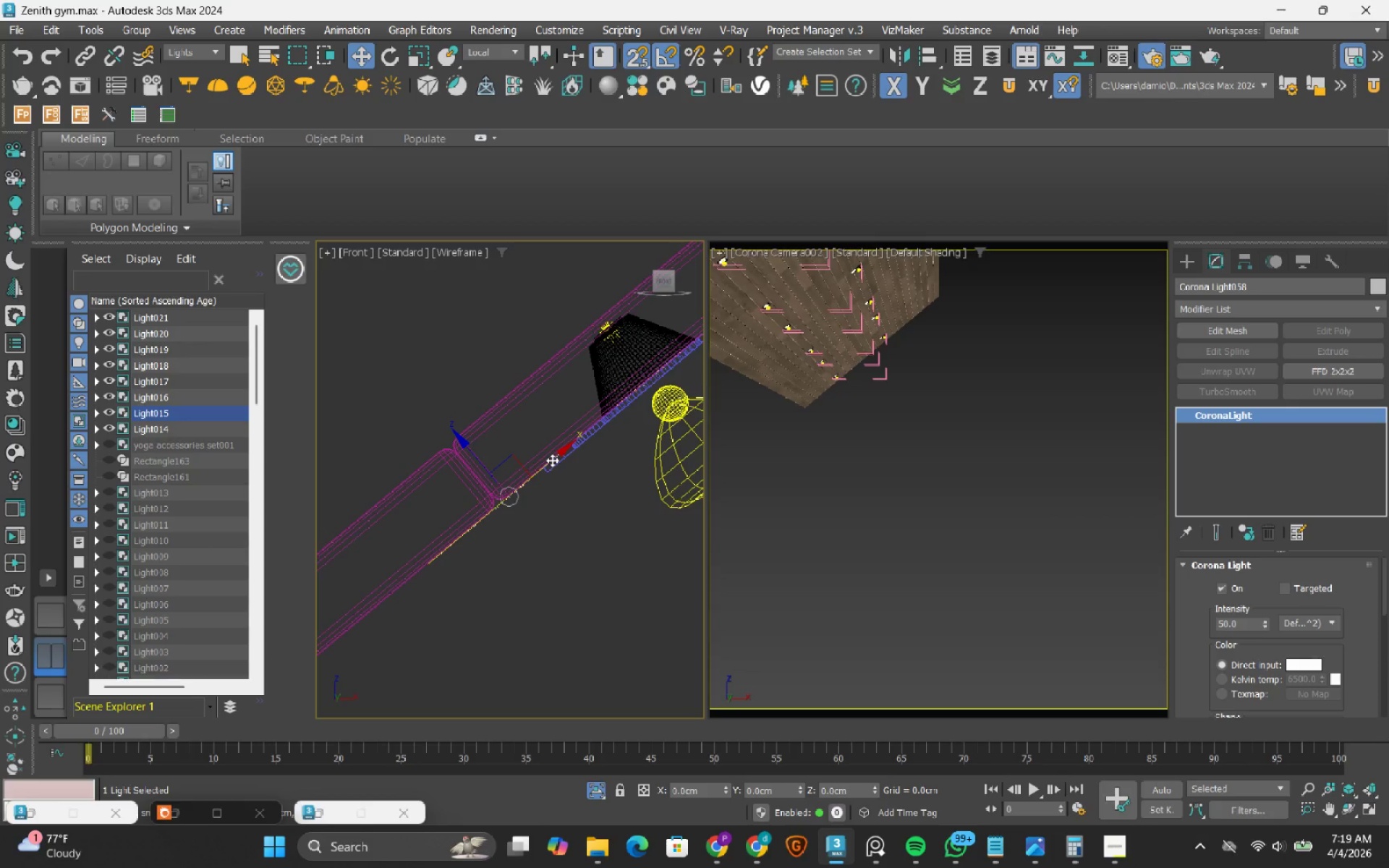 
left_click_drag(start_coordinate=[552, 460], to_coordinate=[600, 310])
 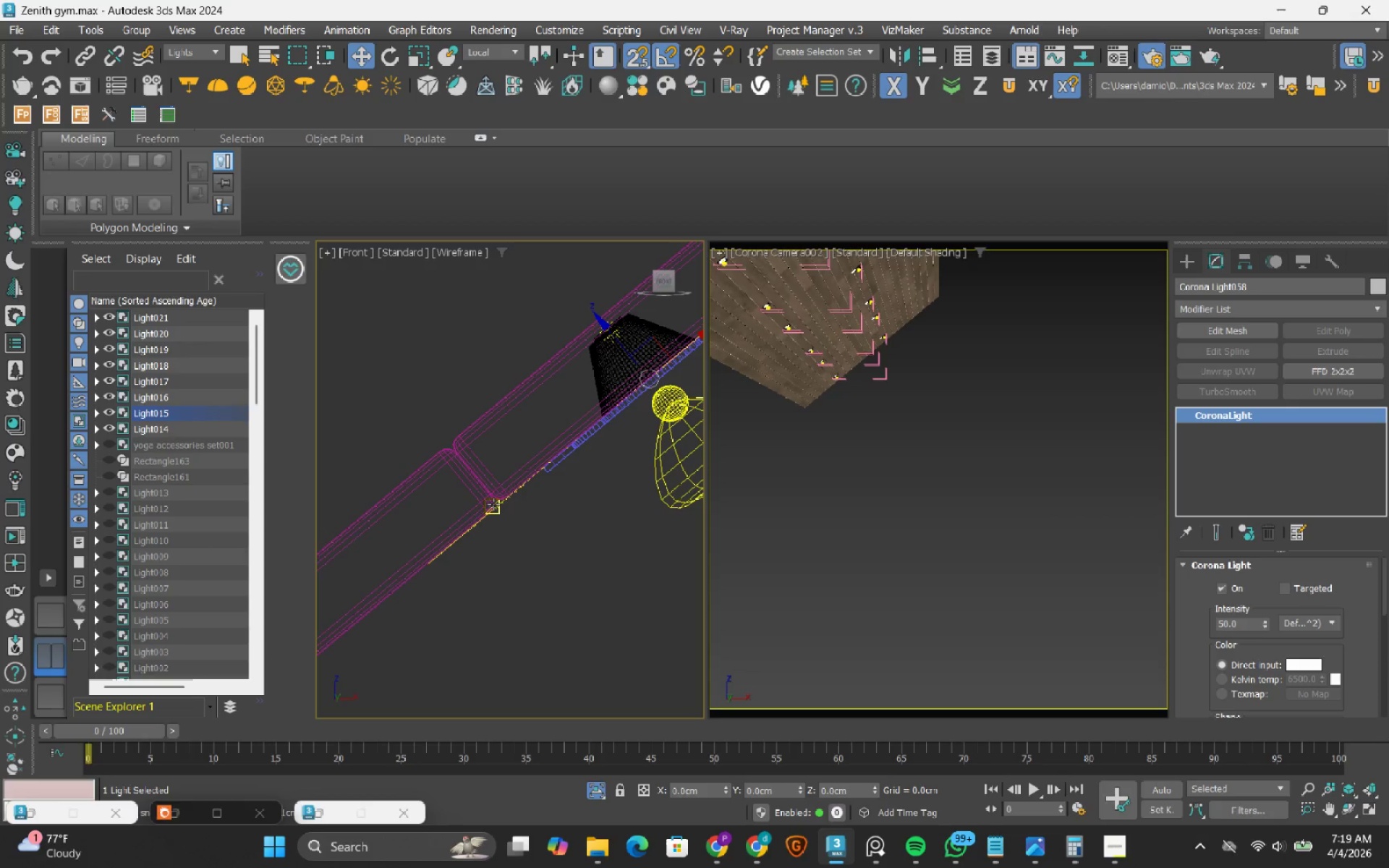 
left_click([493, 504])
 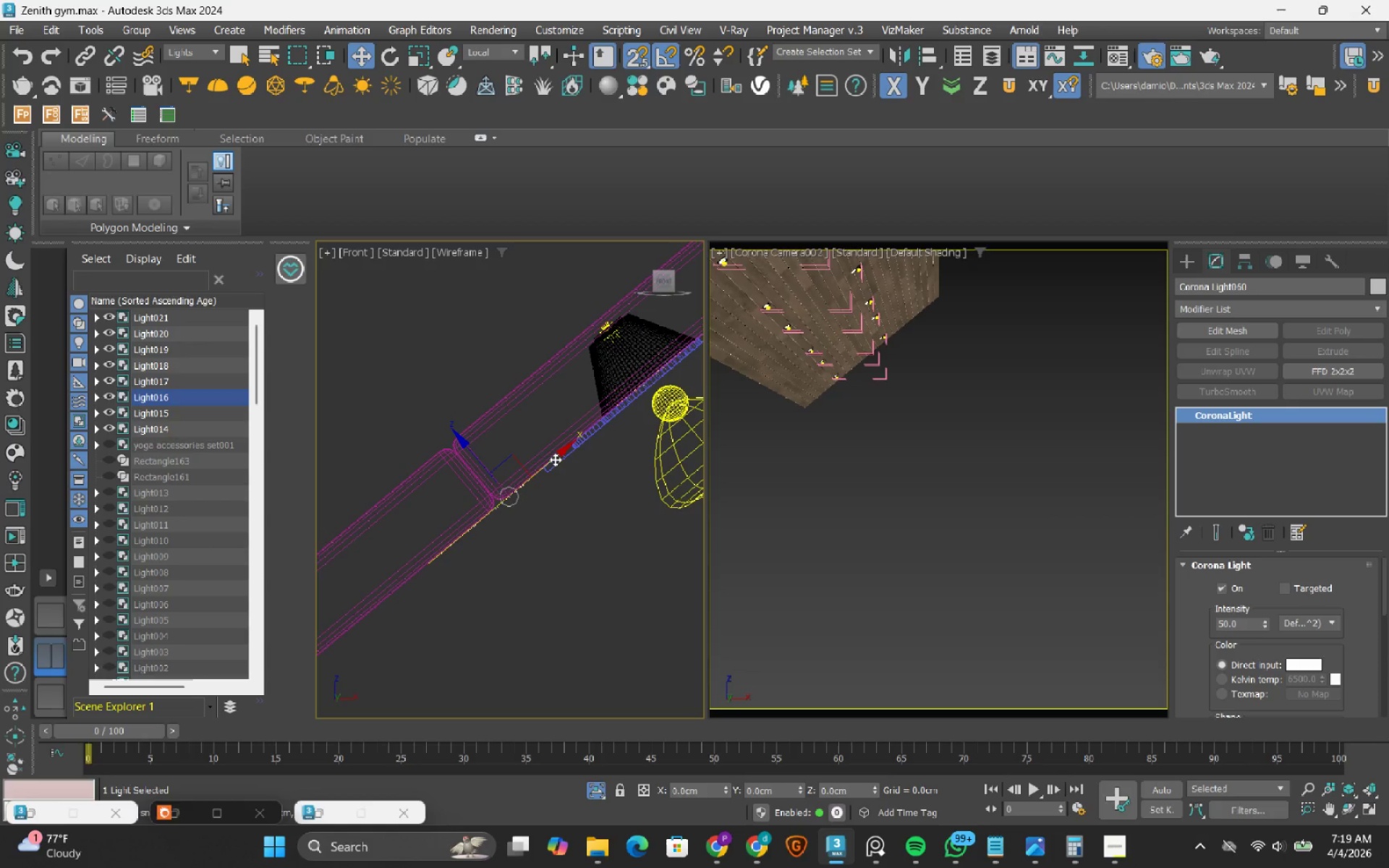 
left_click_drag(start_coordinate=[555, 459], to_coordinate=[601, 315])
 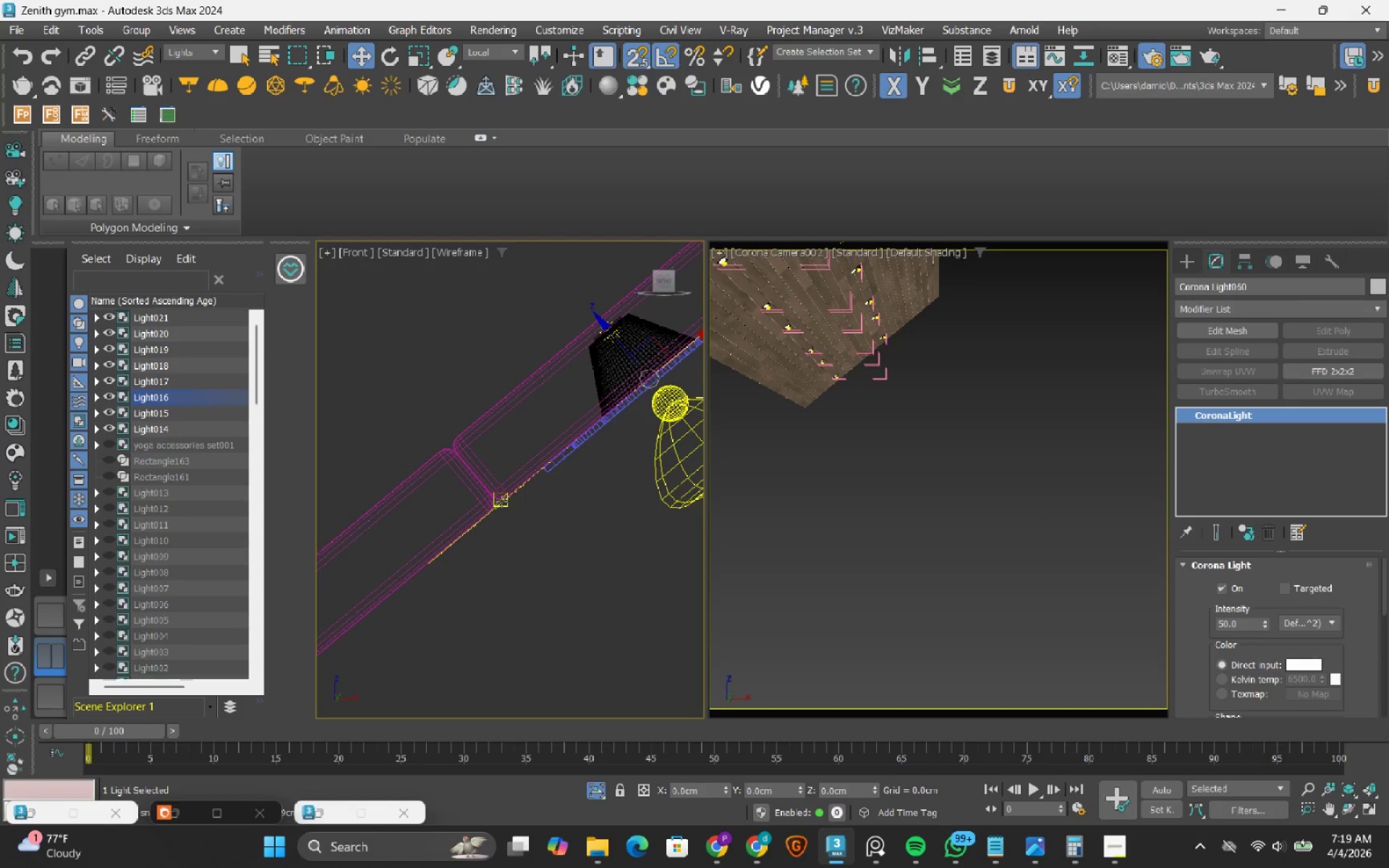 
left_click([501, 501])
 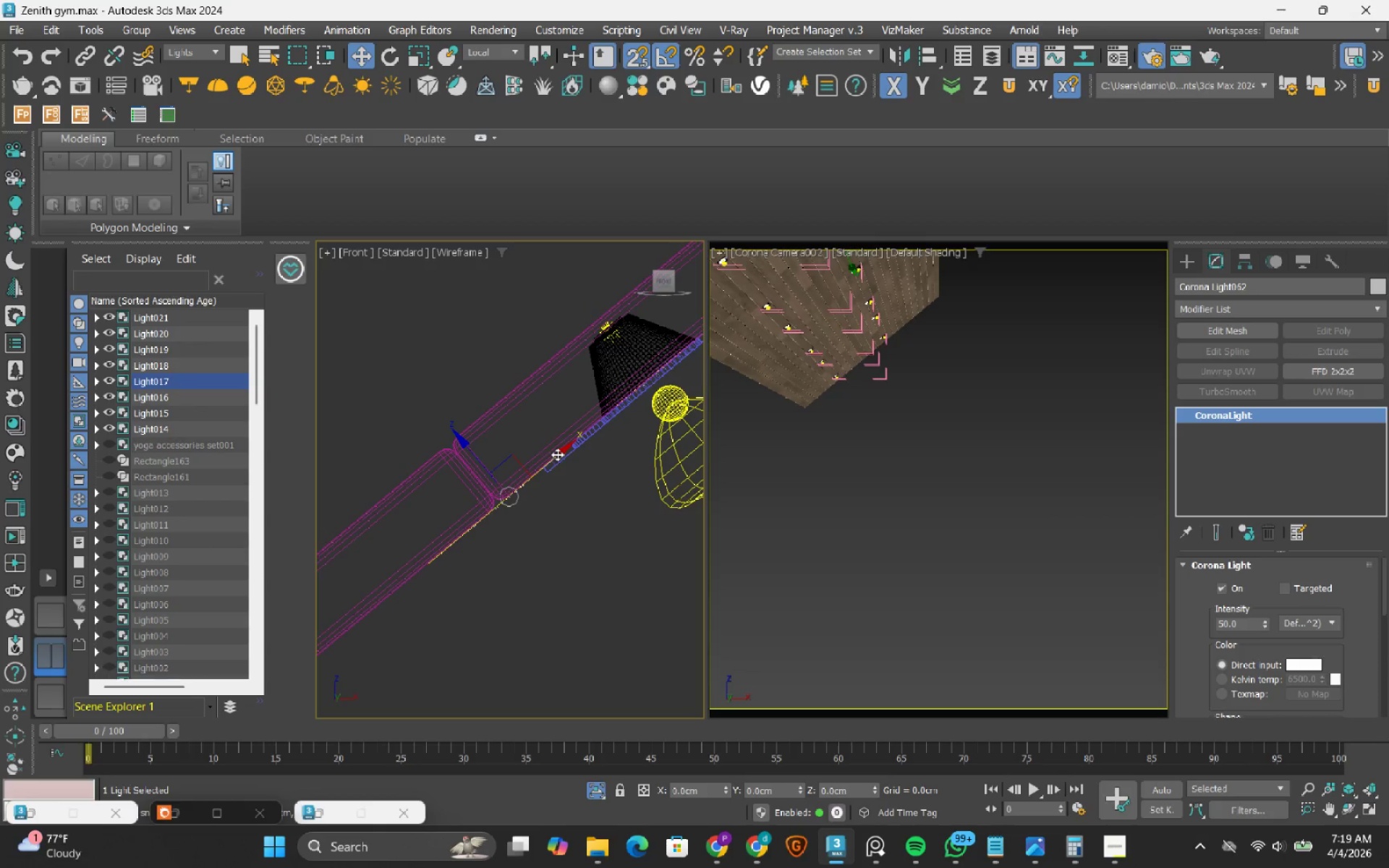 
left_click_drag(start_coordinate=[557, 454], to_coordinate=[598, 310])
 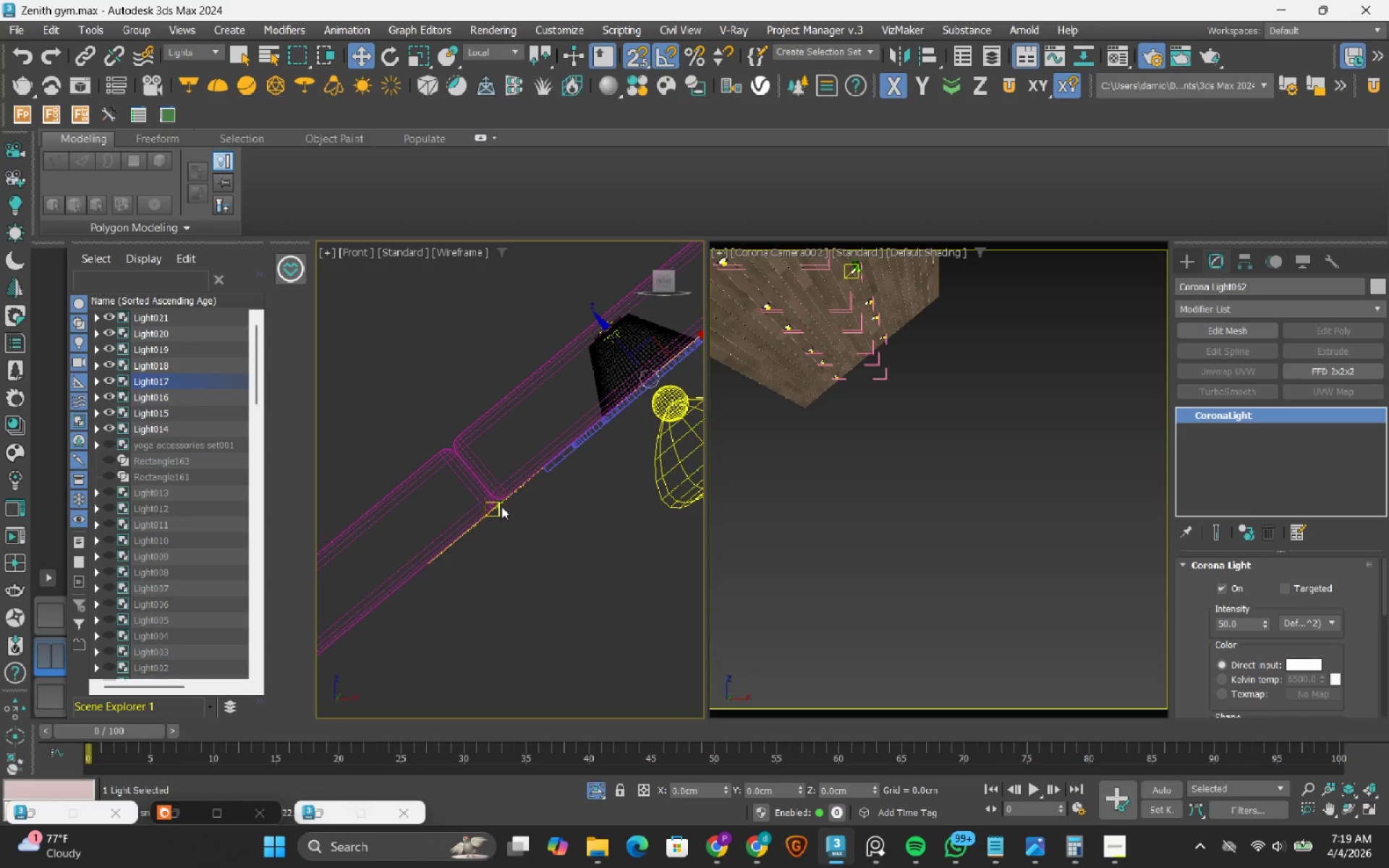 
left_click([501, 503])
 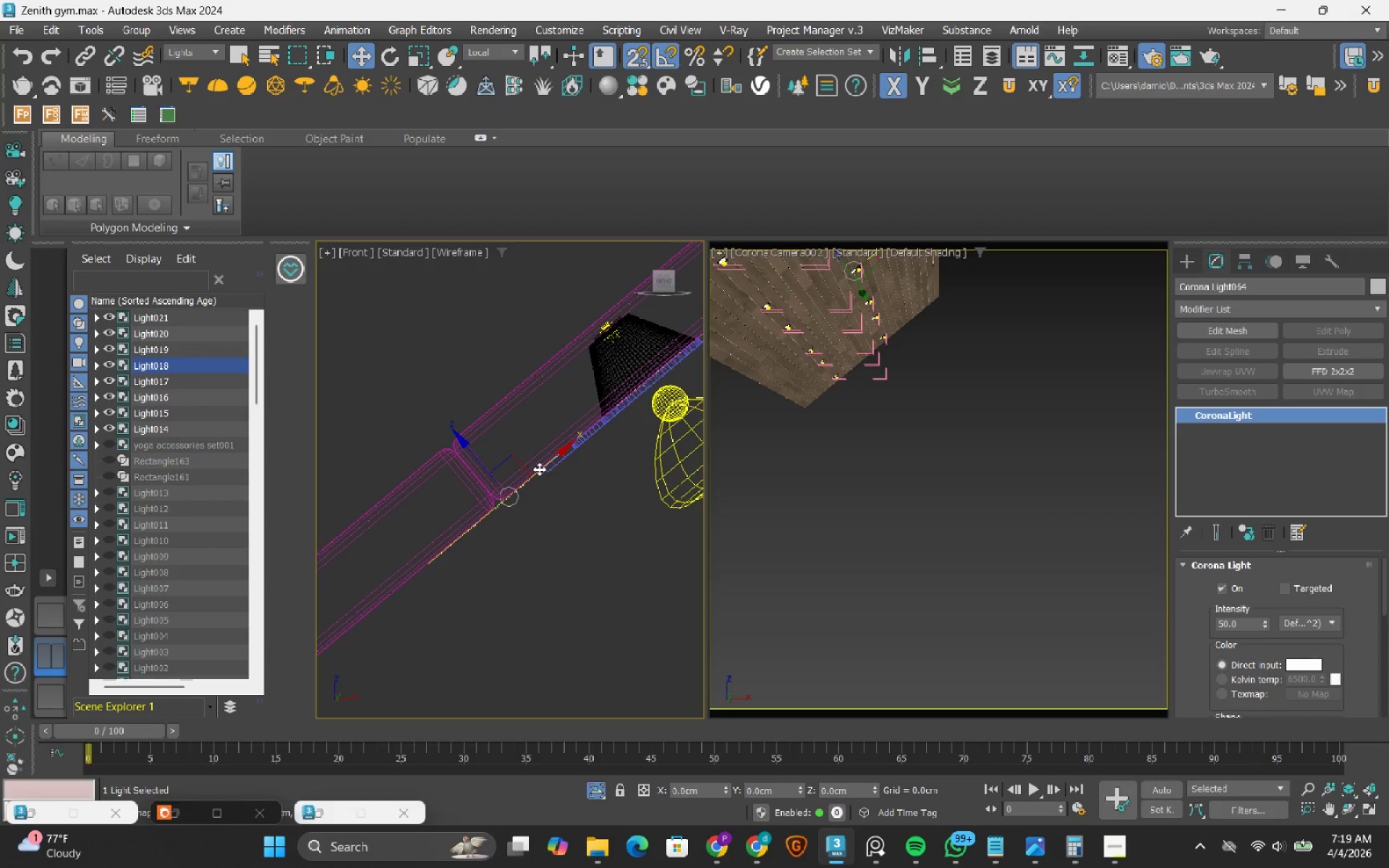 
left_click_drag(start_coordinate=[539, 469], to_coordinate=[592, 310])
 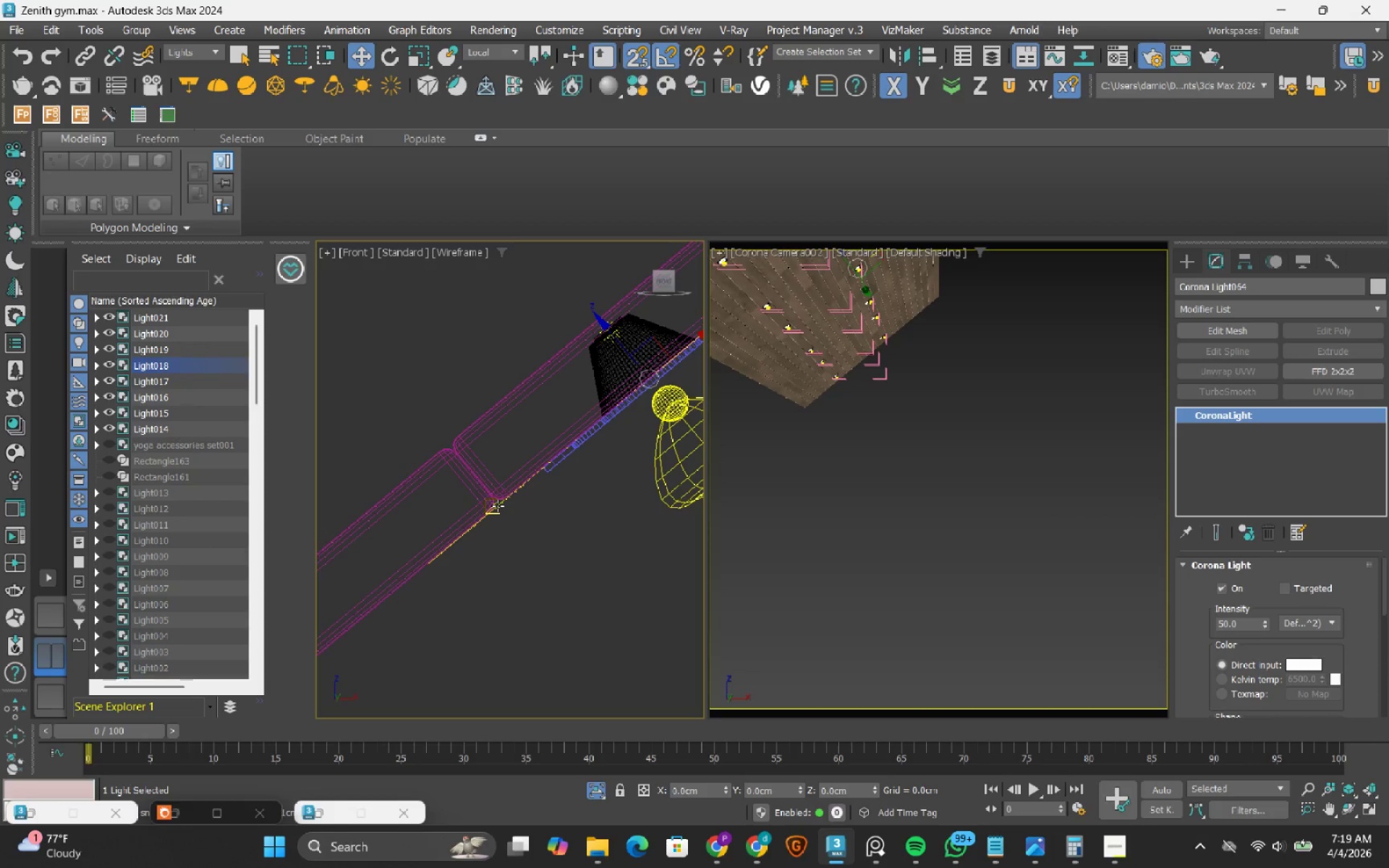 
left_click([498, 506])
 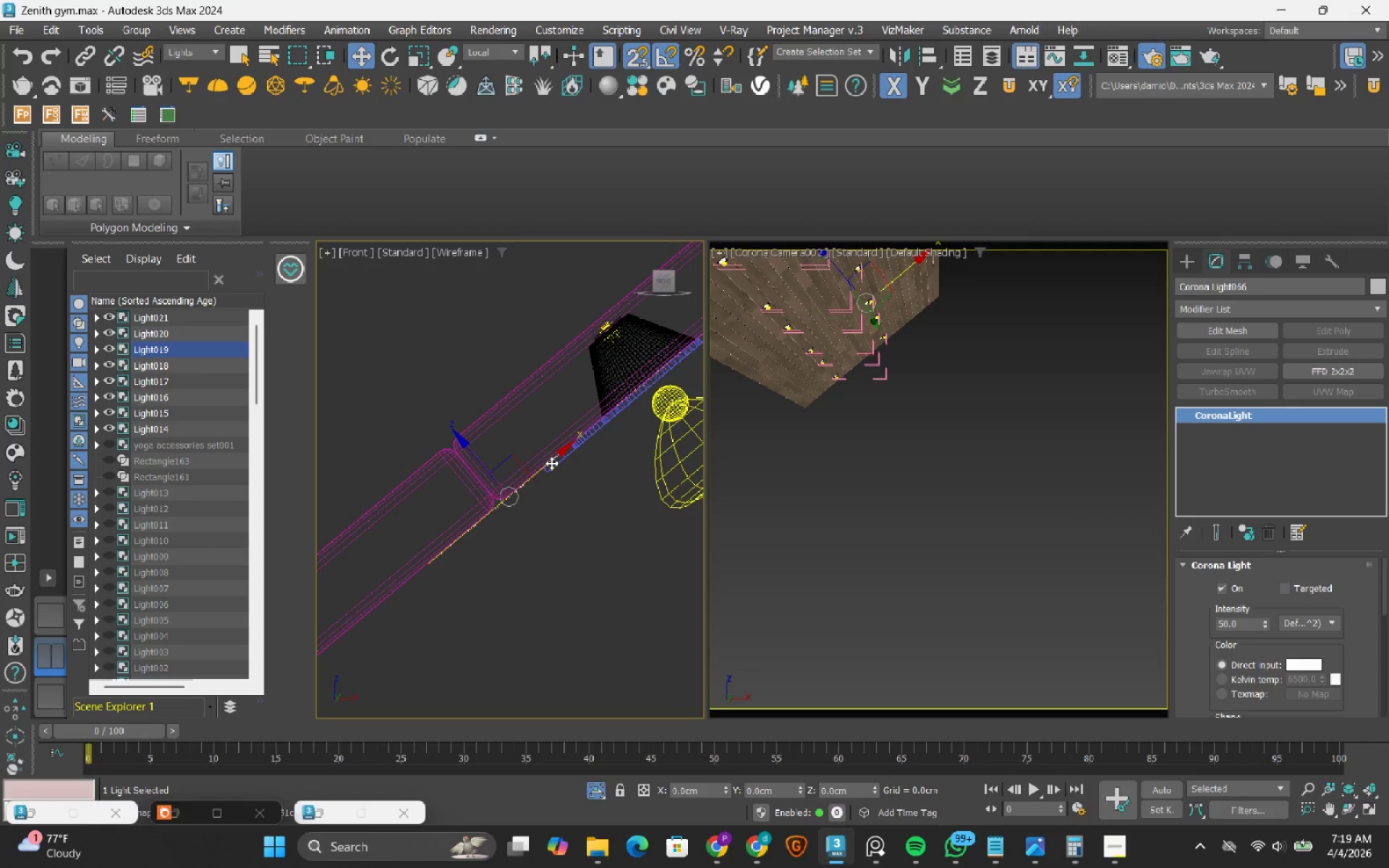 
left_click_drag(start_coordinate=[551, 463], to_coordinate=[602, 306])
 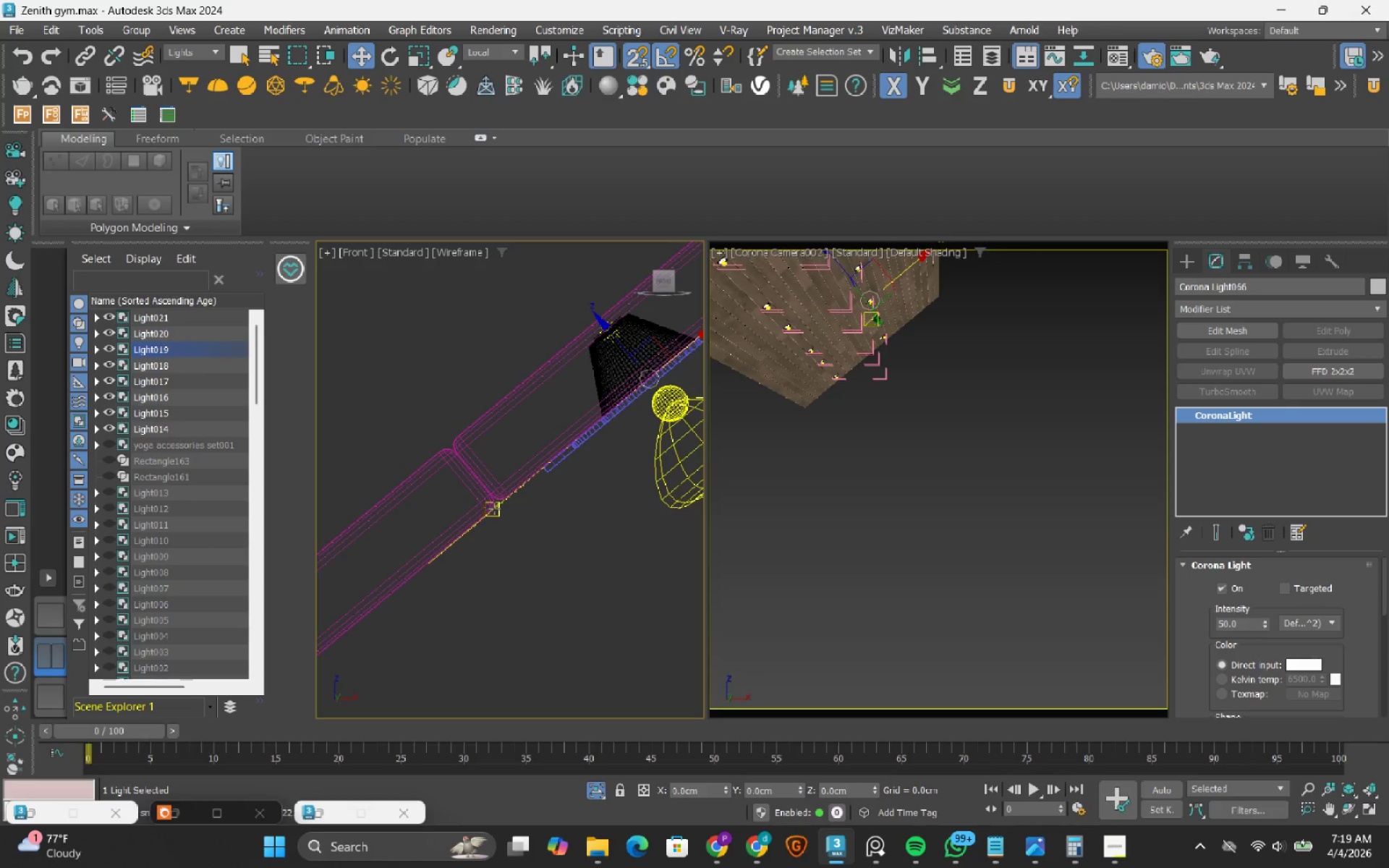 
left_click([496, 509])
 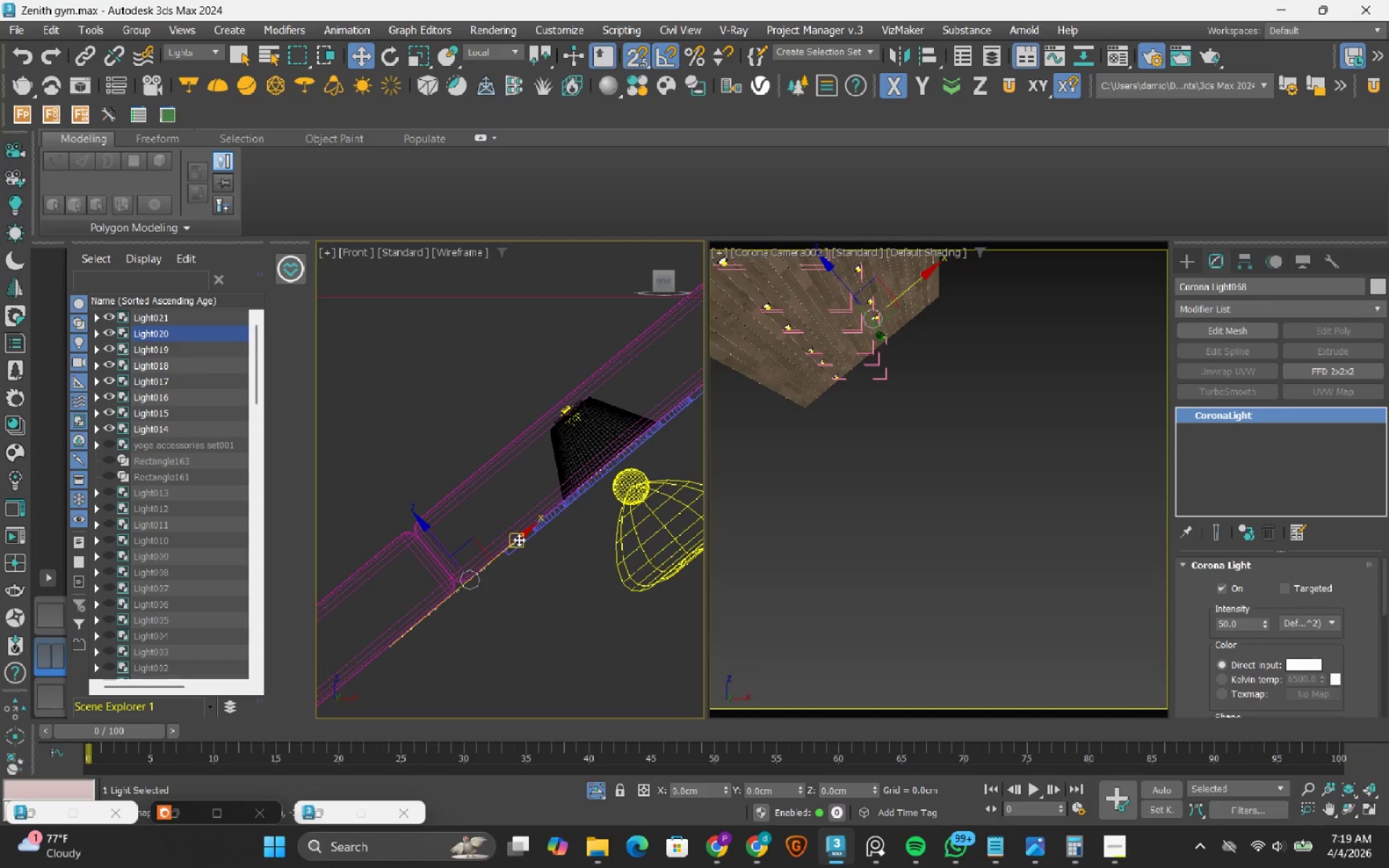 
left_click_drag(start_coordinate=[519, 537], to_coordinate=[563, 398])
 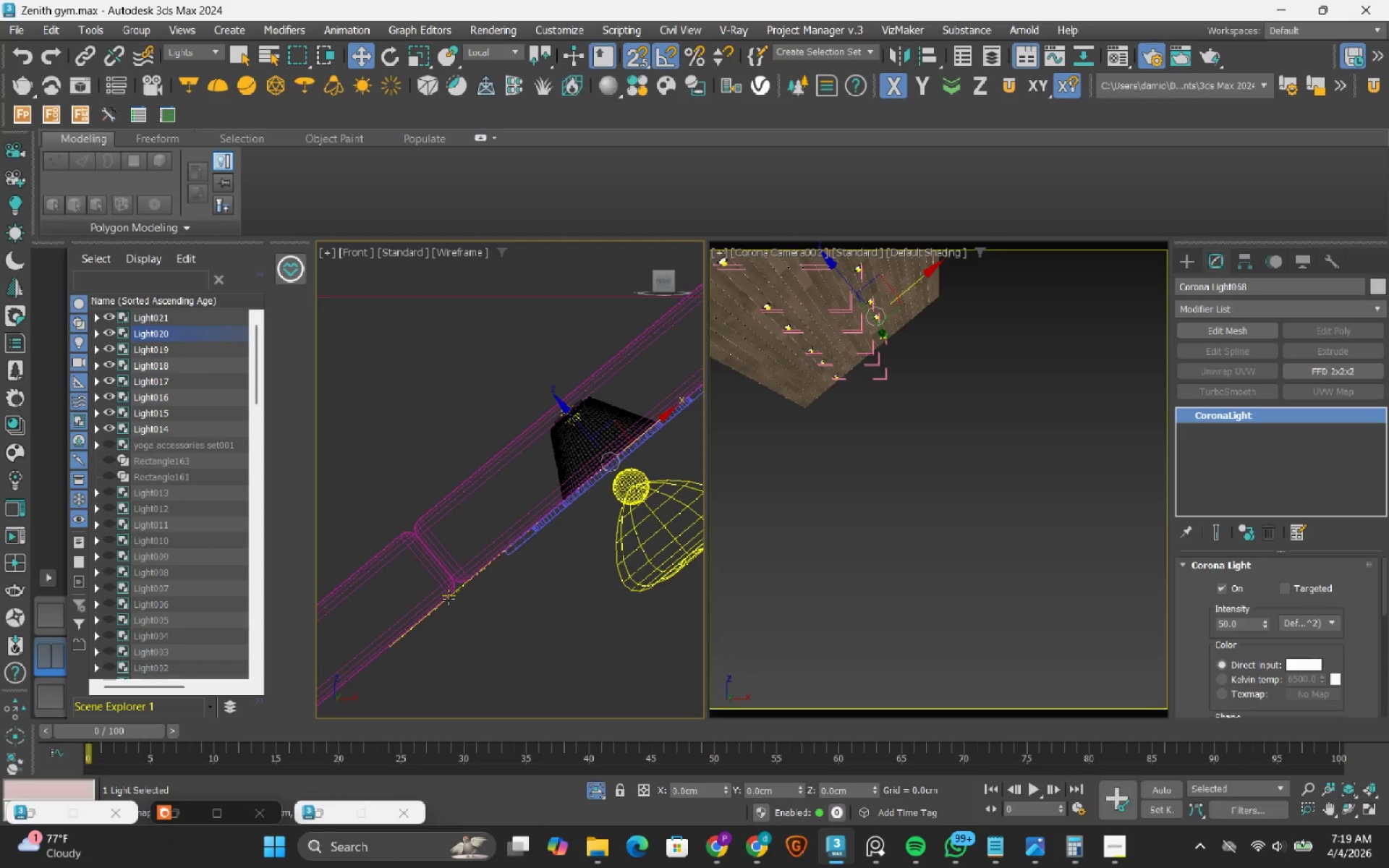 
left_click([449, 599])
 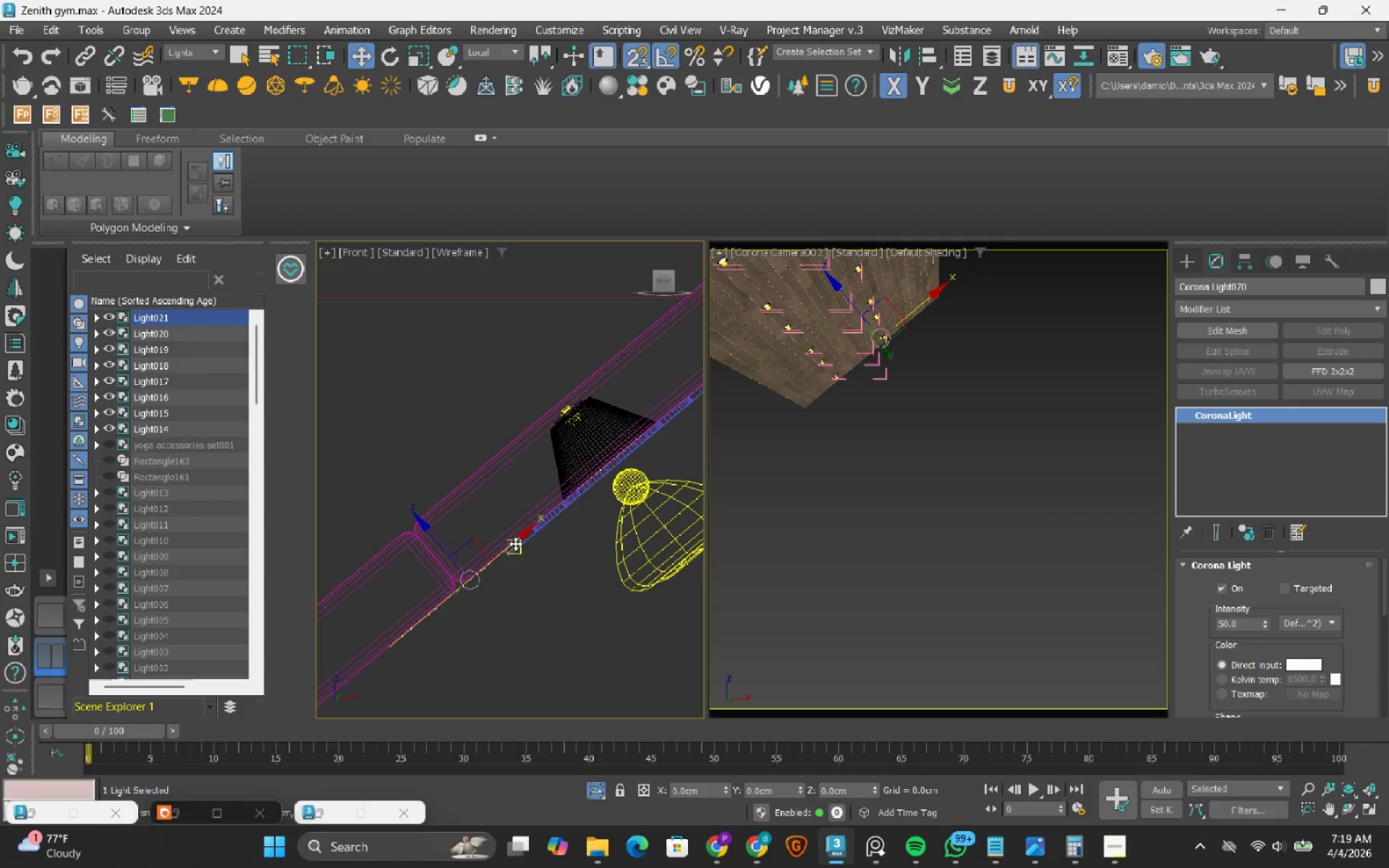 
left_click_drag(start_coordinate=[515, 543], to_coordinate=[561, 394])
 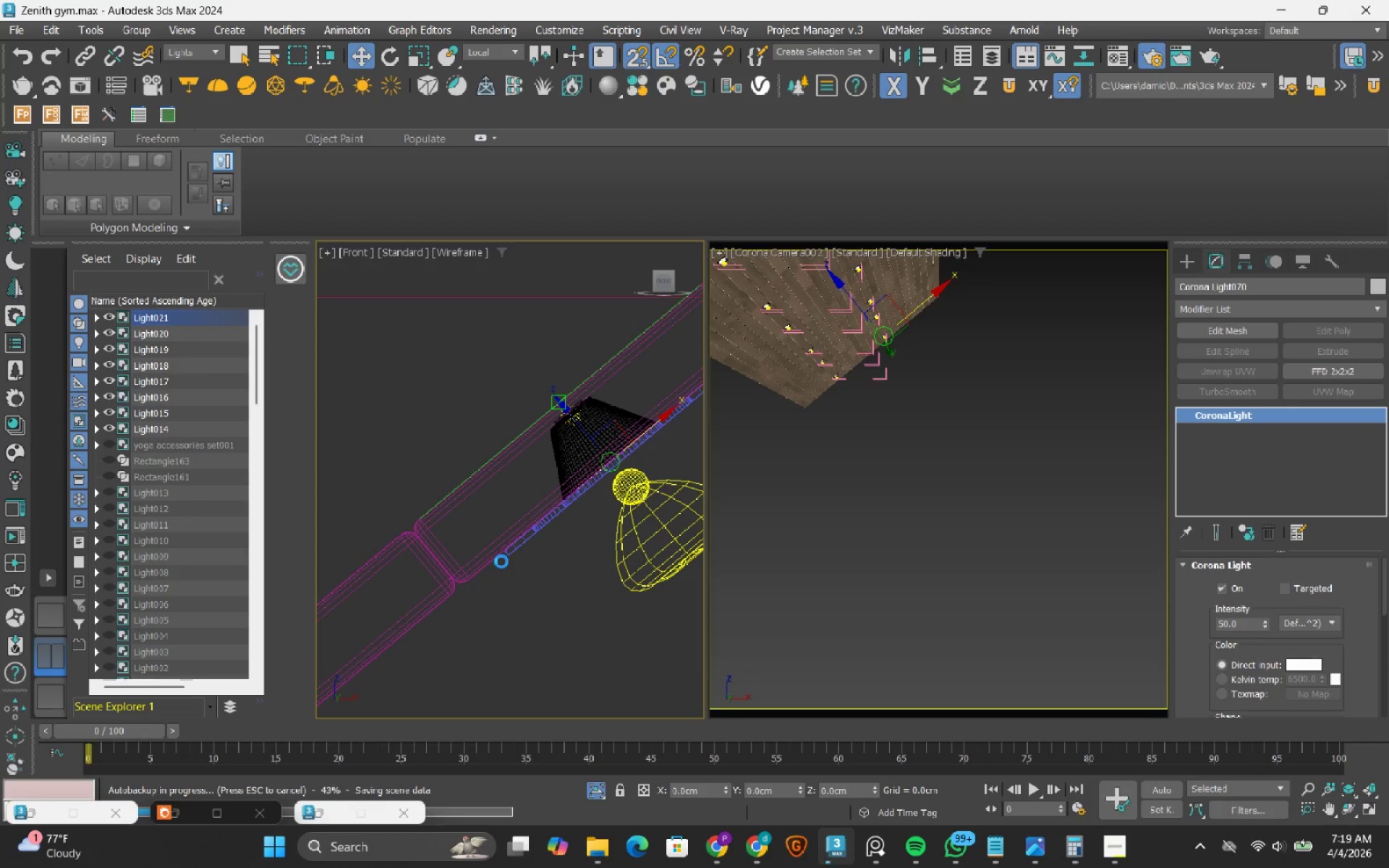 
scroll: coordinate [537, 586], scroll_direction: down, amount: 6.0
 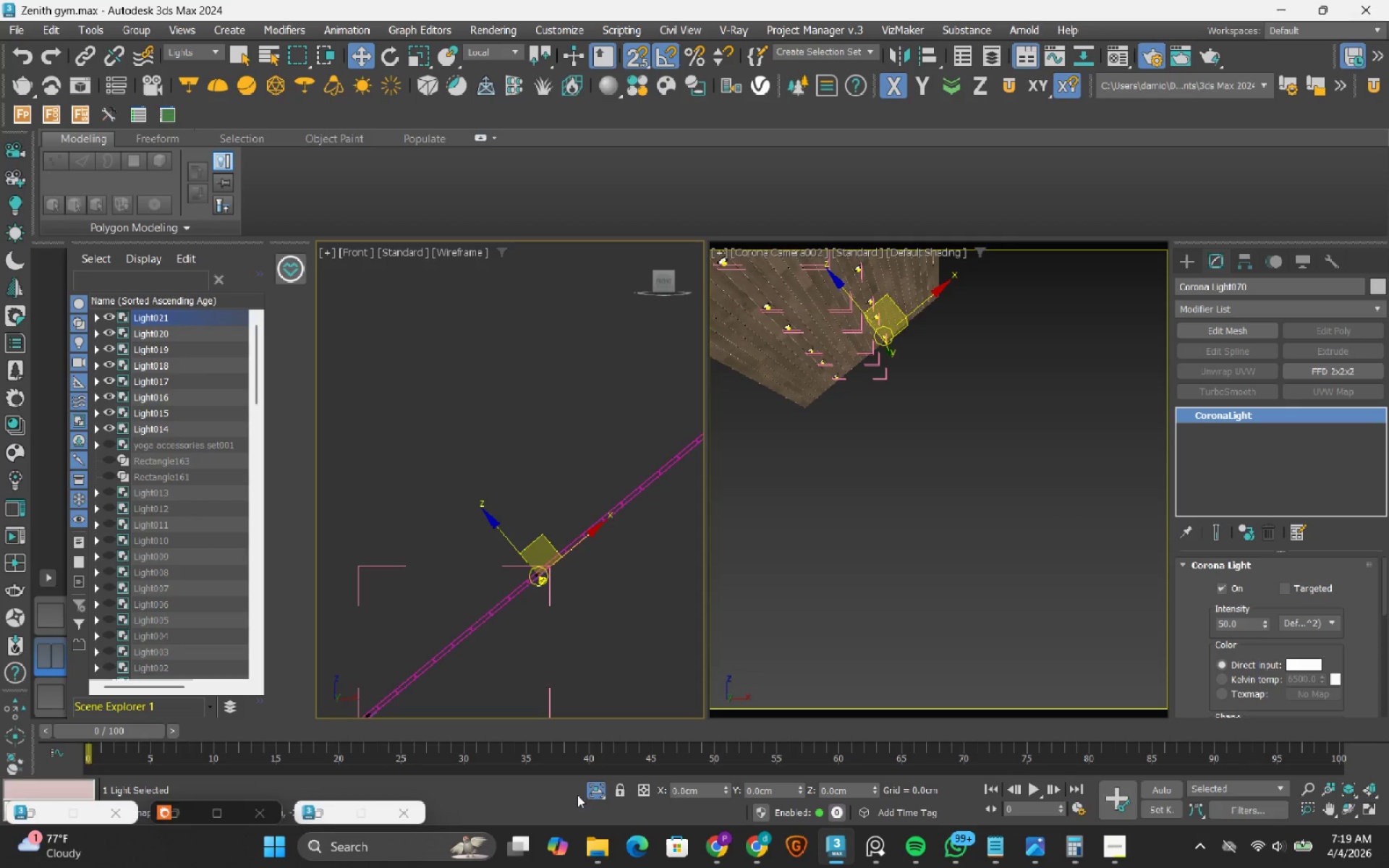 
left_click([603, 790])
 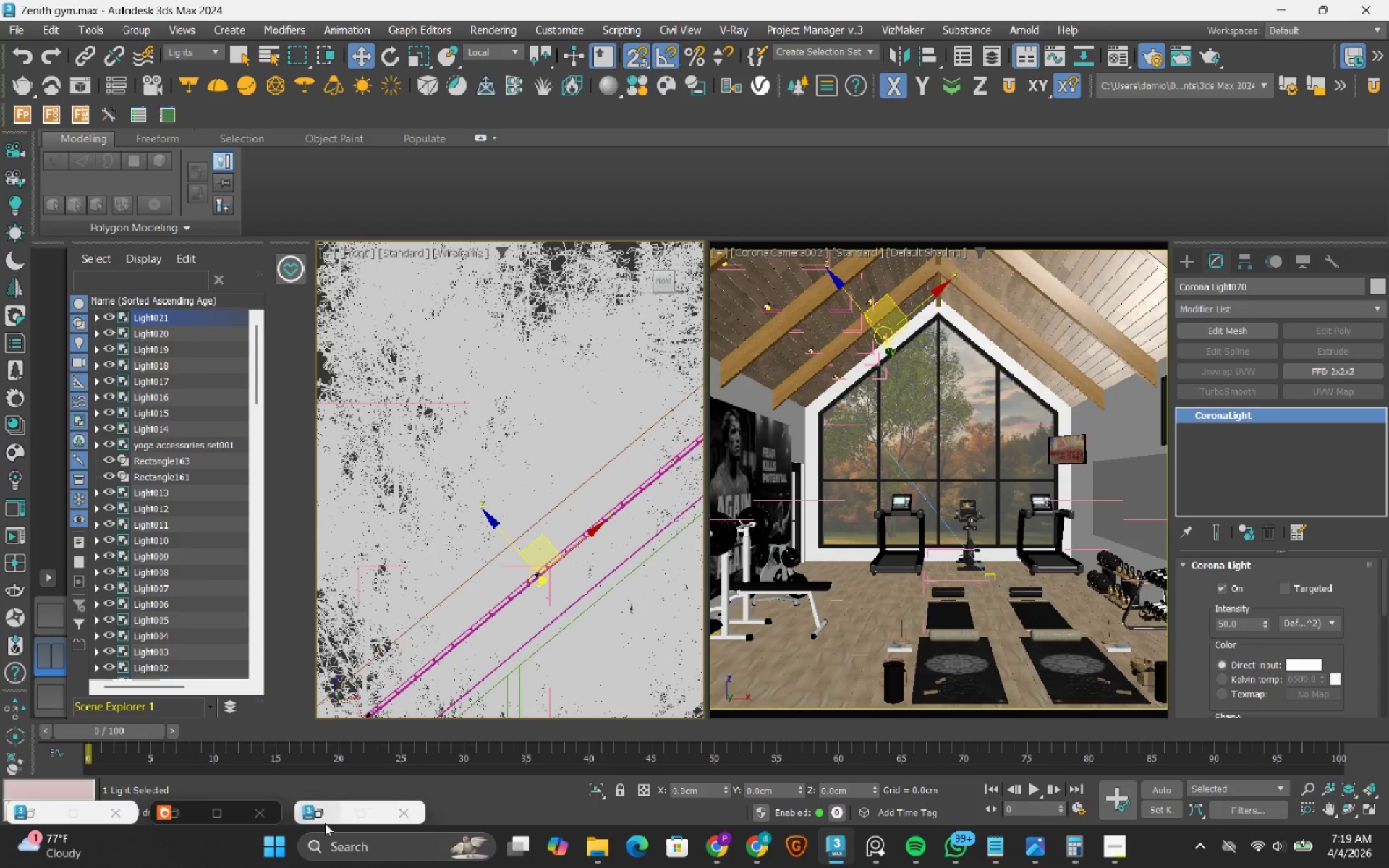 
left_click([182, 809])
 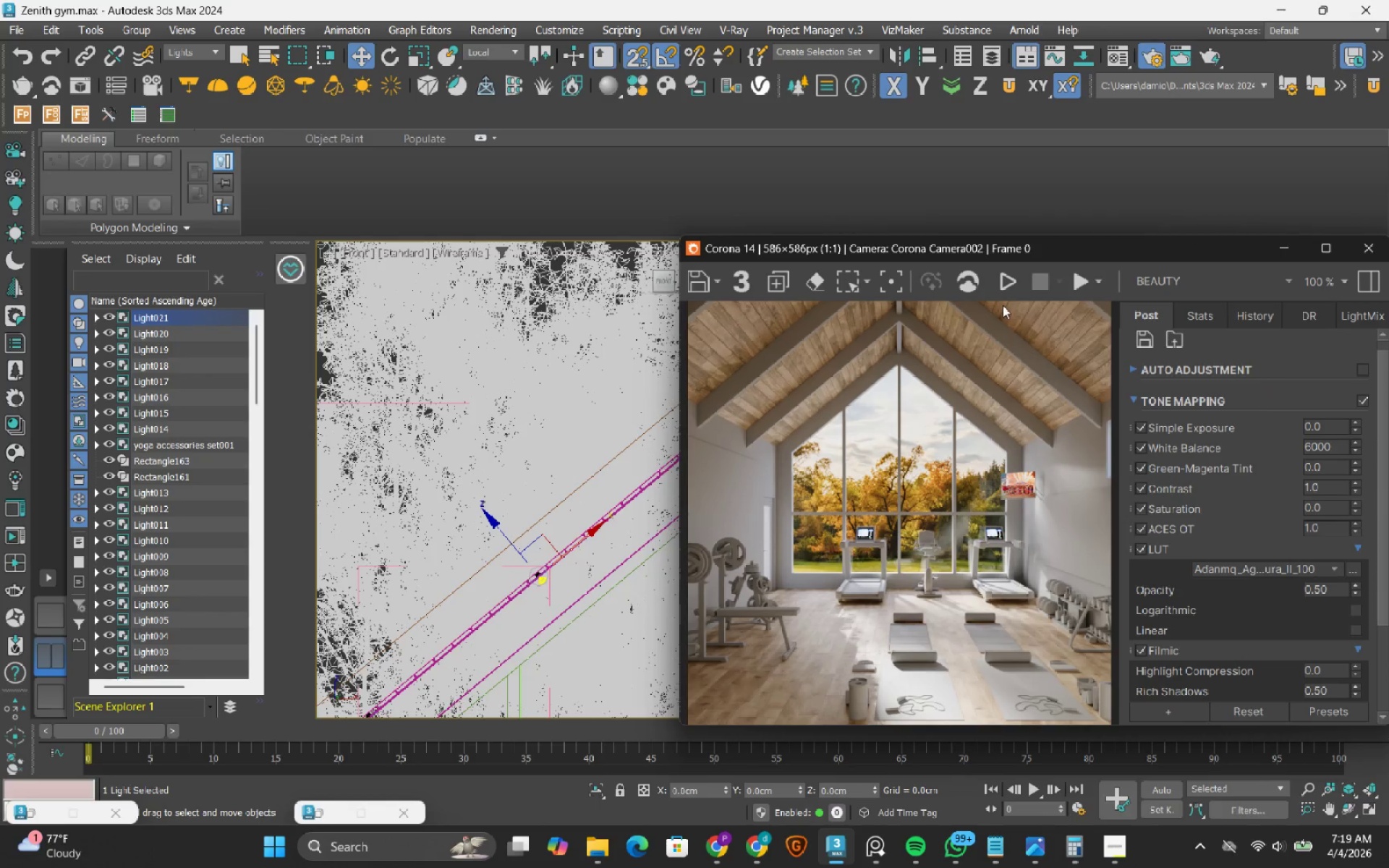 
left_click([1019, 283])
 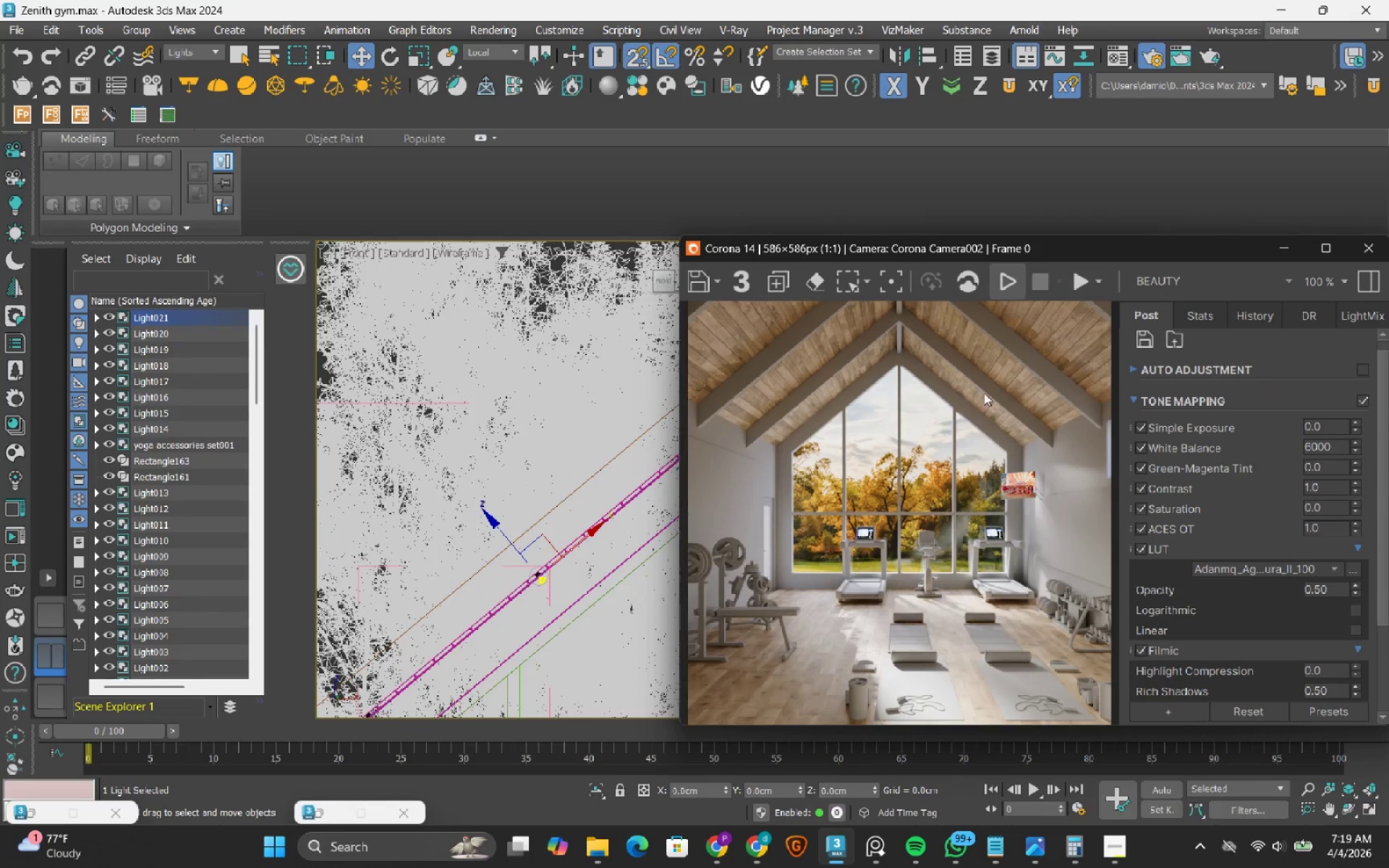 
mouse_move([966, 440])
 